 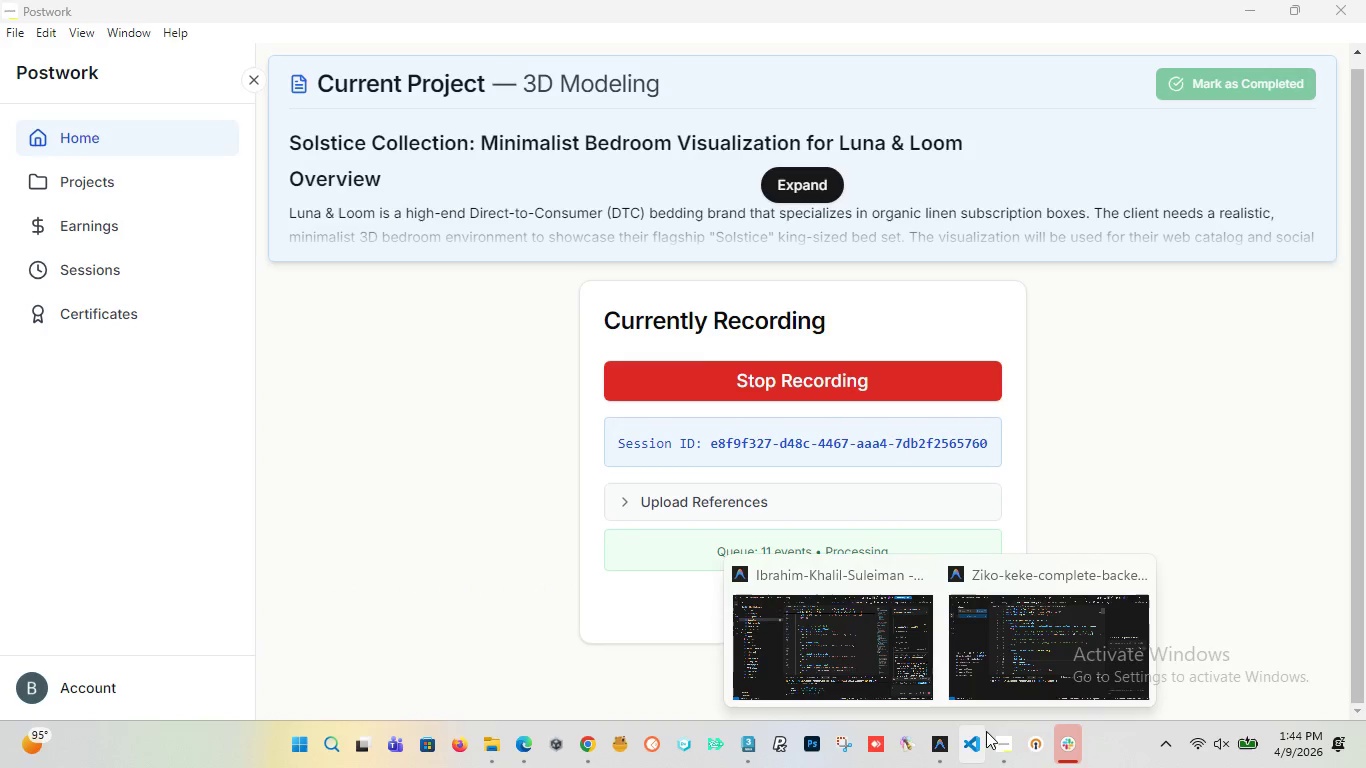 
left_click([750, 655])
 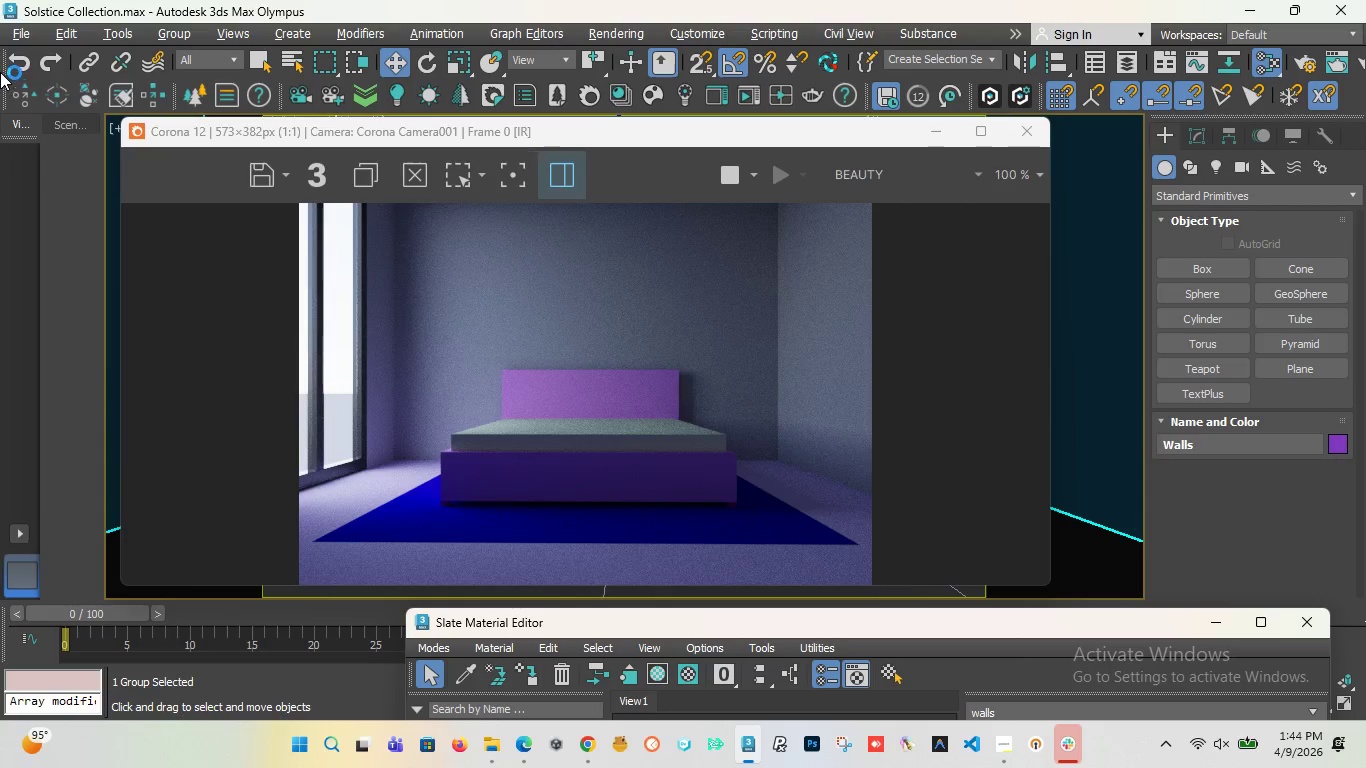 
left_click([16, 35])
 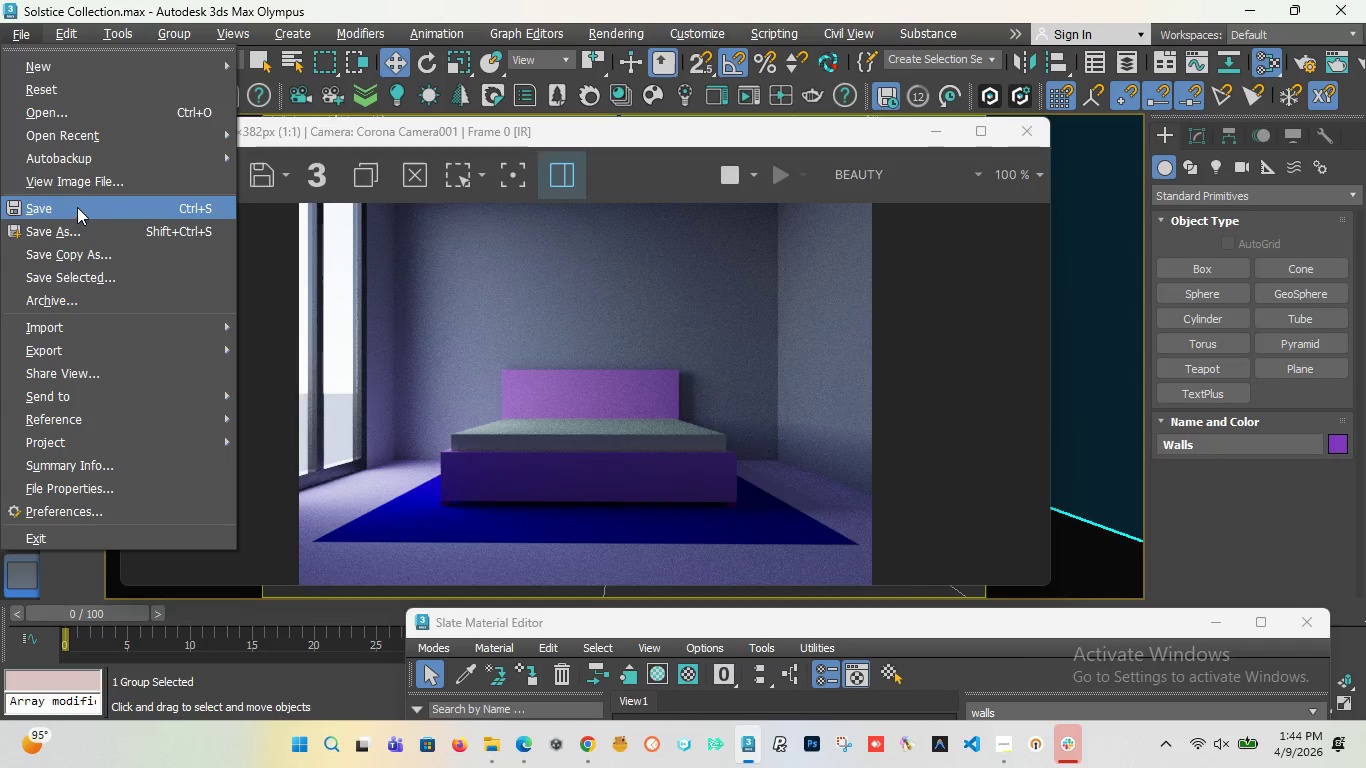 
left_click([77, 207])
 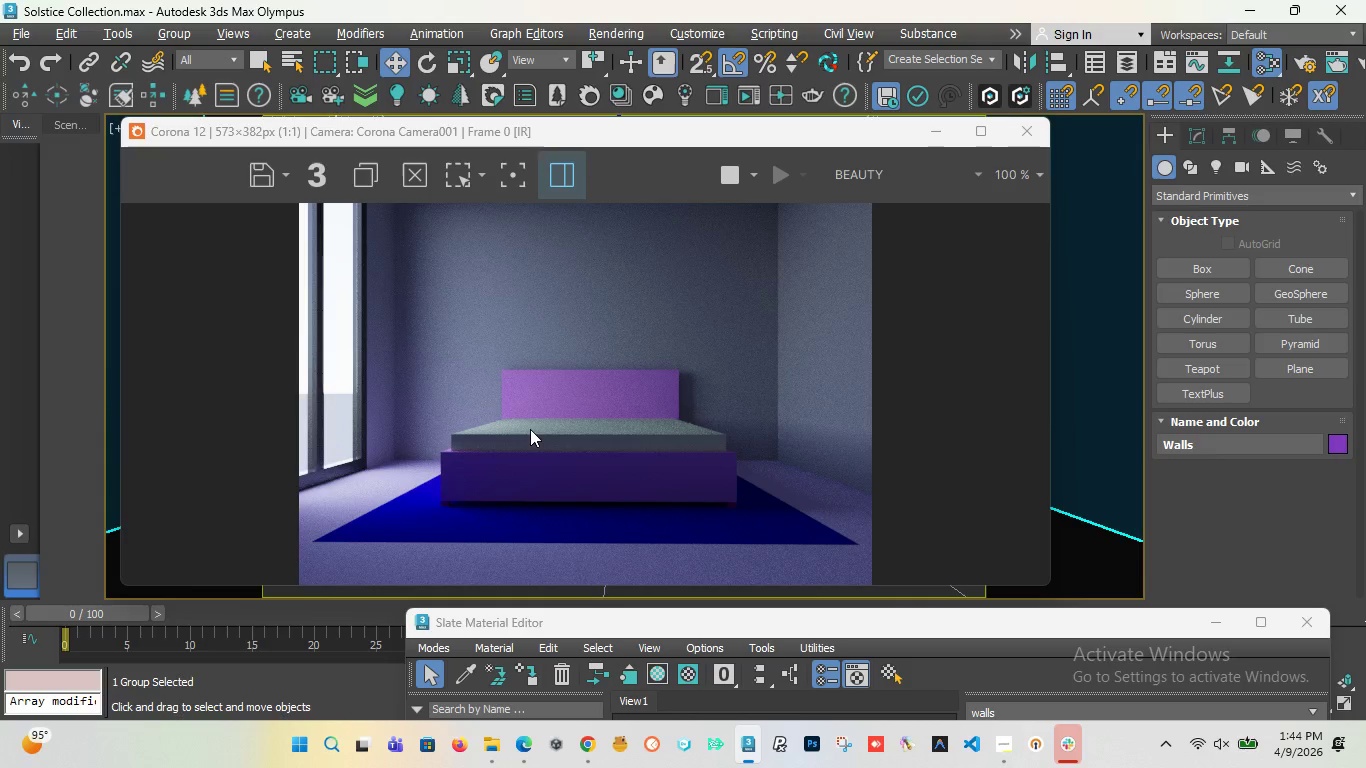 
wait(31.89)
 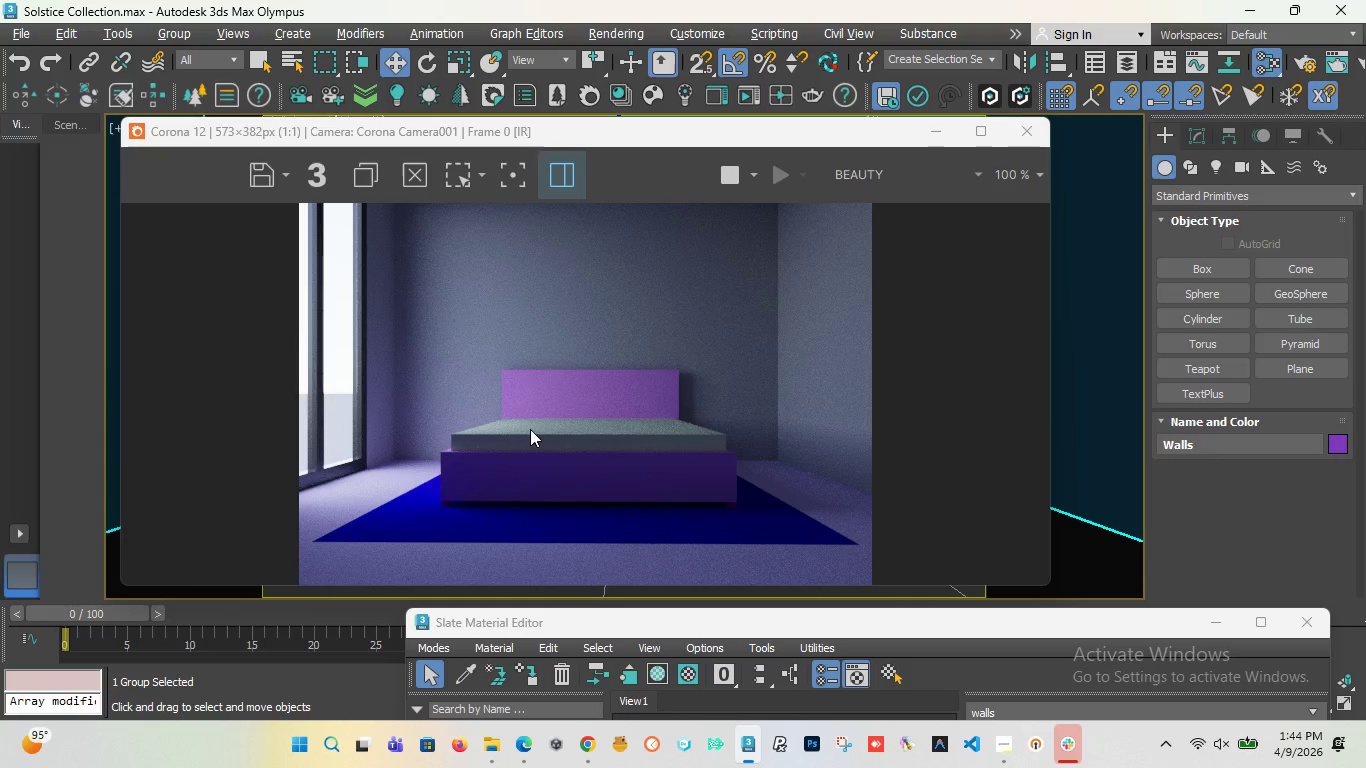 
scroll: coordinate [510, 373], scroll_direction: down, amount: 2.0
 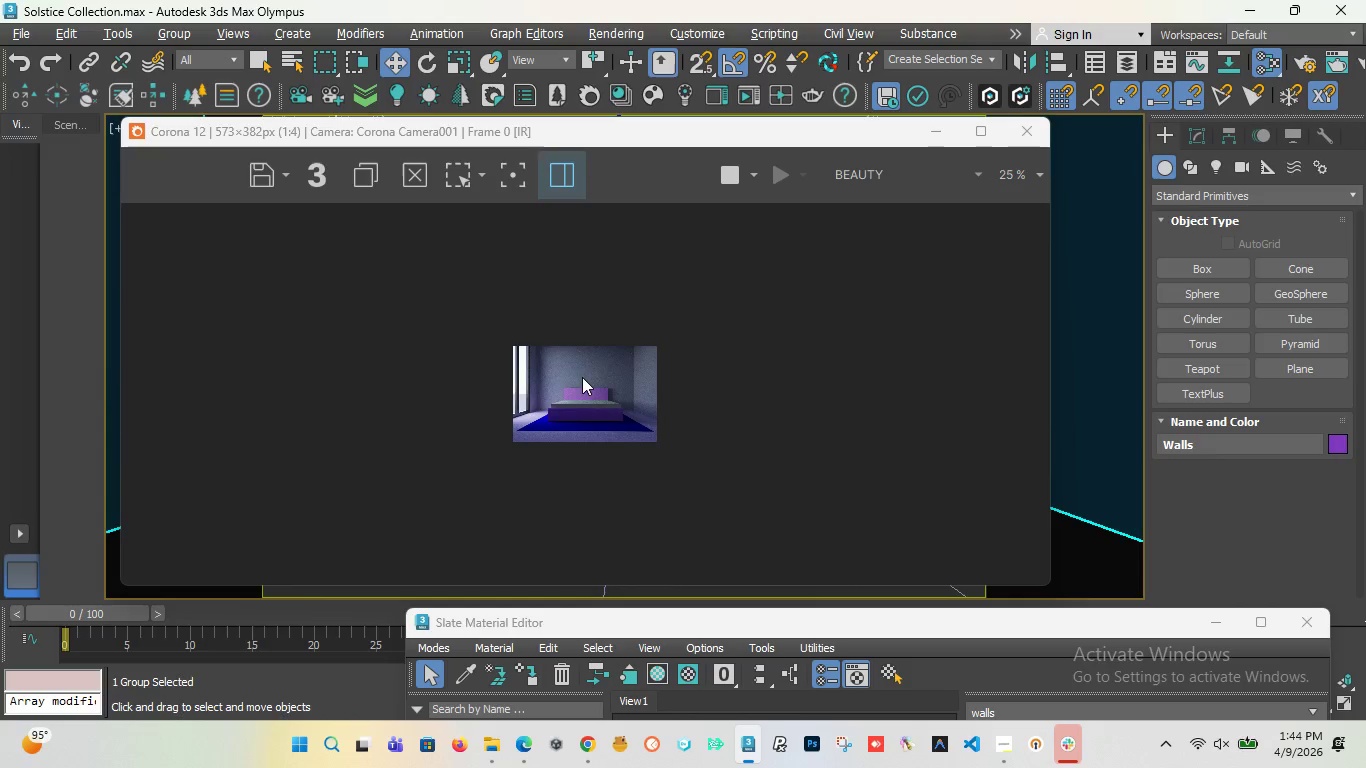 
scroll: coordinate [561, 388], scroll_direction: up, amount: 2.0
 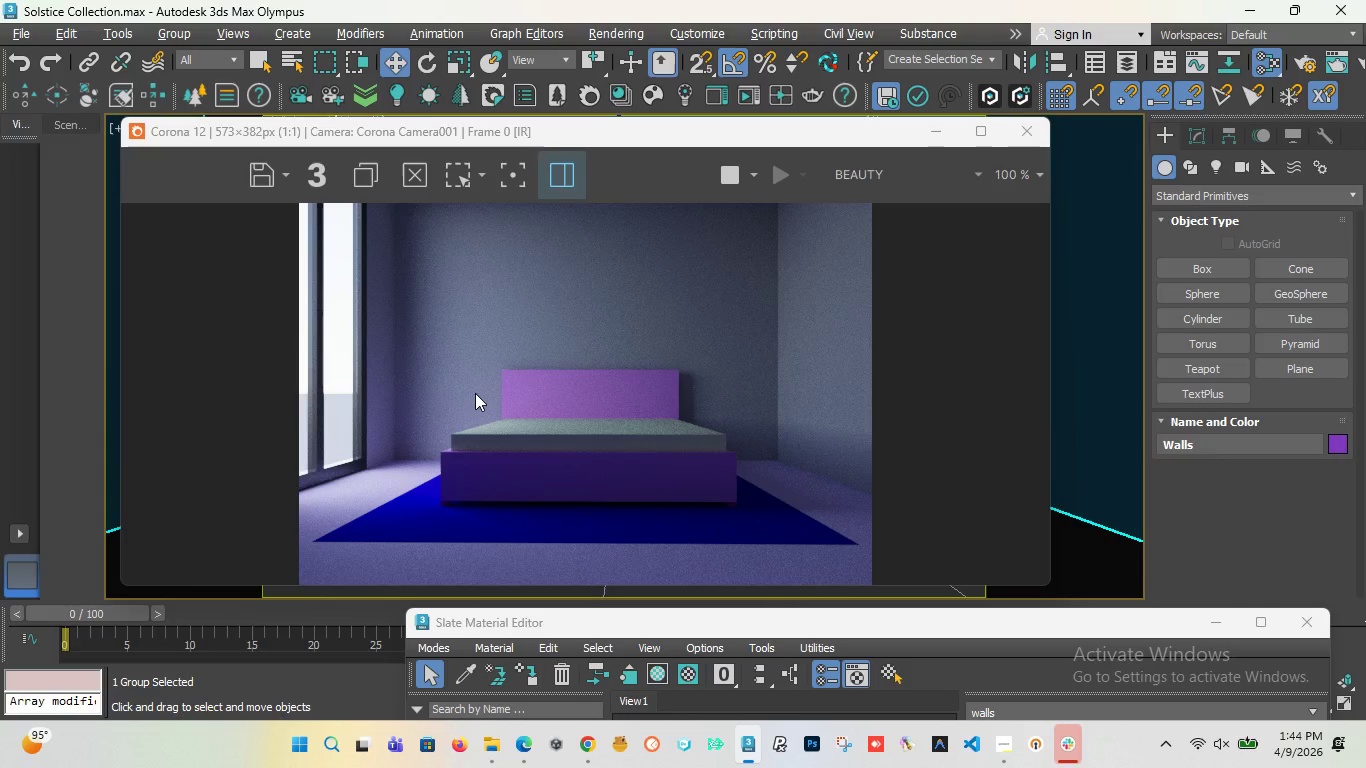 
wait(9.95)
 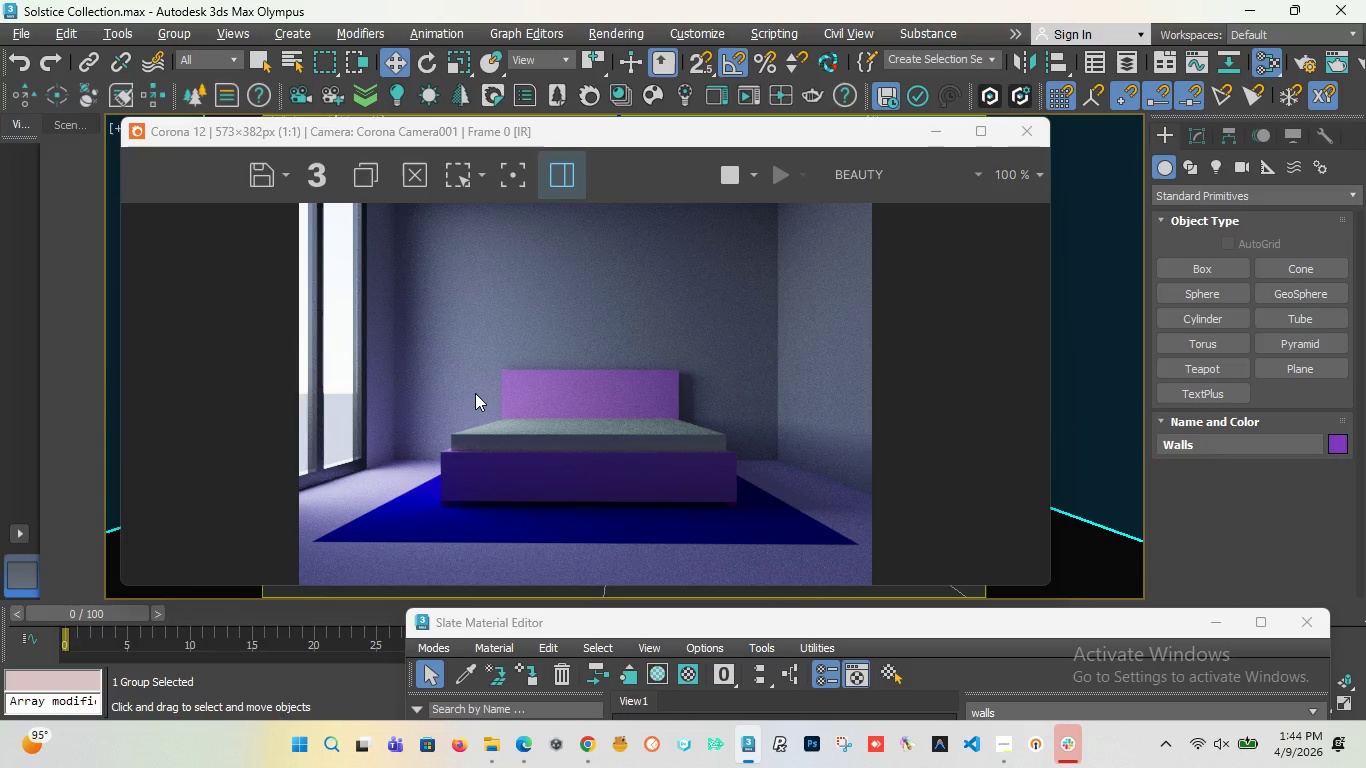 
scroll: coordinate [594, 443], scroll_direction: up, amount: 1.0
 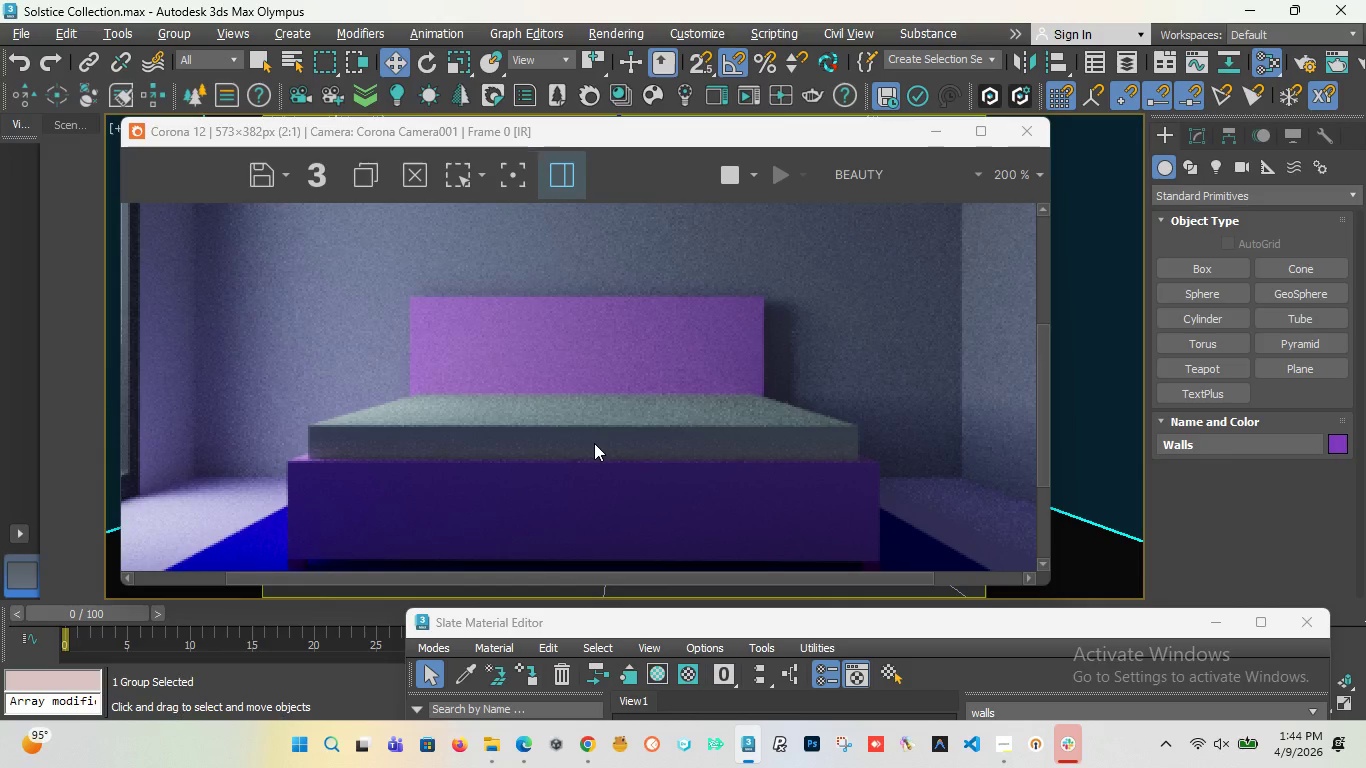 
scroll: coordinate [594, 443], scroll_direction: down, amount: 1.0
 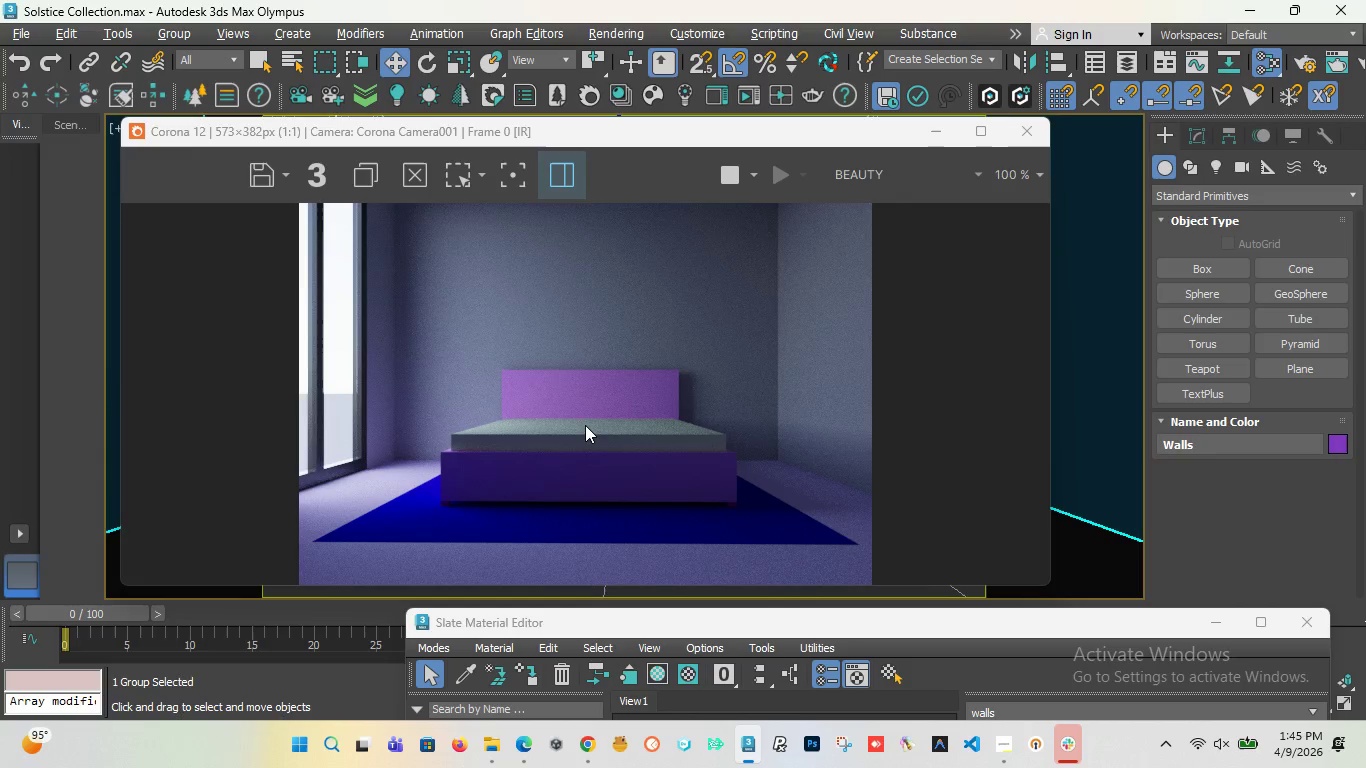 
wait(10.13)
 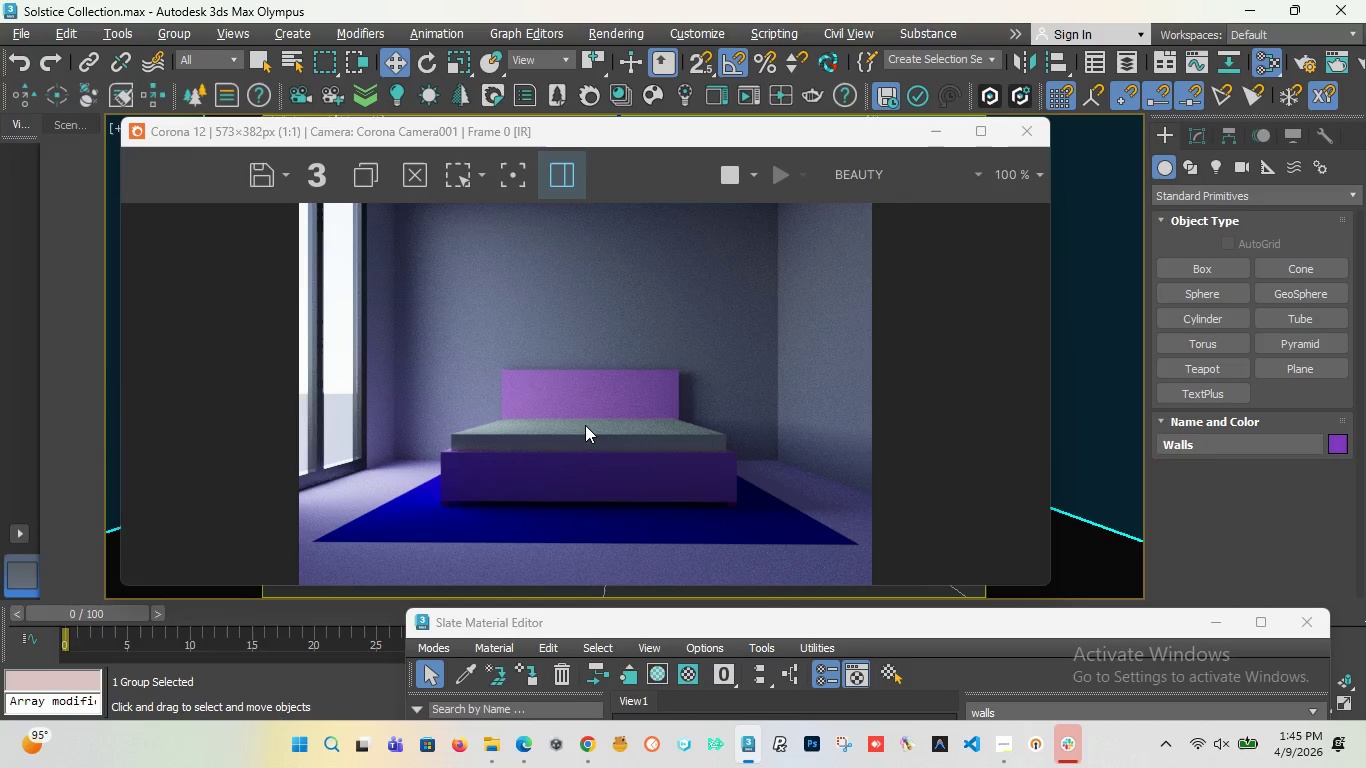 
left_click_drag(start_coordinate=[705, 129], to_coordinate=[724, 560])
 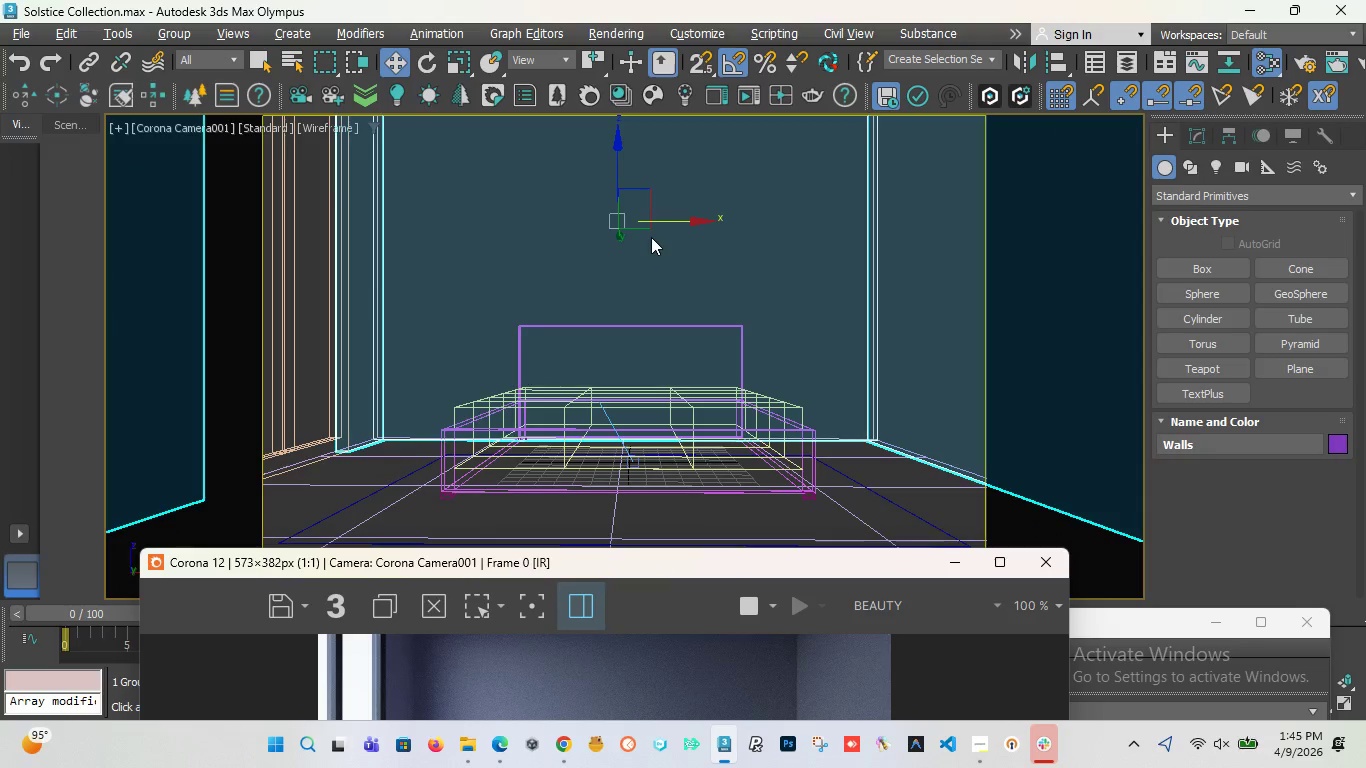 
key(T)
 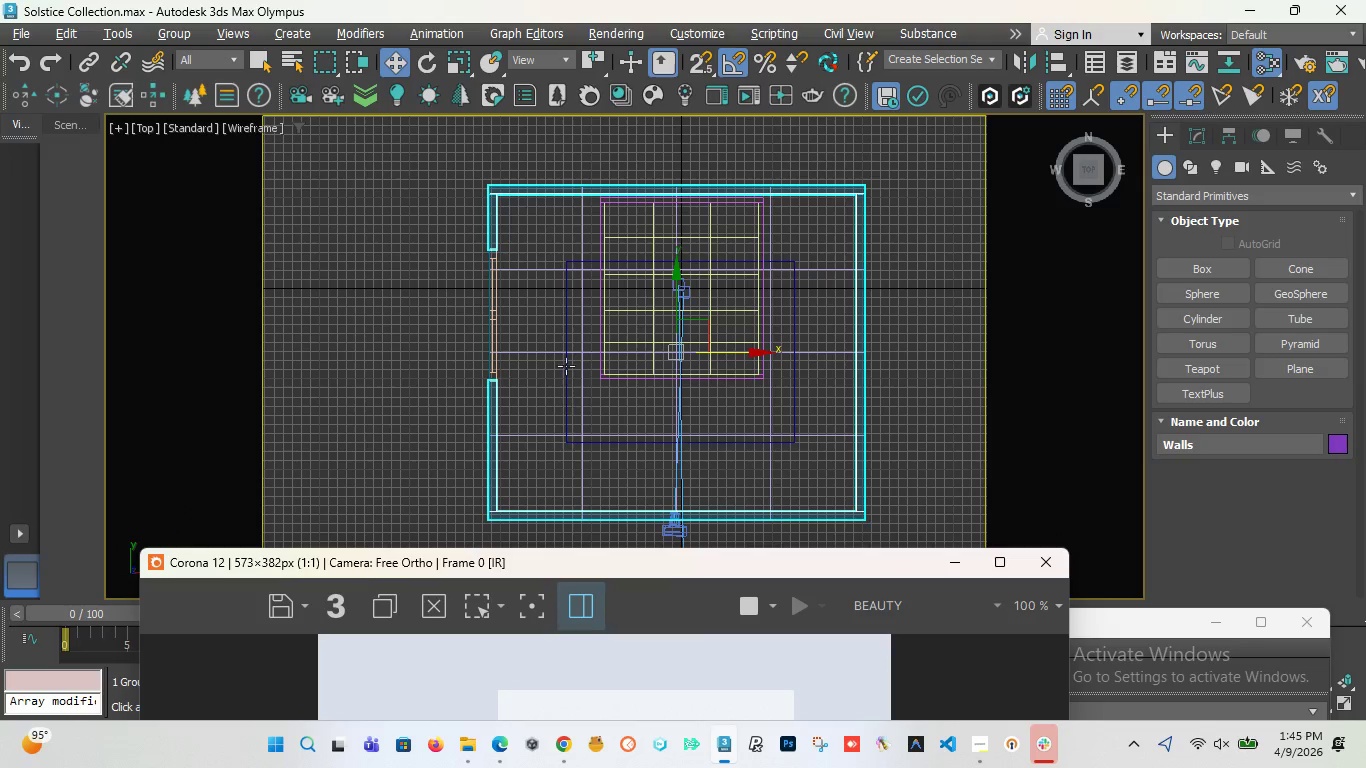 
left_click([747, 609])
 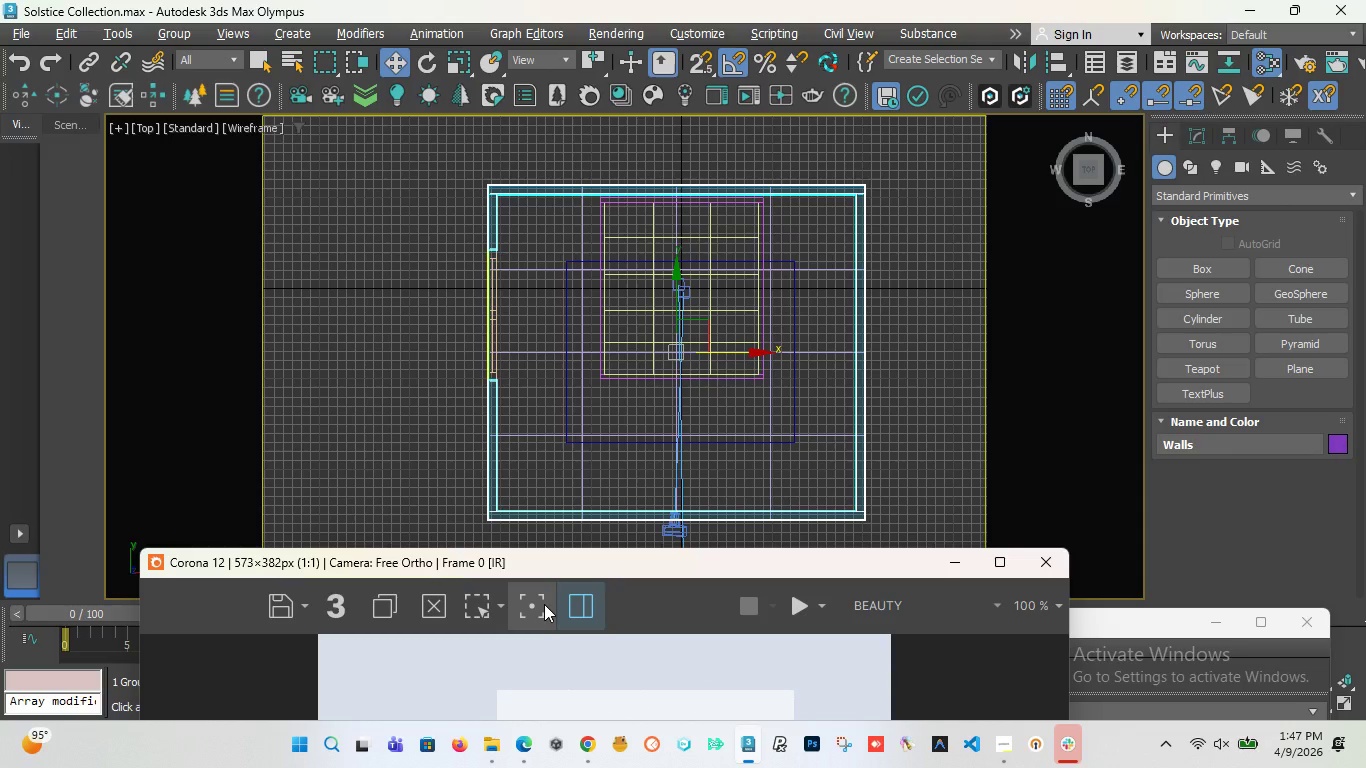 
wait(135.45)
 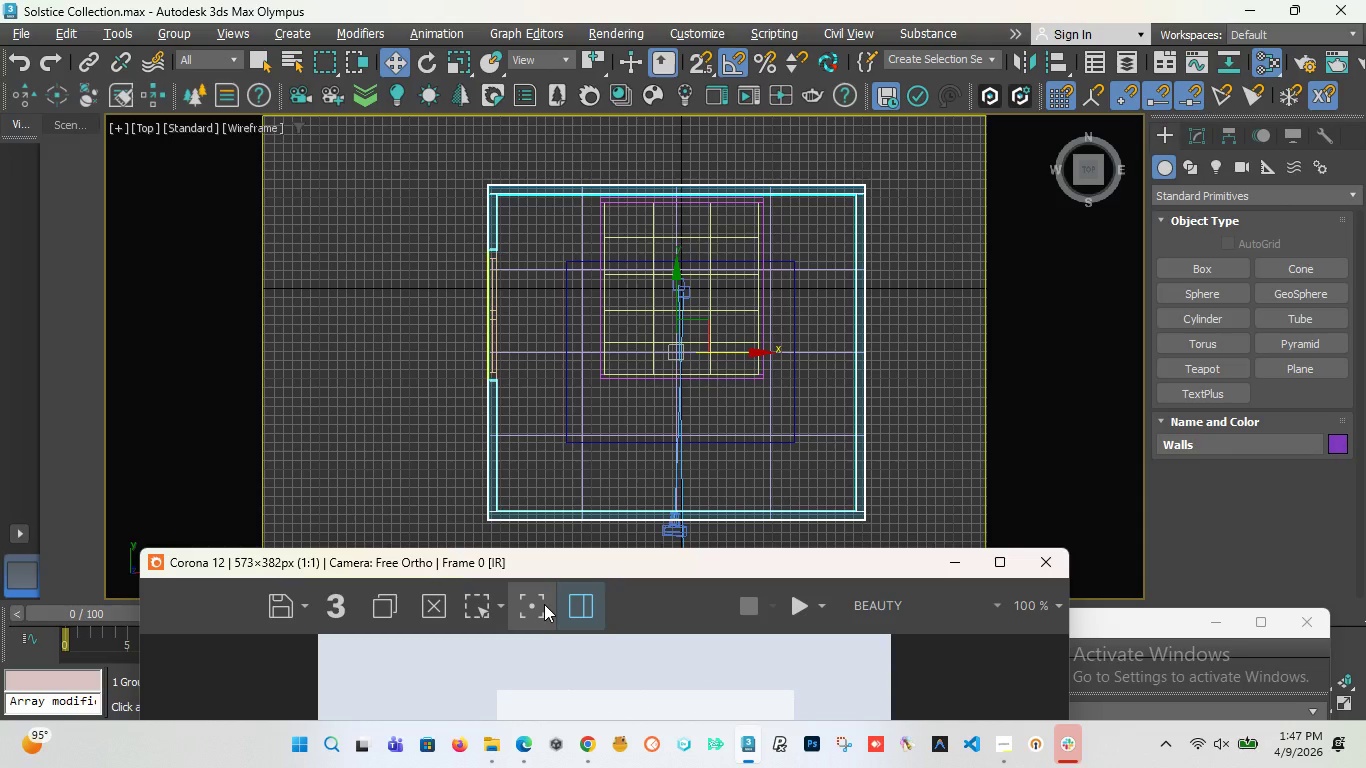 
left_click_drag(start_coordinate=[646, 561], to_coordinate=[671, 367])
 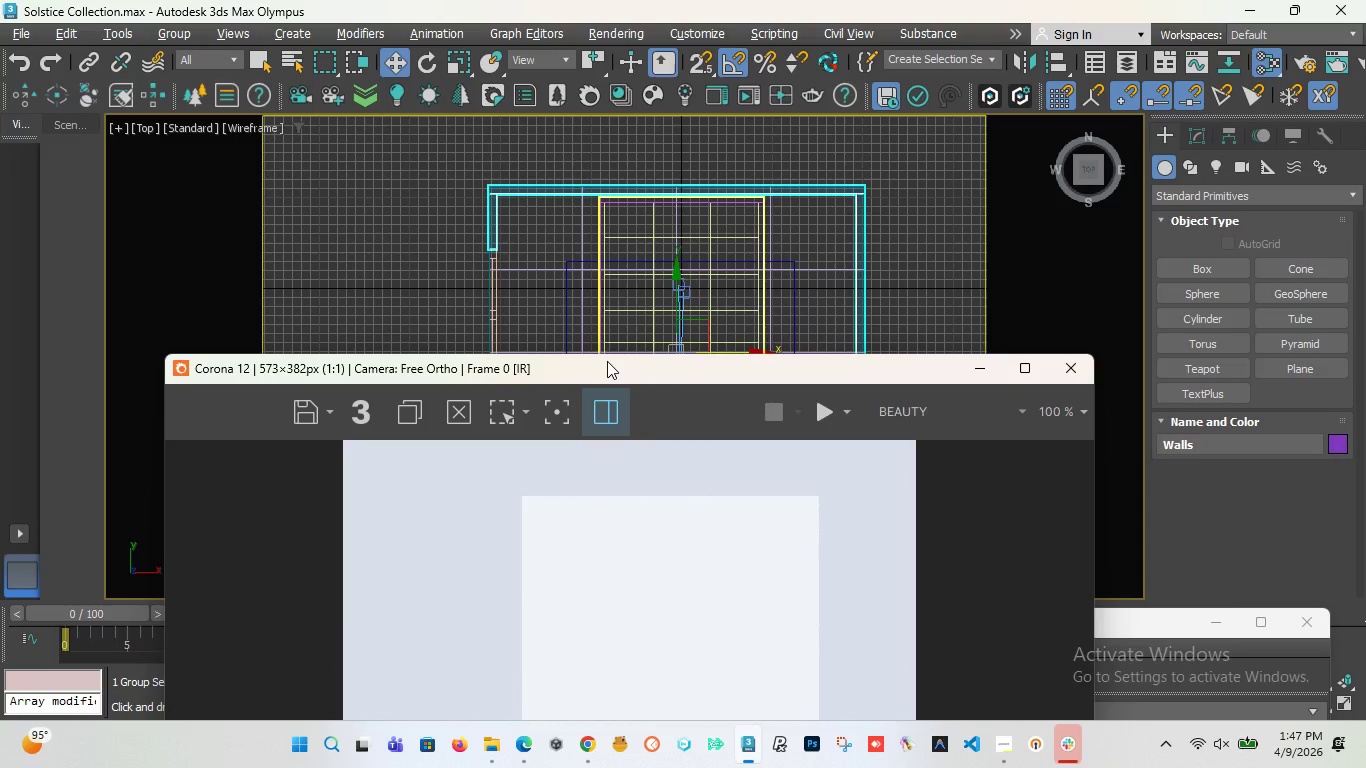 
left_click_drag(start_coordinate=[607, 362], to_coordinate=[607, 633])
 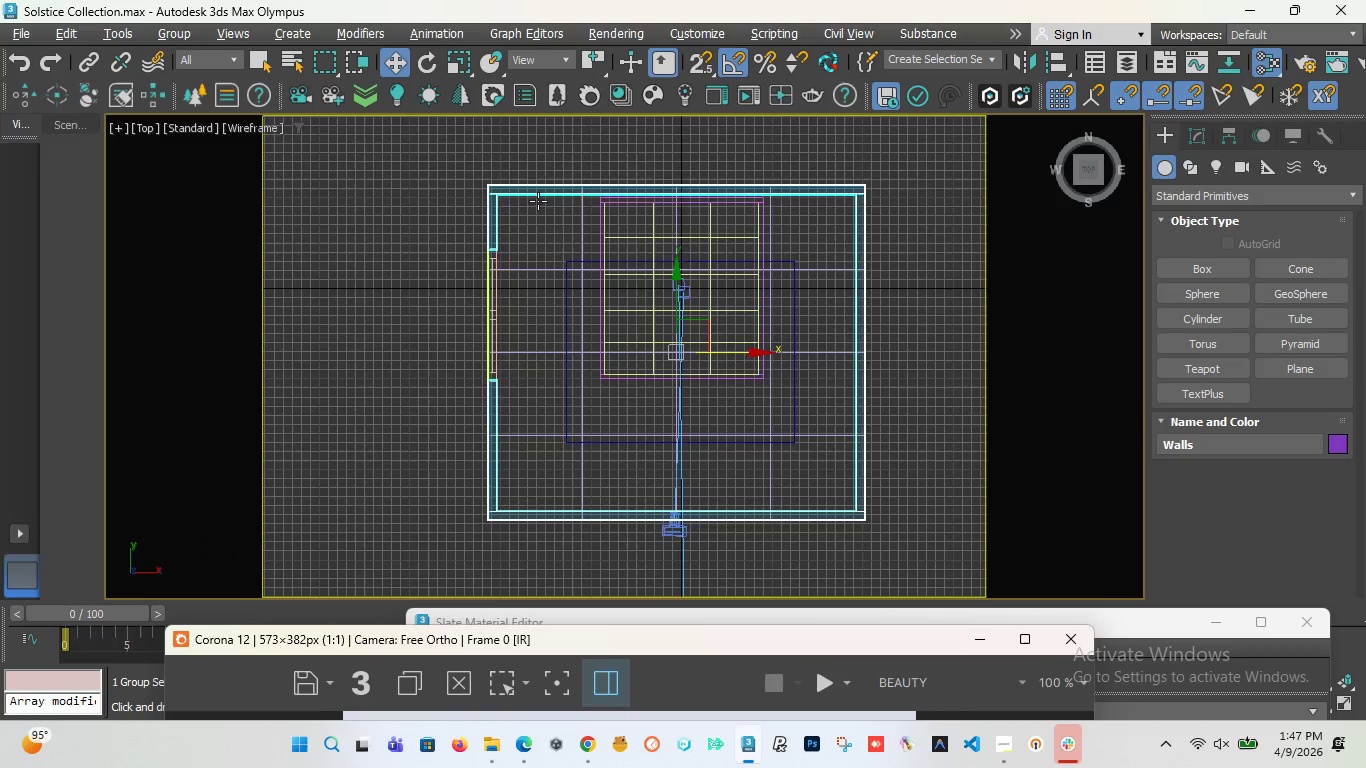 
scroll: coordinate [516, 246], scroll_direction: up, amount: 1.0
 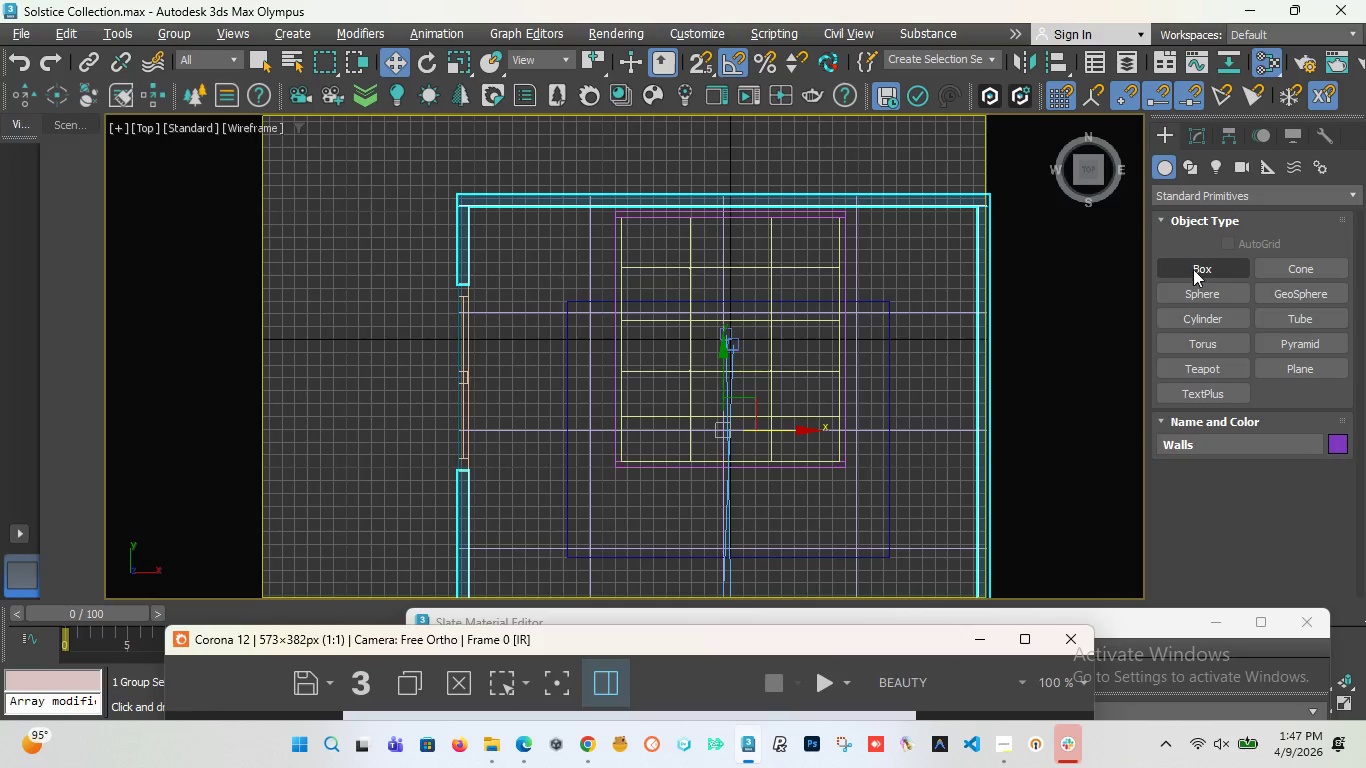 
left_click([1193, 269])
 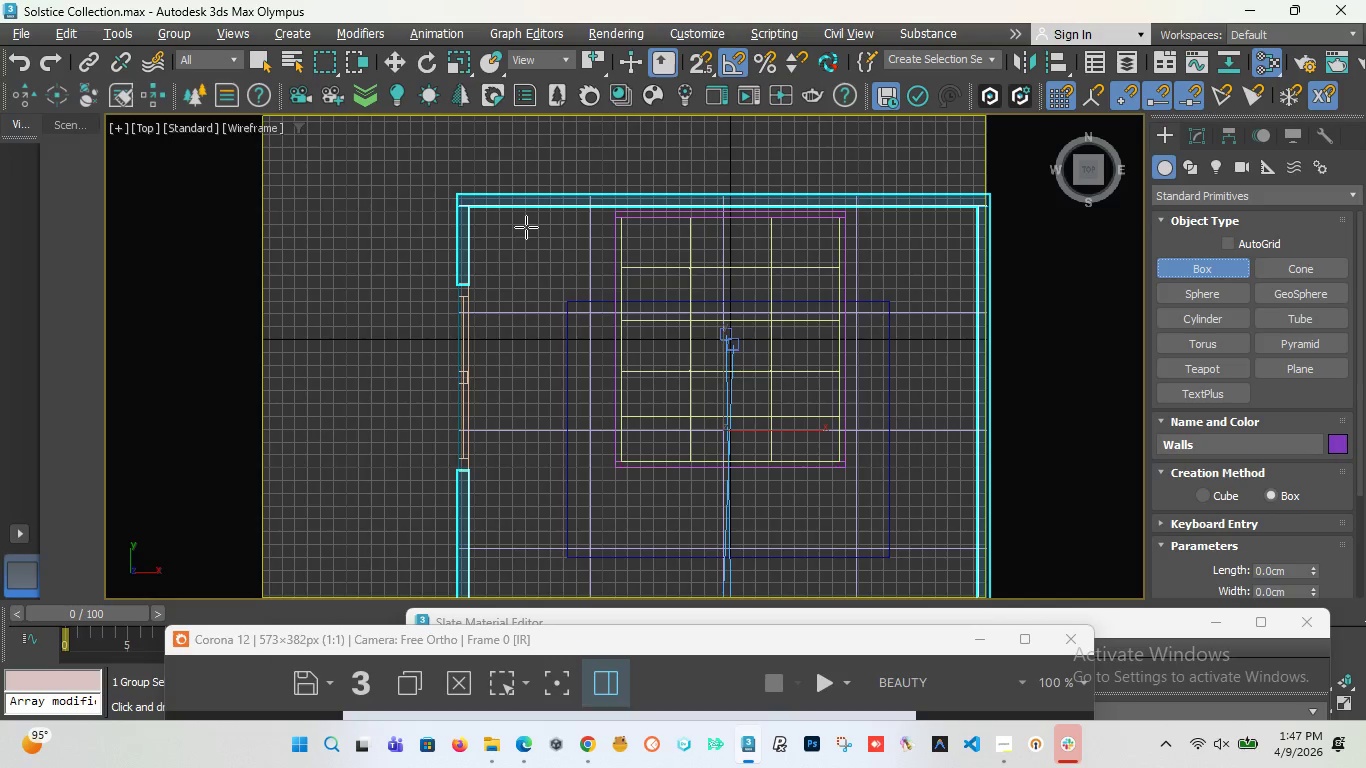 
left_click_drag(start_coordinate=[520, 227], to_coordinate=[587, 283])
 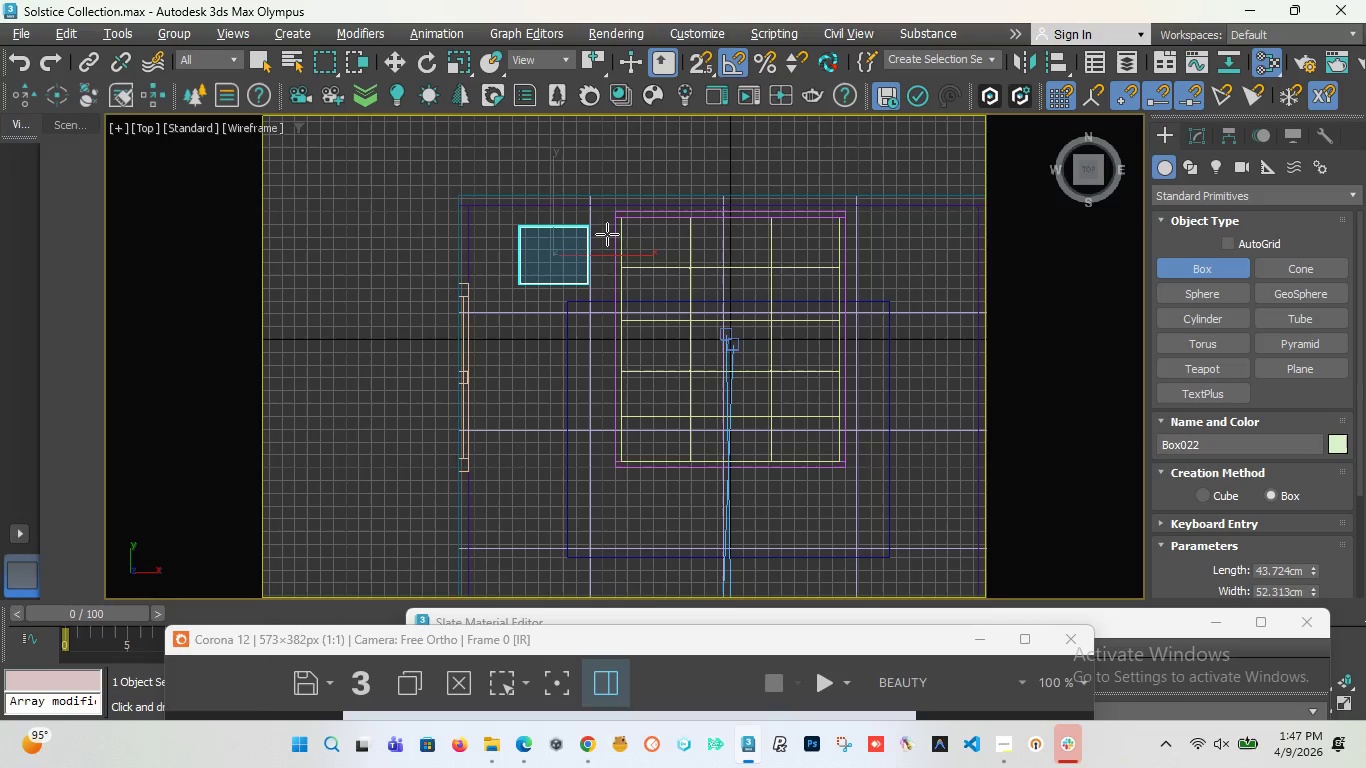 
left_click([607, 234])
 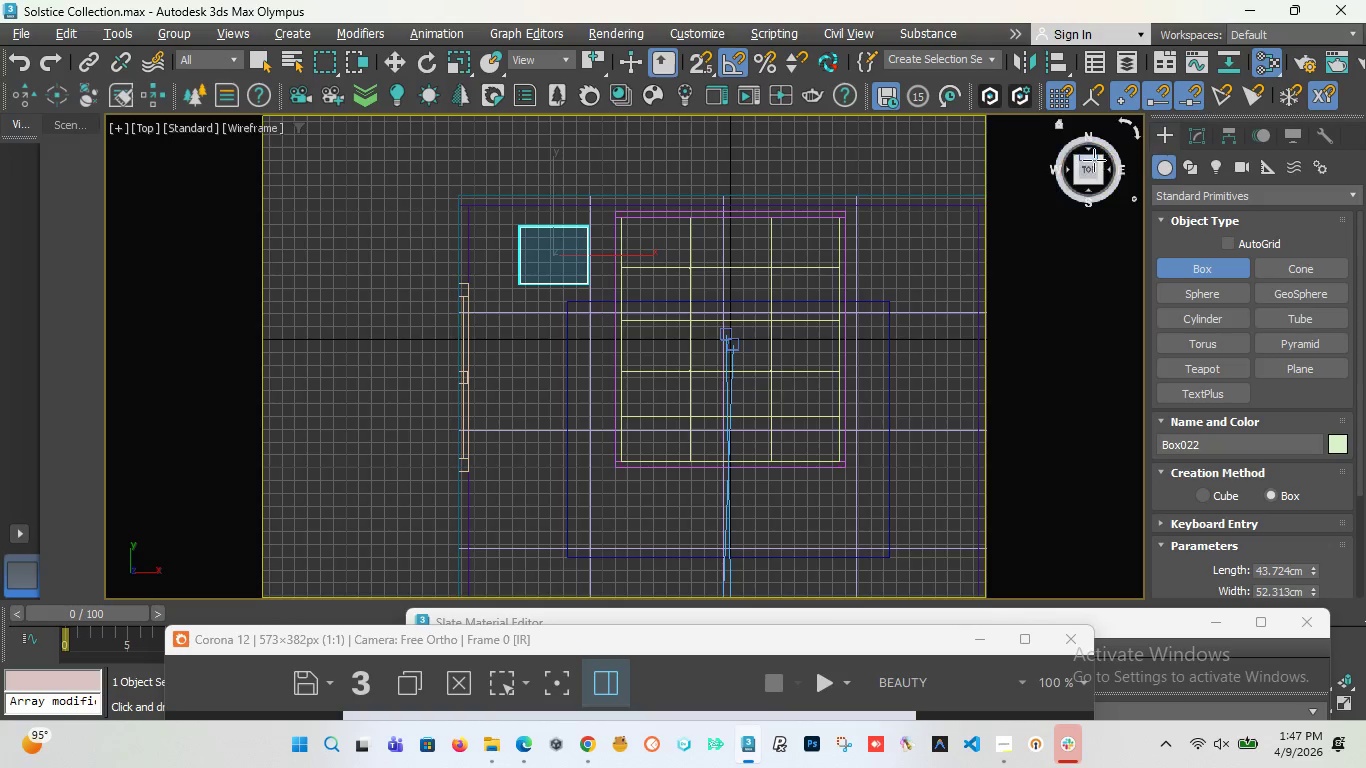 
left_click_drag(start_coordinate=[1092, 163], to_coordinate=[1090, 584])
 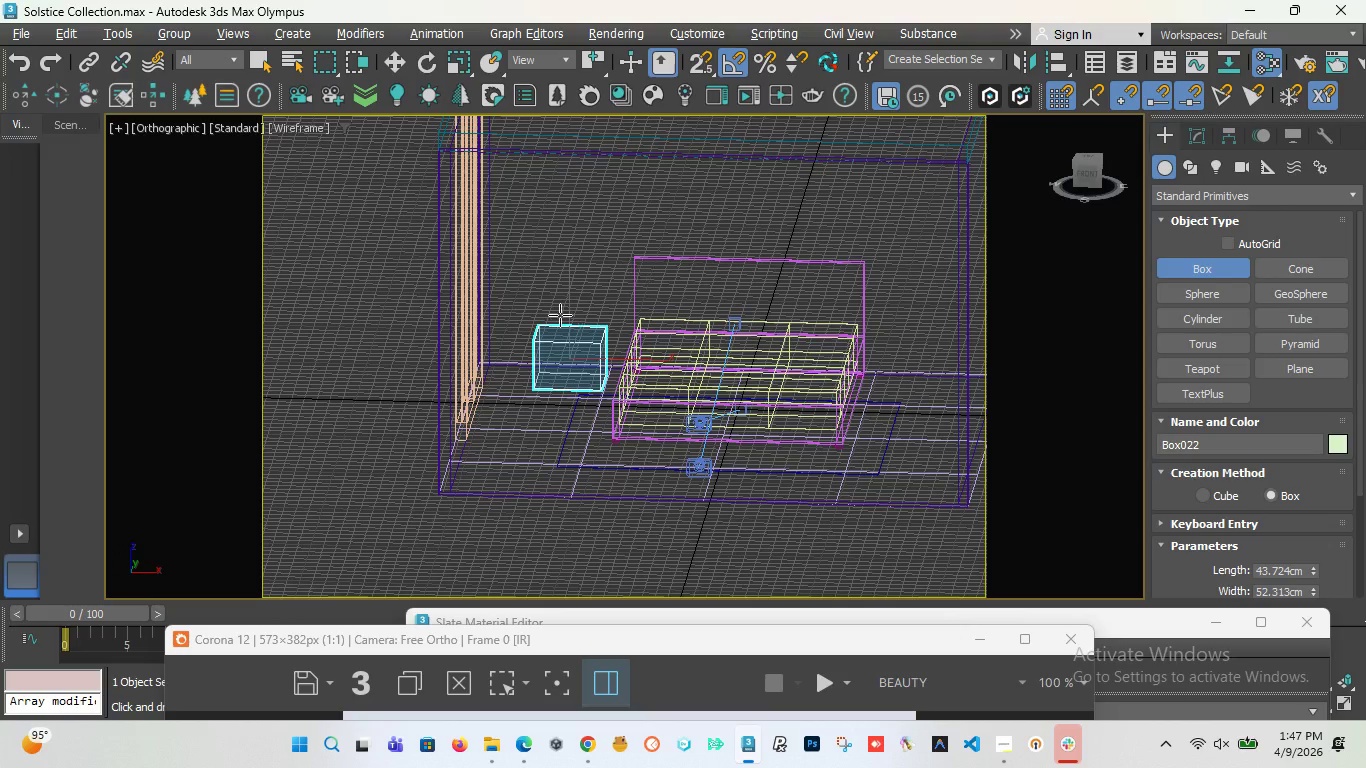 
mouse_move([508, 354])
 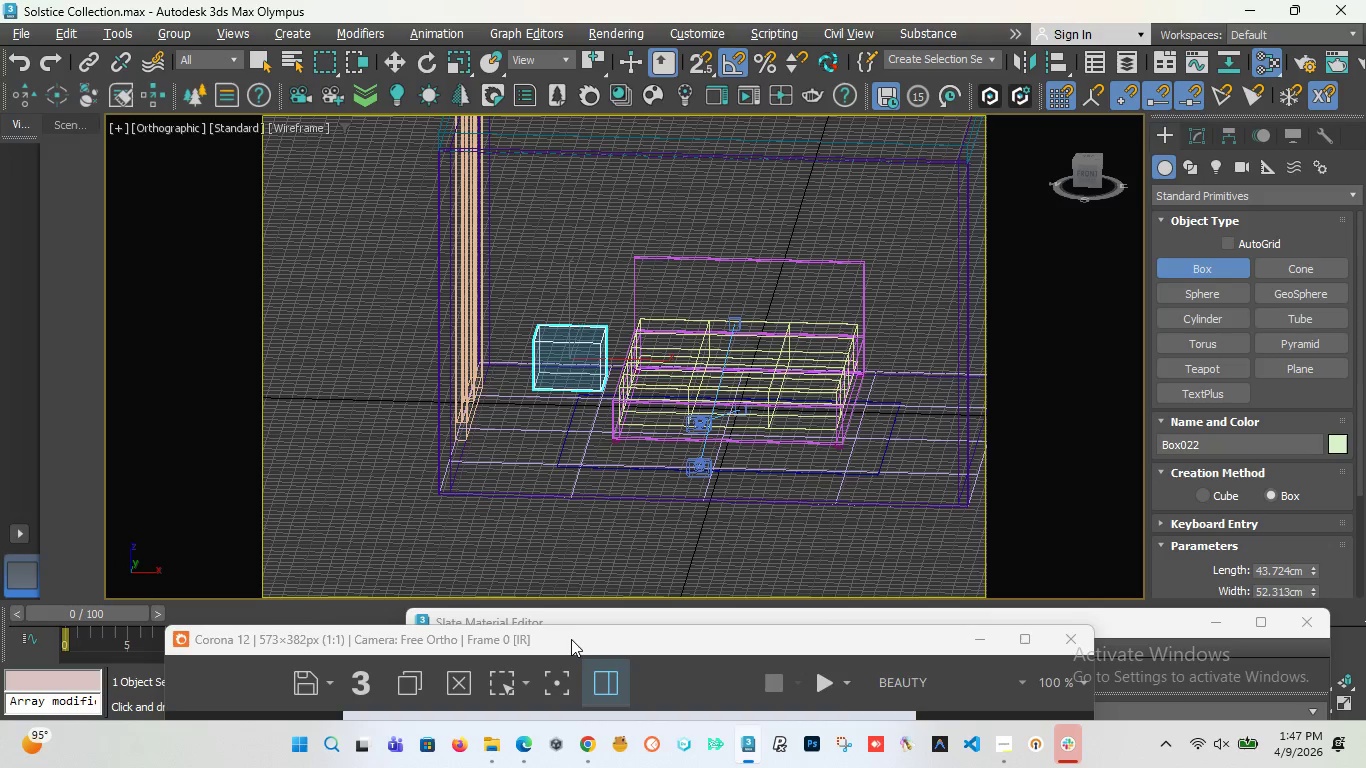 
left_click_drag(start_coordinate=[568, 639], to_coordinate=[580, 509])
 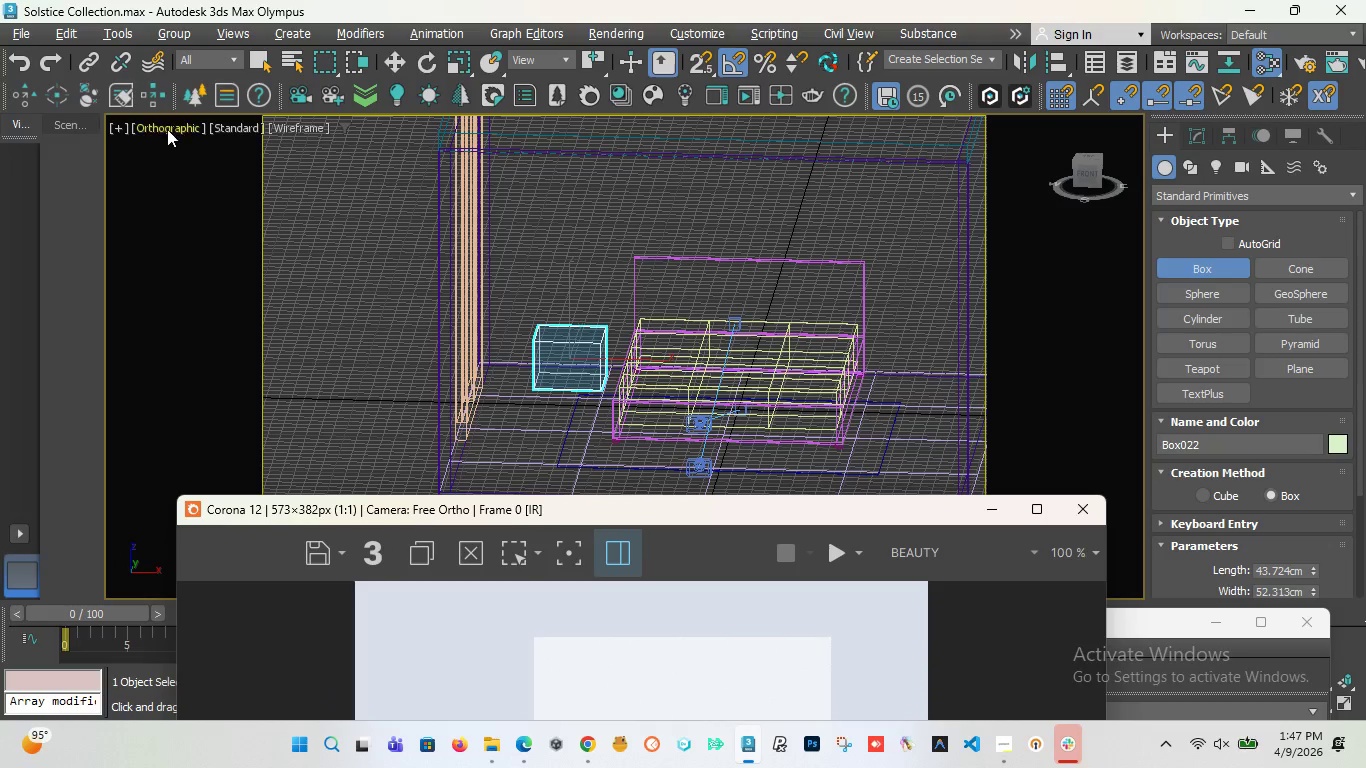 
left_click([167, 129])
 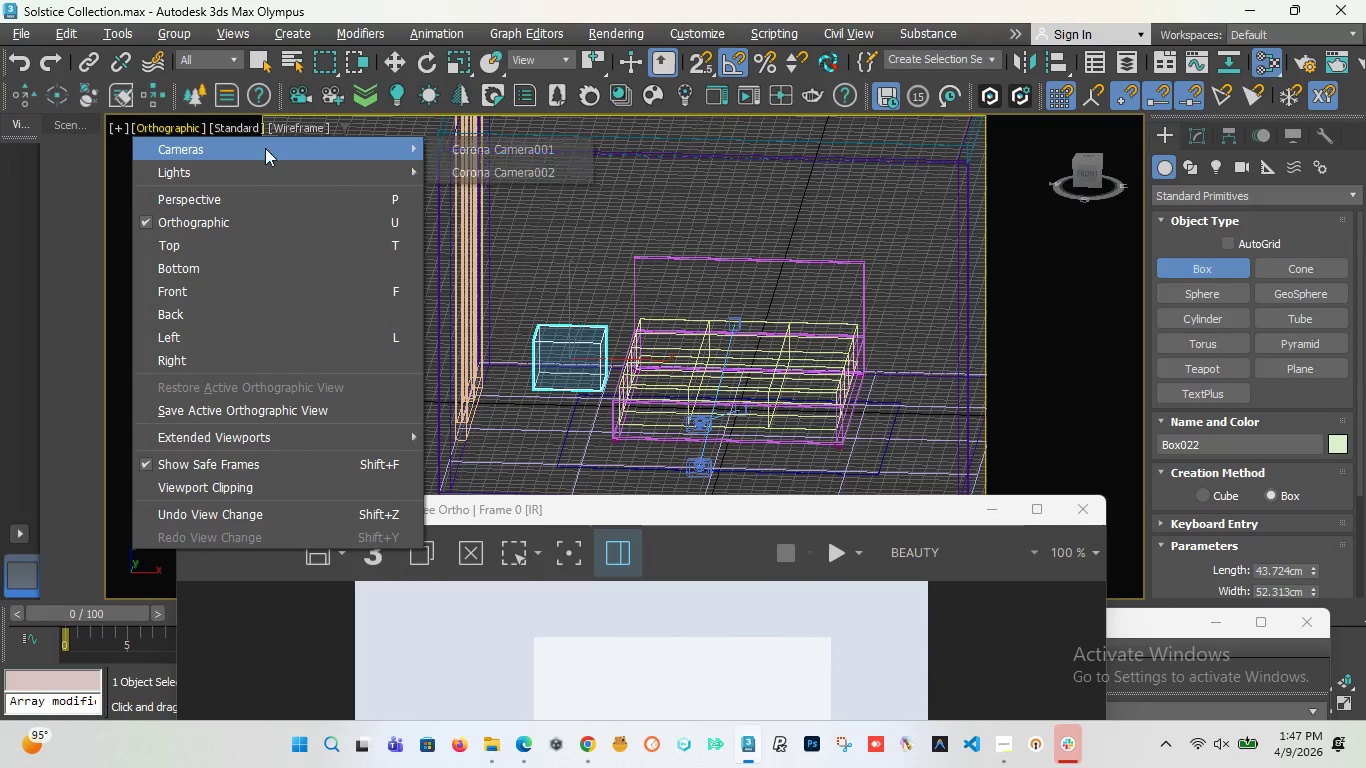 
left_click([486, 145])
 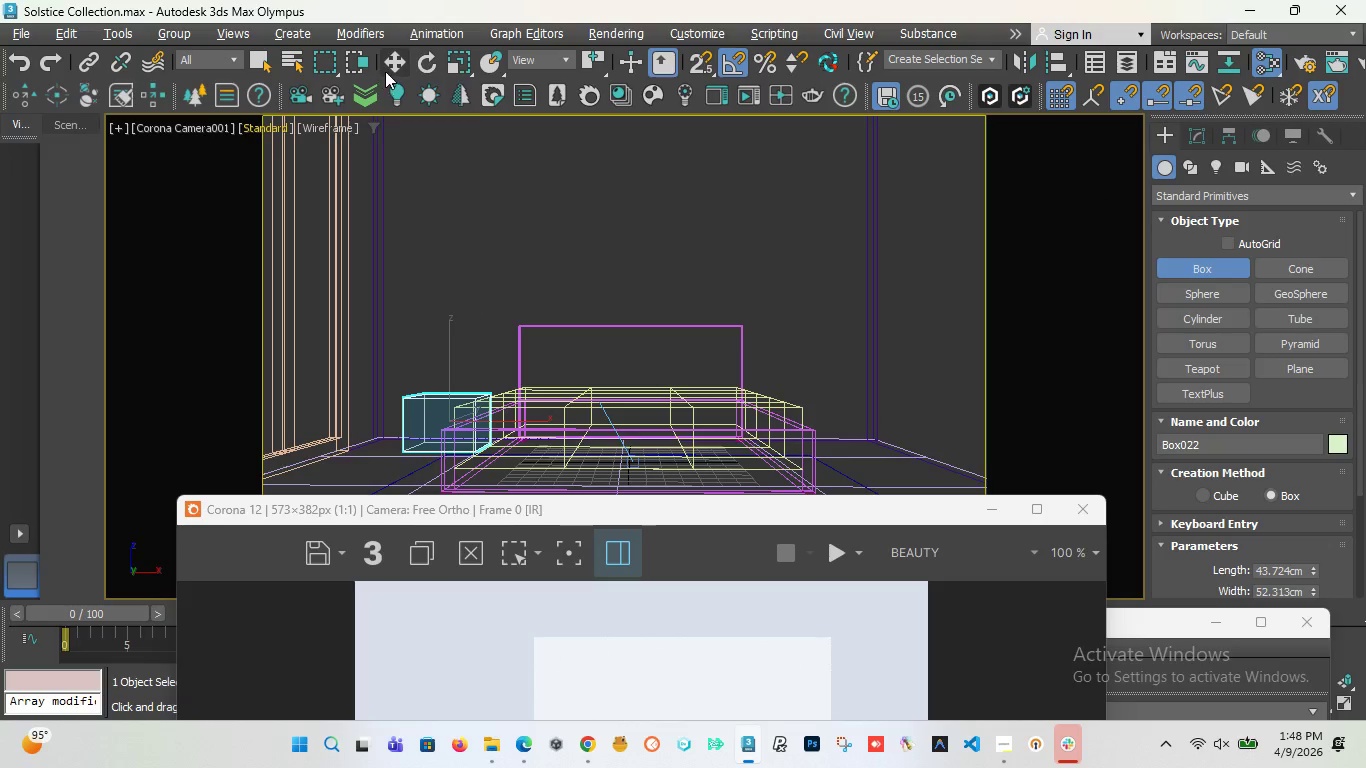 
wait(6.73)
 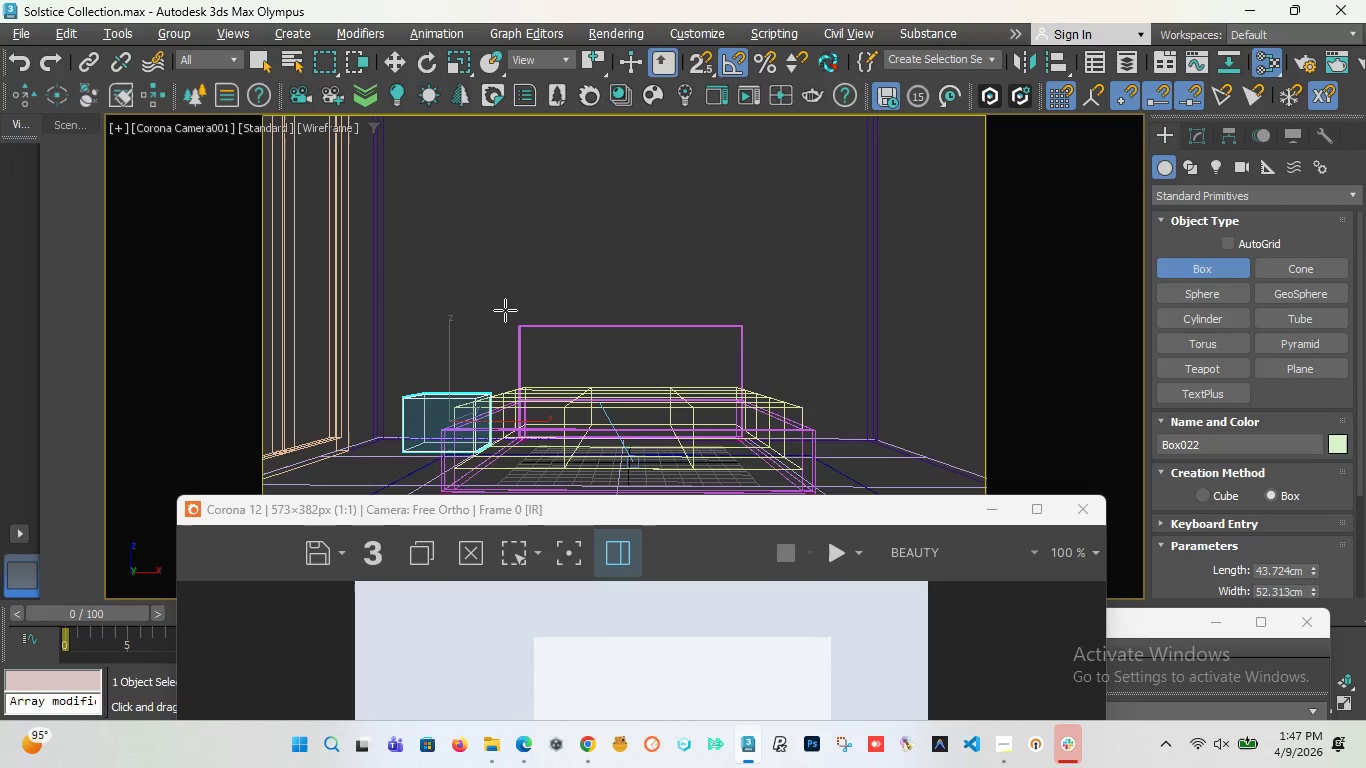 
key(T)
 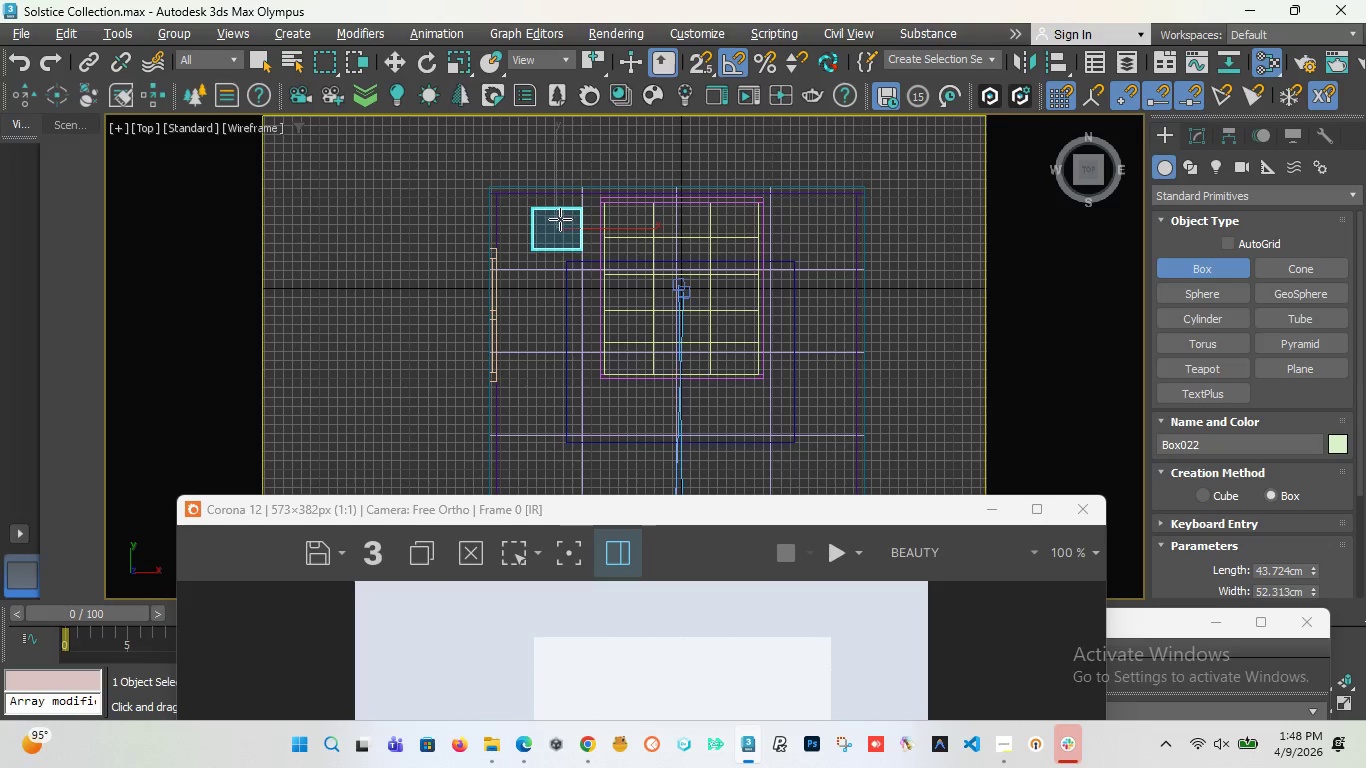 
scroll: coordinate [558, 223], scroll_direction: up, amount: 2.0
 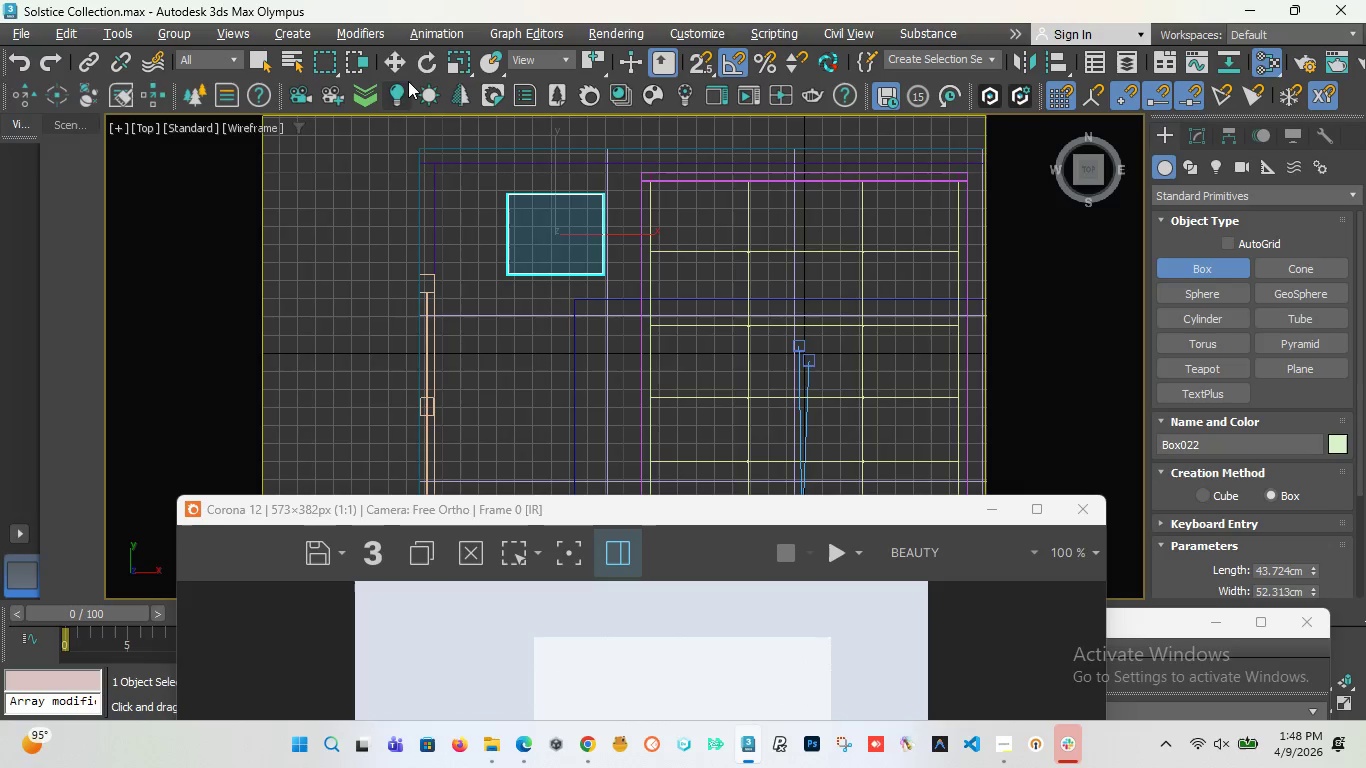 
left_click([408, 68])
 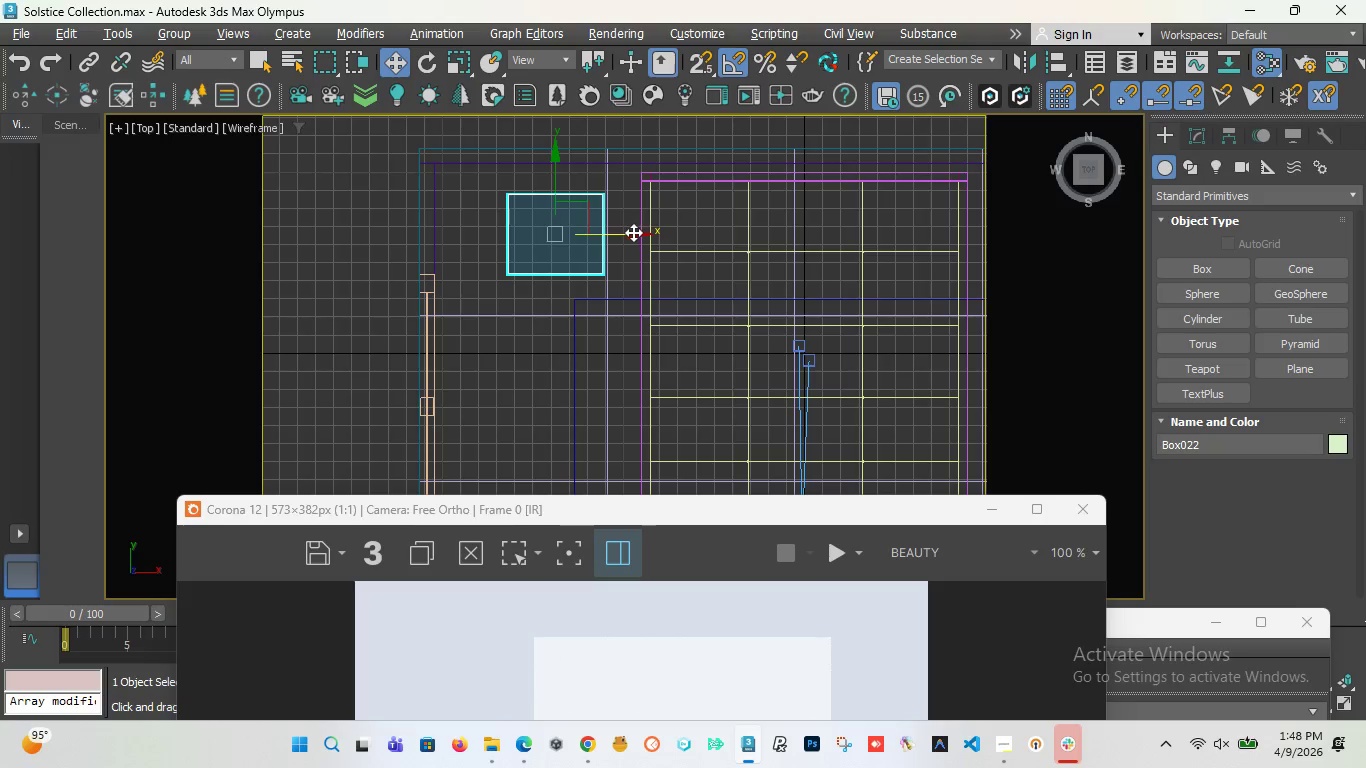 
left_click_drag(start_coordinate=[630, 234], to_coordinate=[618, 238])
 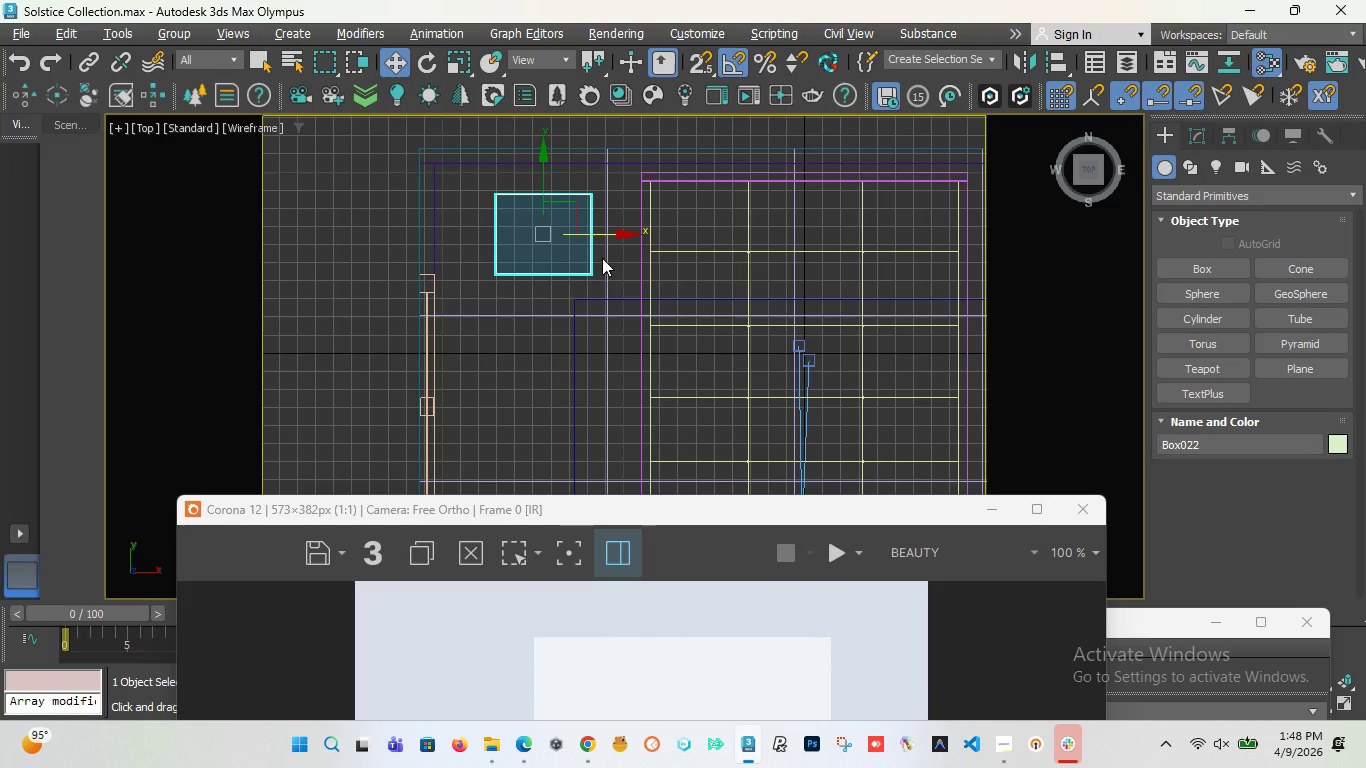 
key(Alt+Q)
 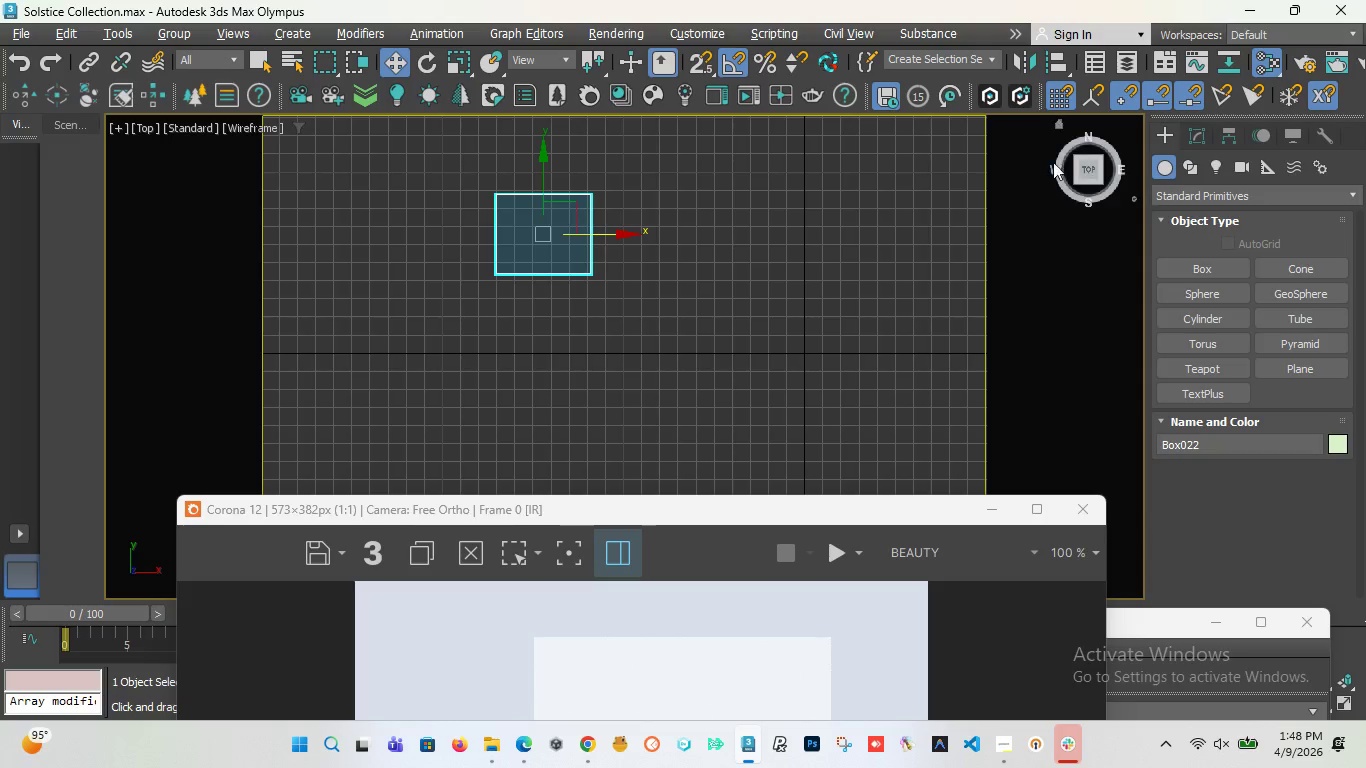 
key(P)
 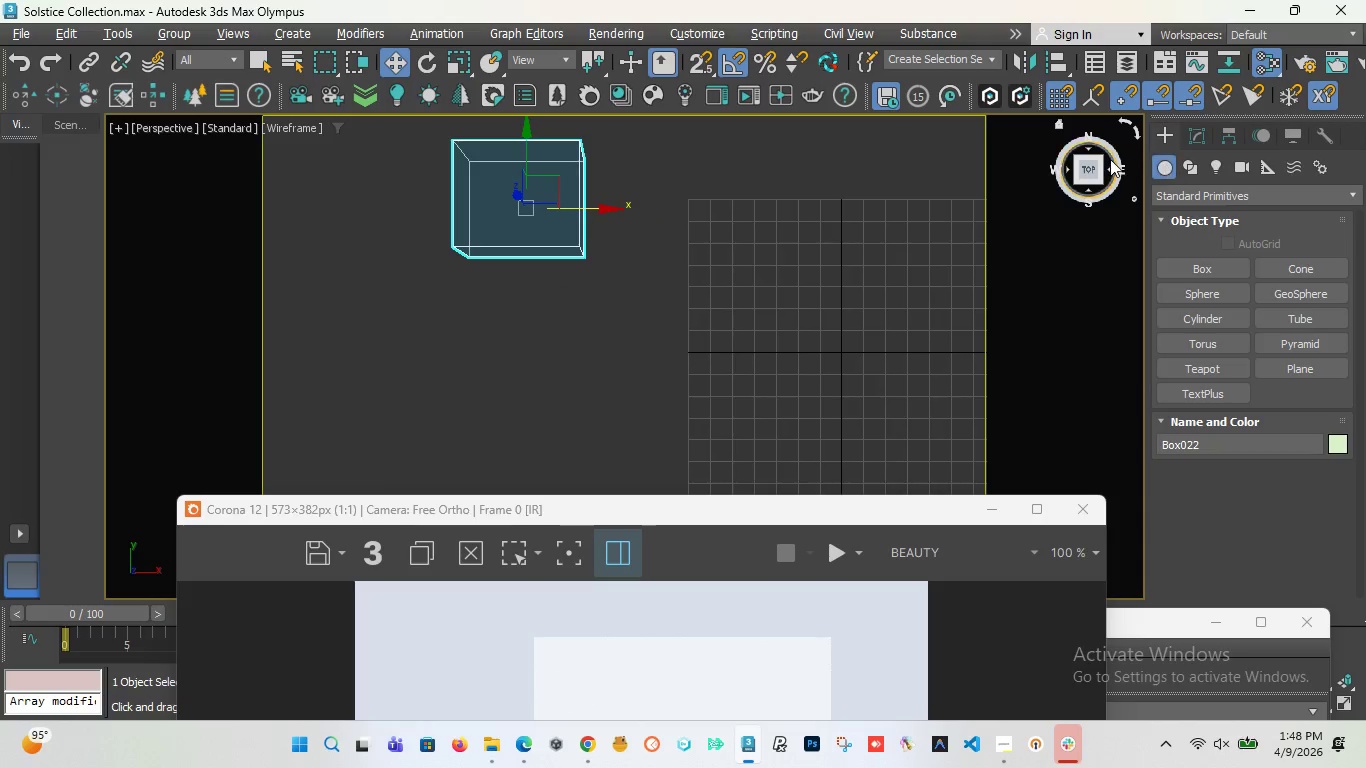 
left_click_drag(start_coordinate=[1081, 171], to_coordinate=[1087, 582])
 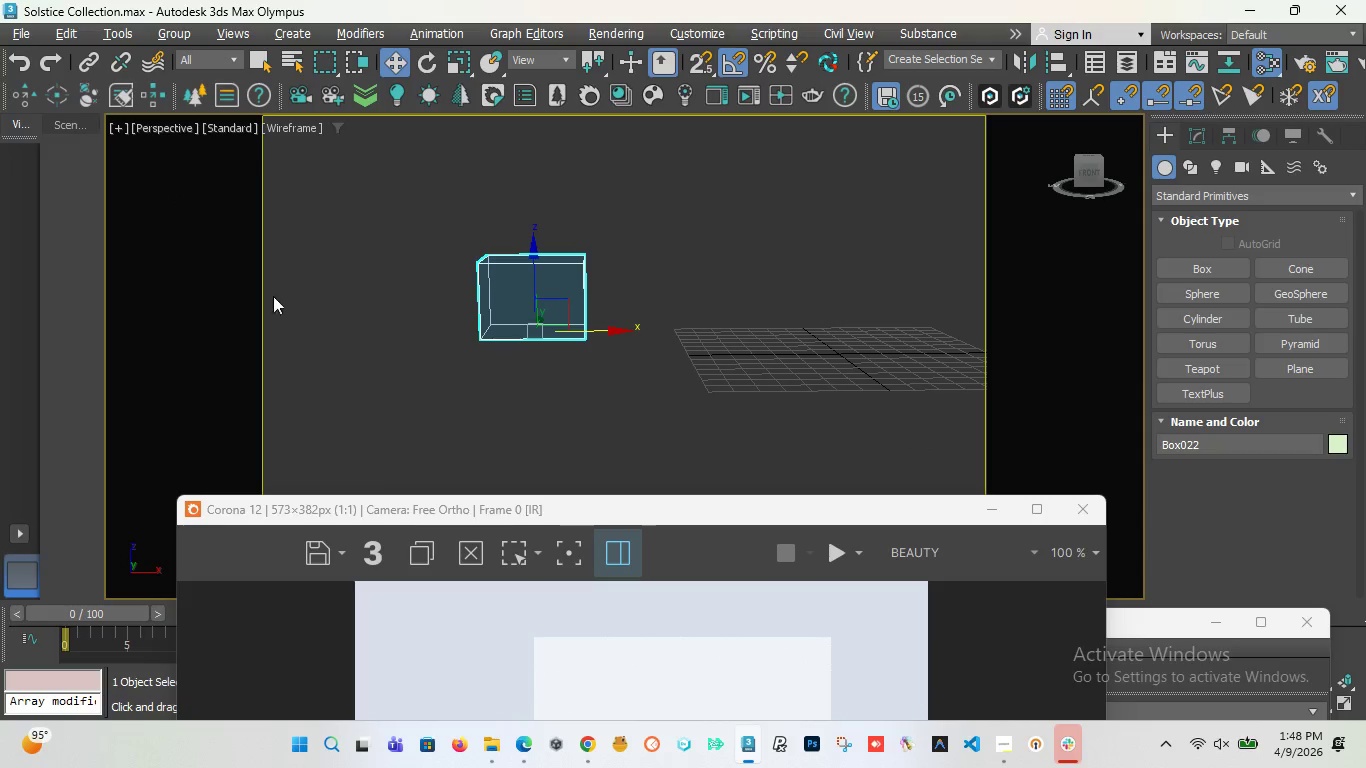 
left_click_drag(start_coordinate=[370, 510], to_coordinate=[439, 680])
 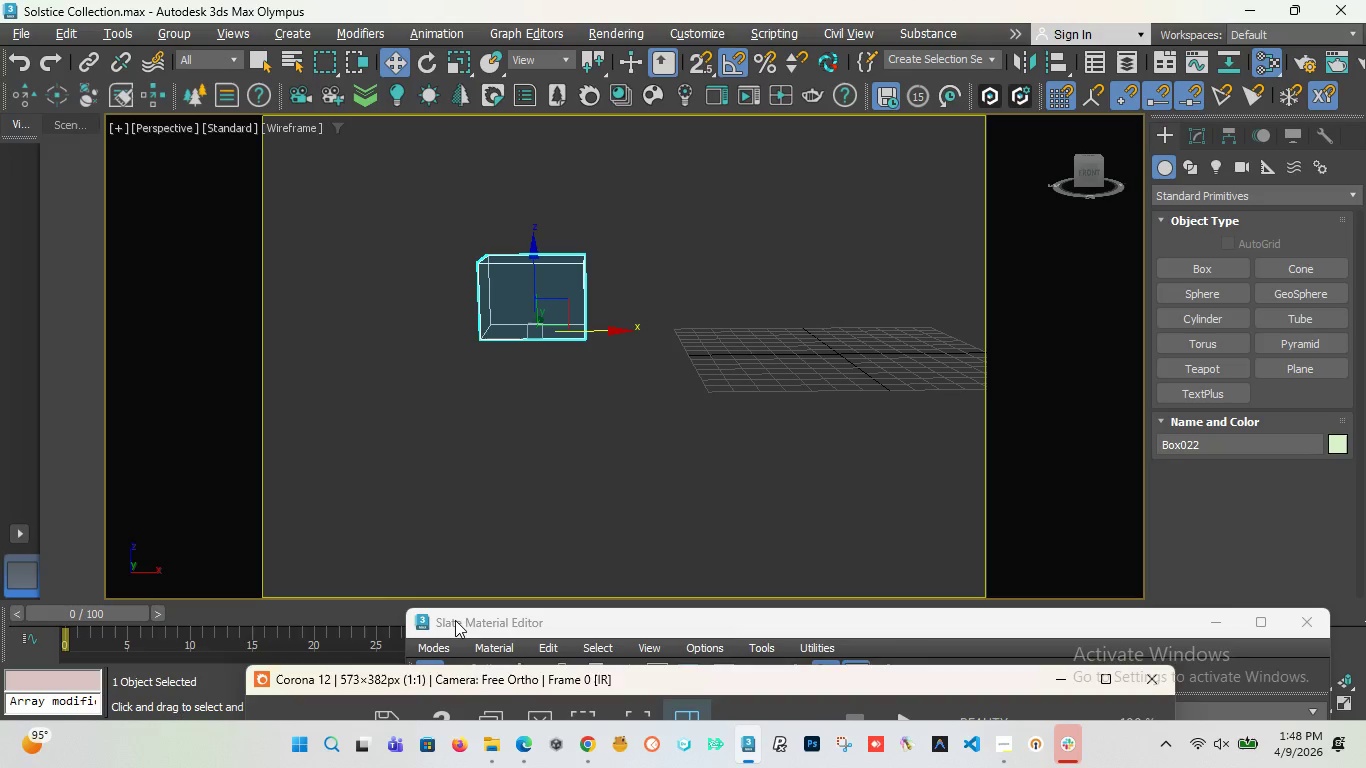 
left_click_drag(start_coordinate=[455, 620], to_coordinate=[609, 678])
 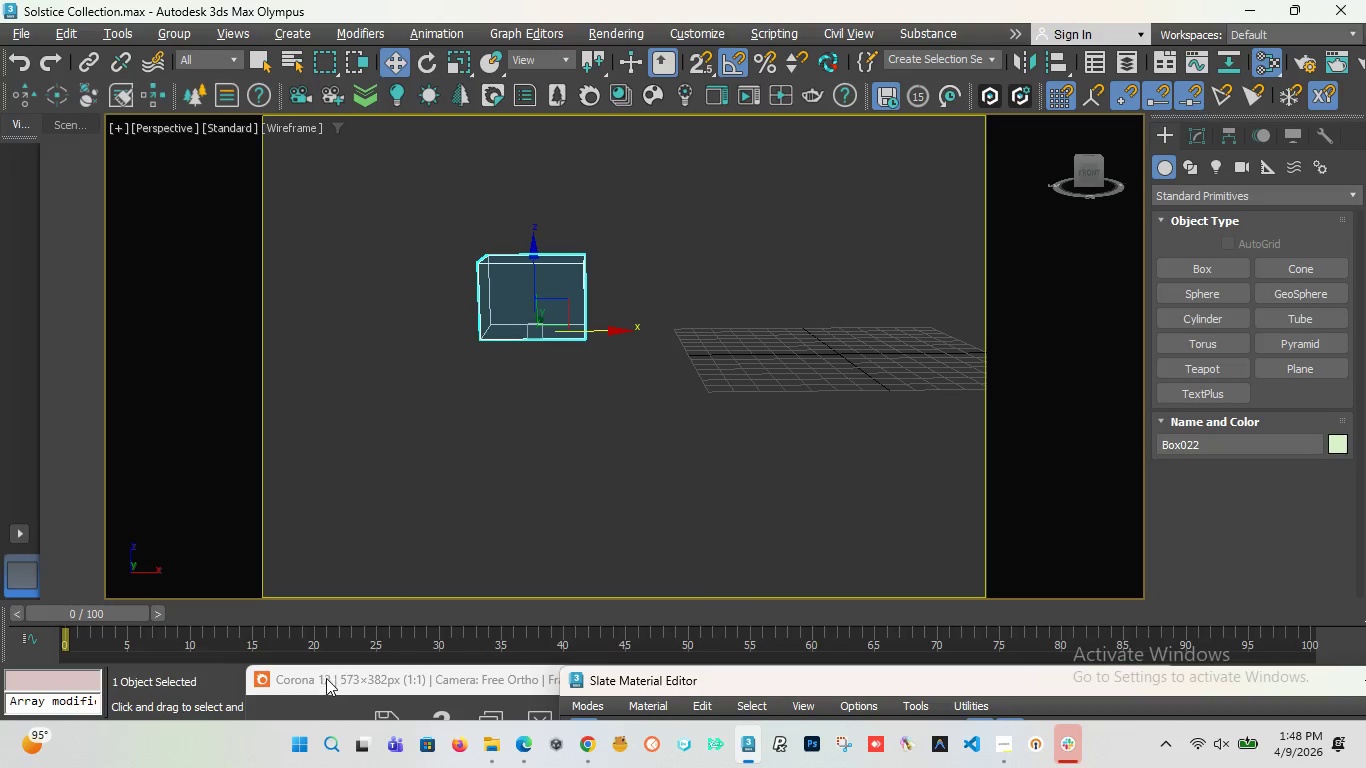 
left_click_drag(start_coordinate=[325, 678], to_coordinate=[792, 687])
 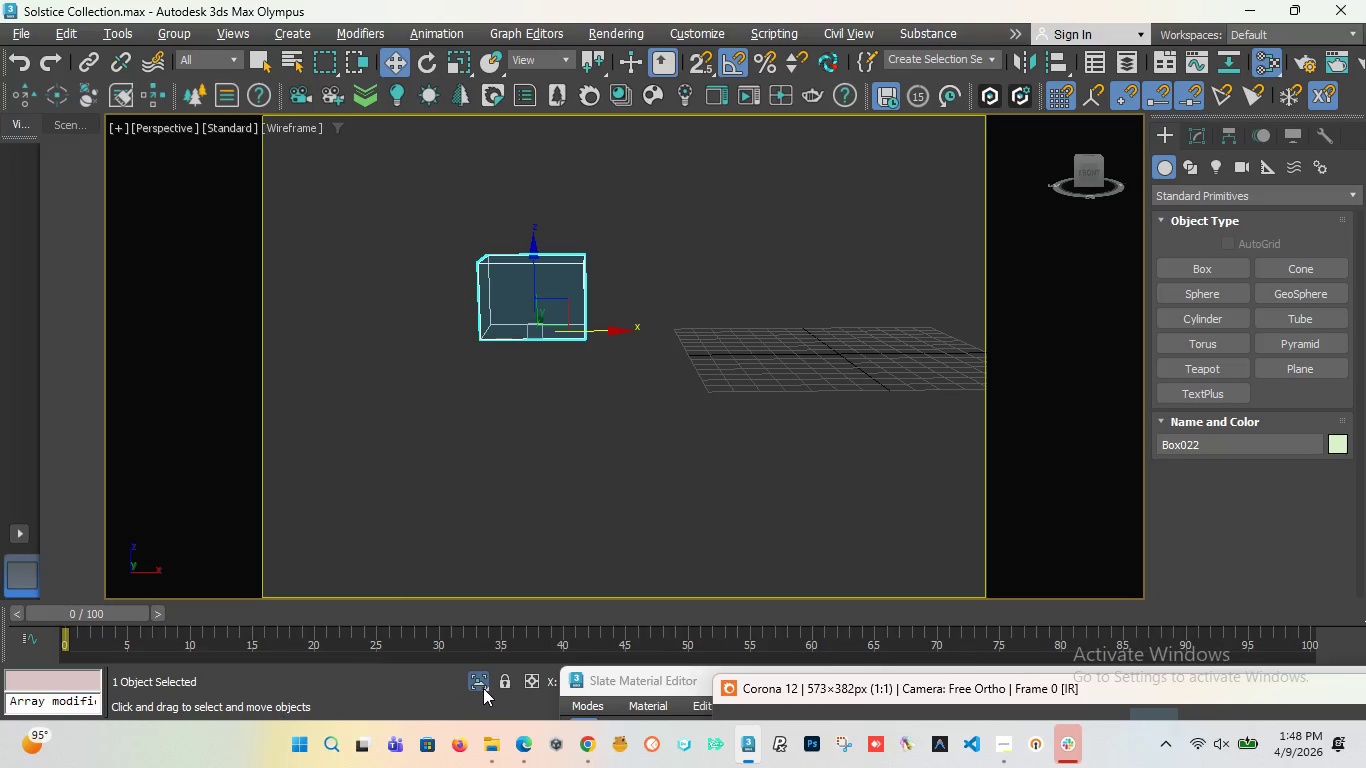 
left_click([482, 684])
 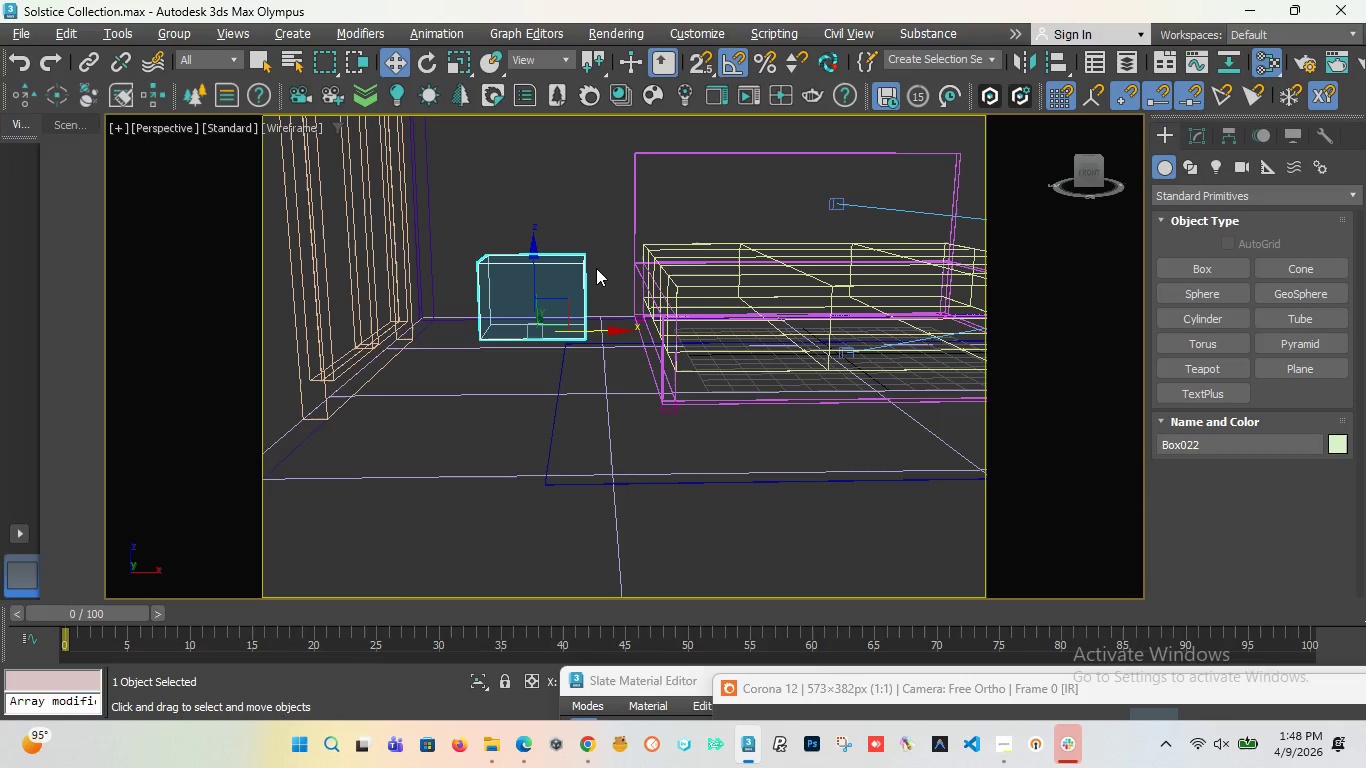 
wait(5.73)
 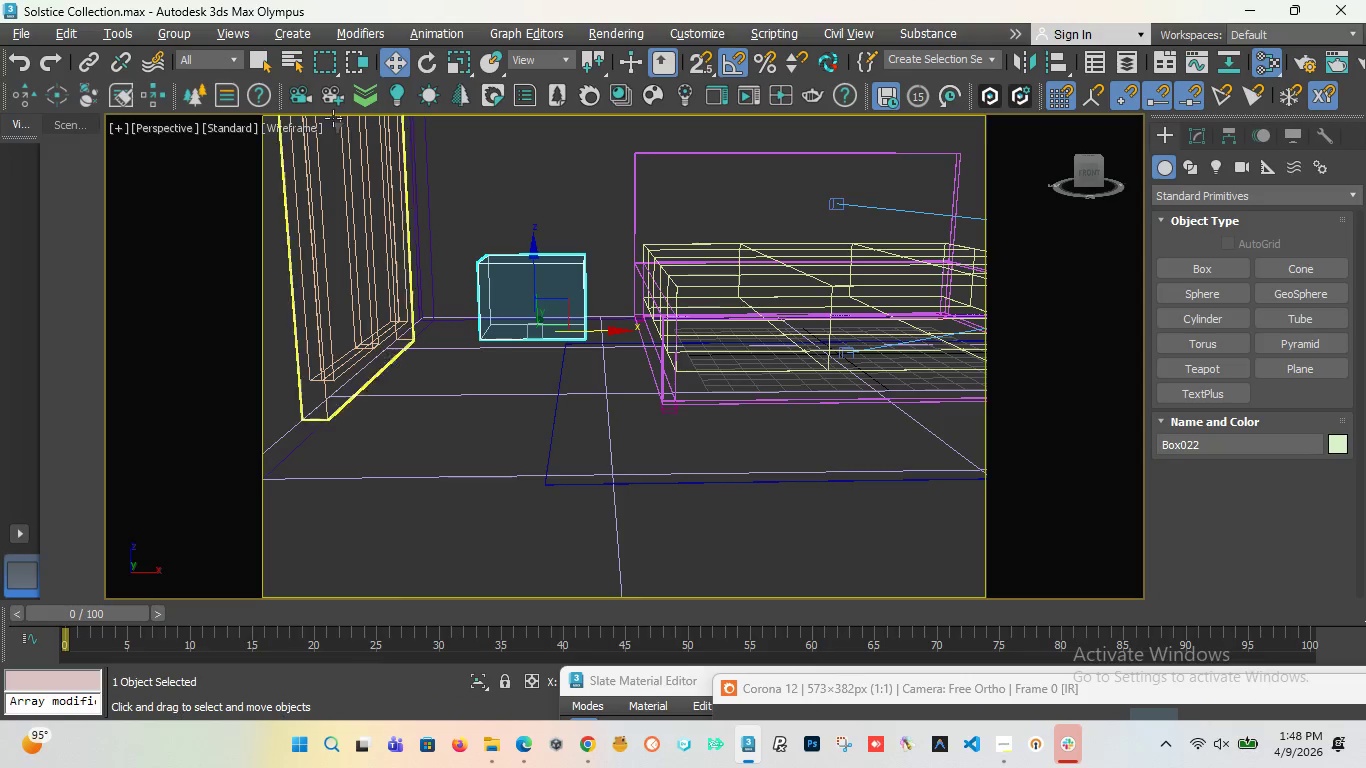 
left_click_drag(start_coordinate=[530, 254], to_coordinate=[528, 228])
 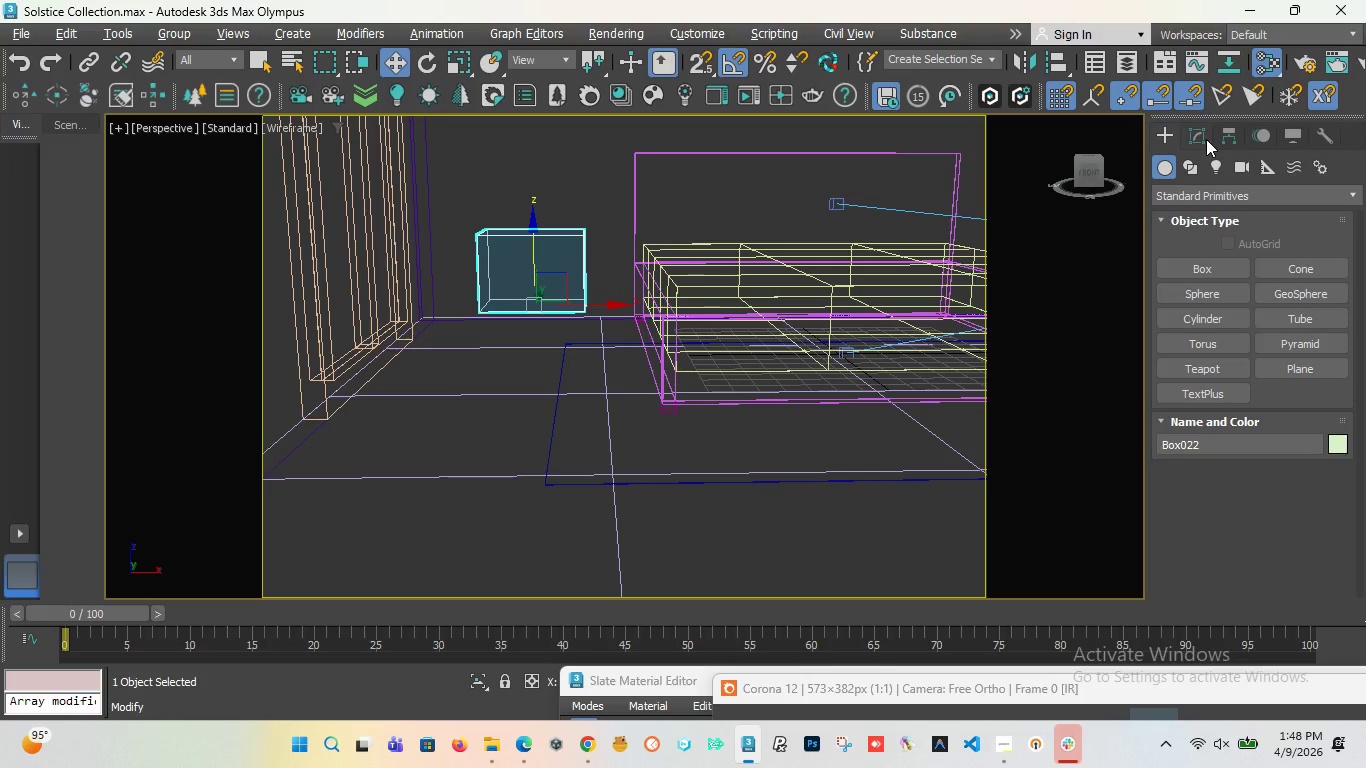 
left_click([1206, 139])
 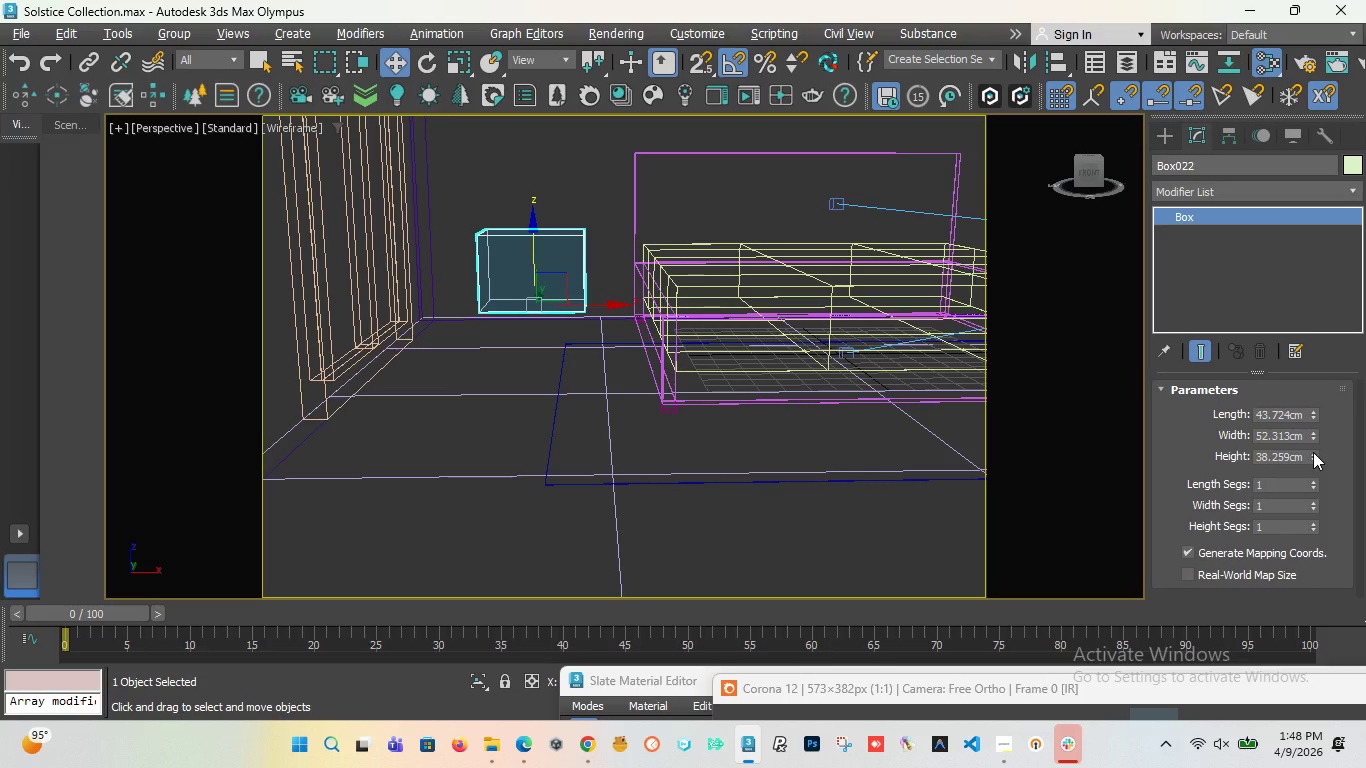 
left_click_drag(start_coordinate=[1313, 452], to_coordinate=[1311, 470])
 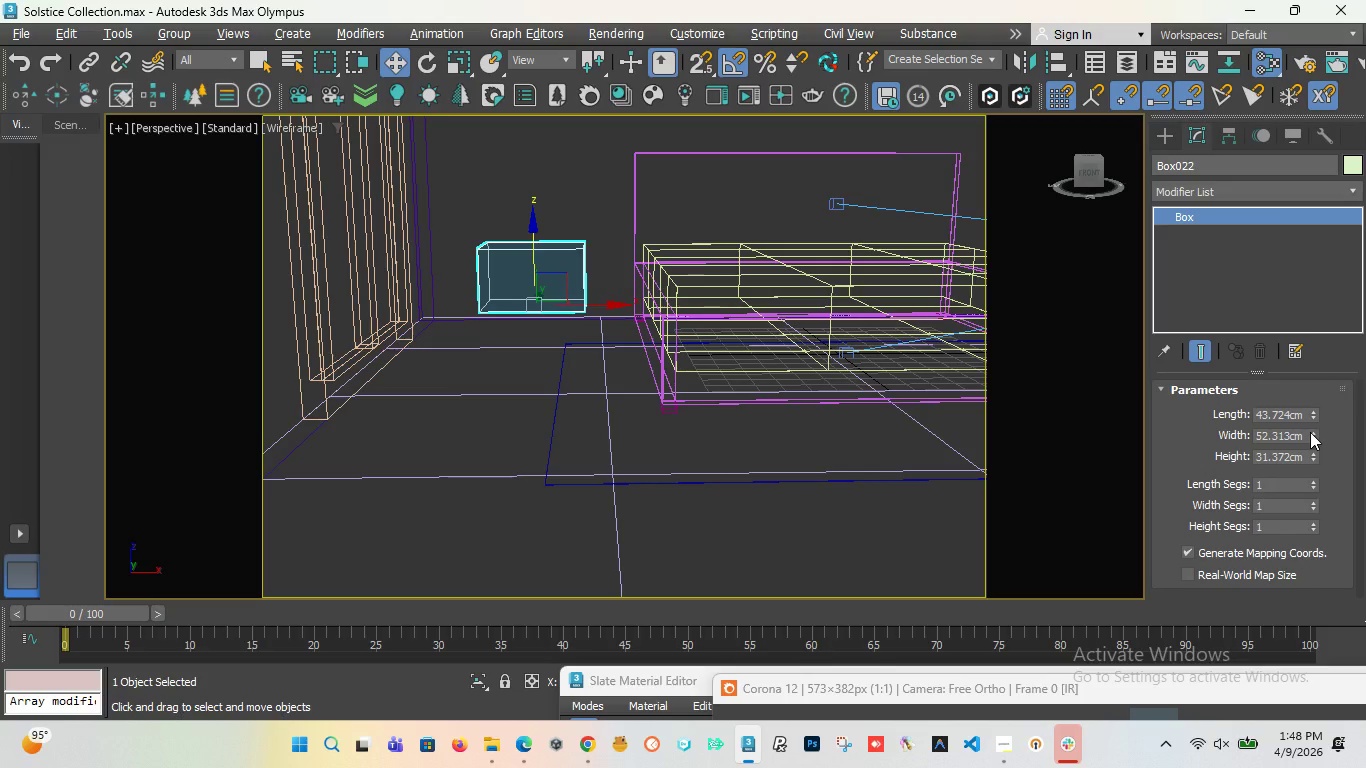 
left_click_drag(start_coordinate=[1310, 432], to_coordinate=[1309, 446])
 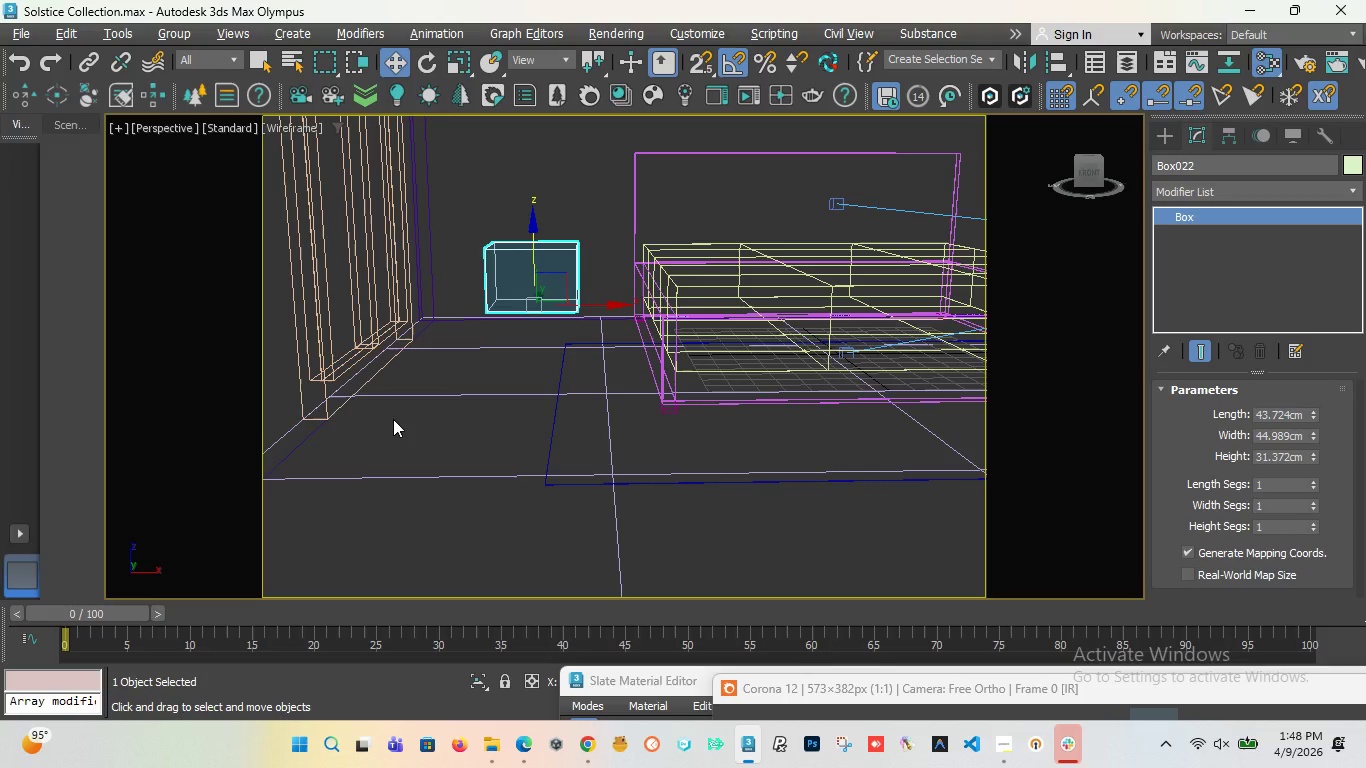 
key(L)
 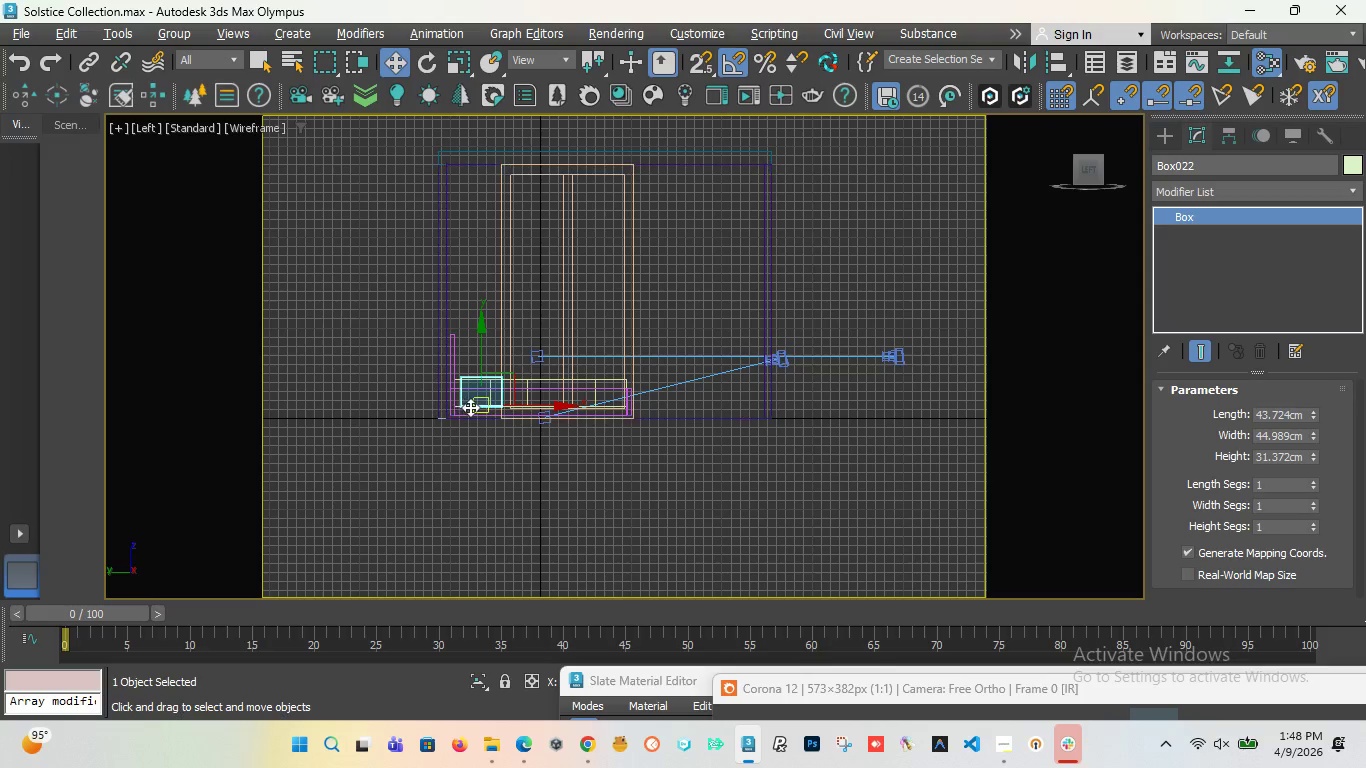 
scroll: coordinate [448, 400], scroll_direction: up, amount: 6.0
 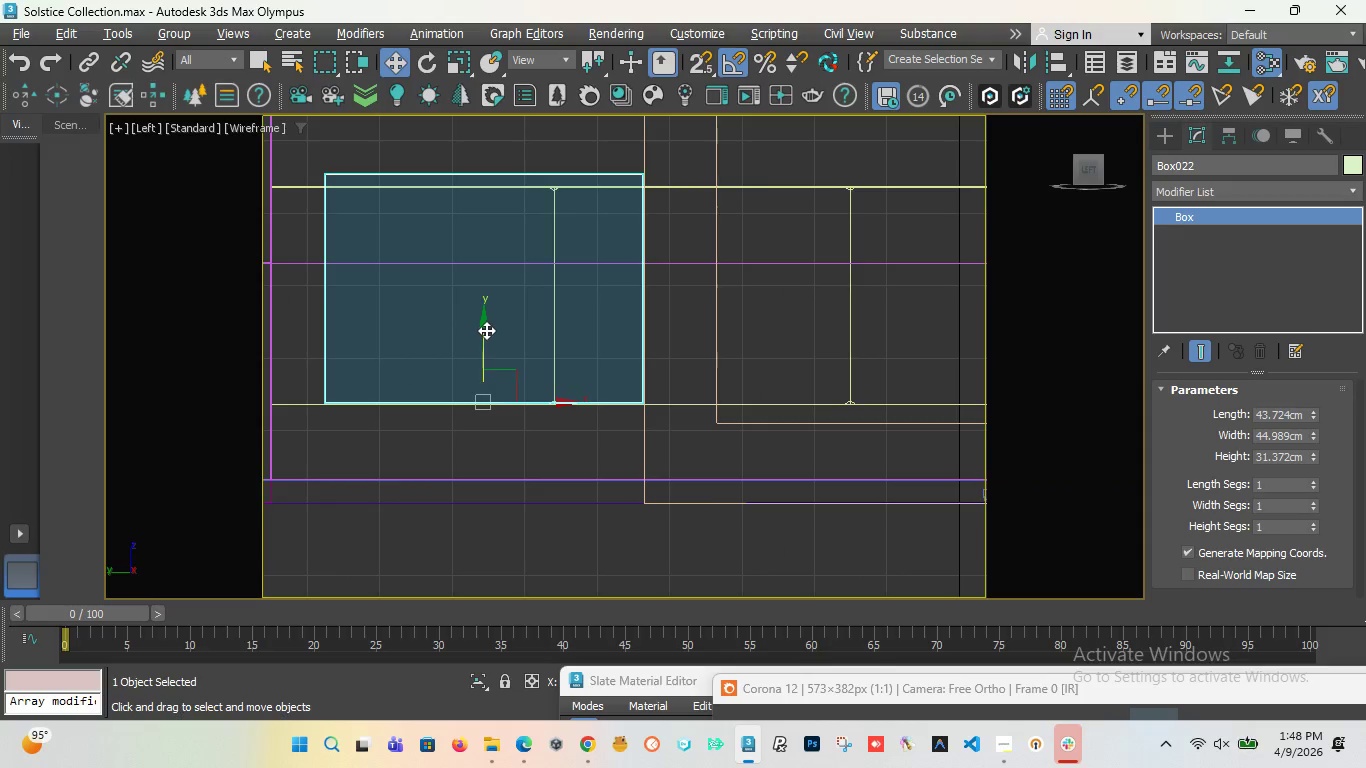 
left_click_drag(start_coordinate=[486, 330], to_coordinate=[485, 355])
 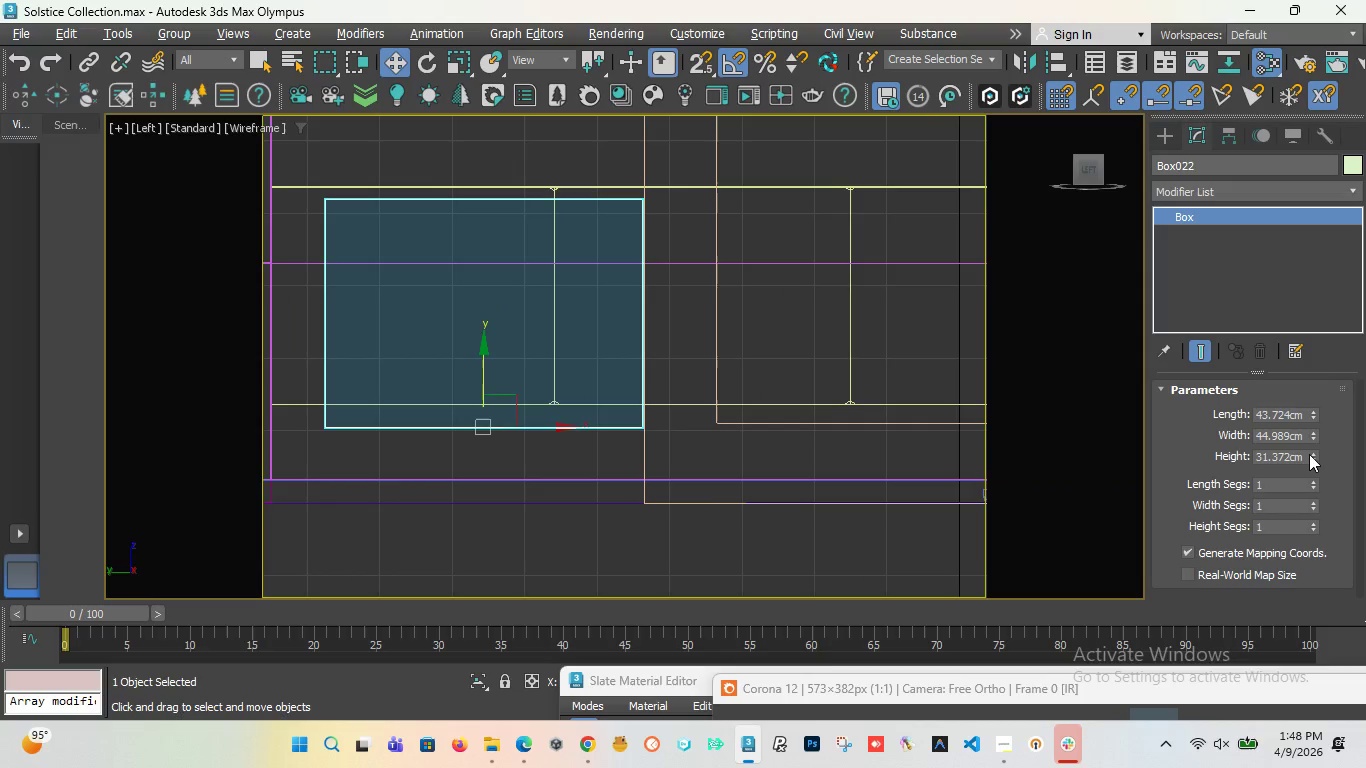 
left_click_drag(start_coordinate=[1309, 454], to_coordinate=[1309, 447])
 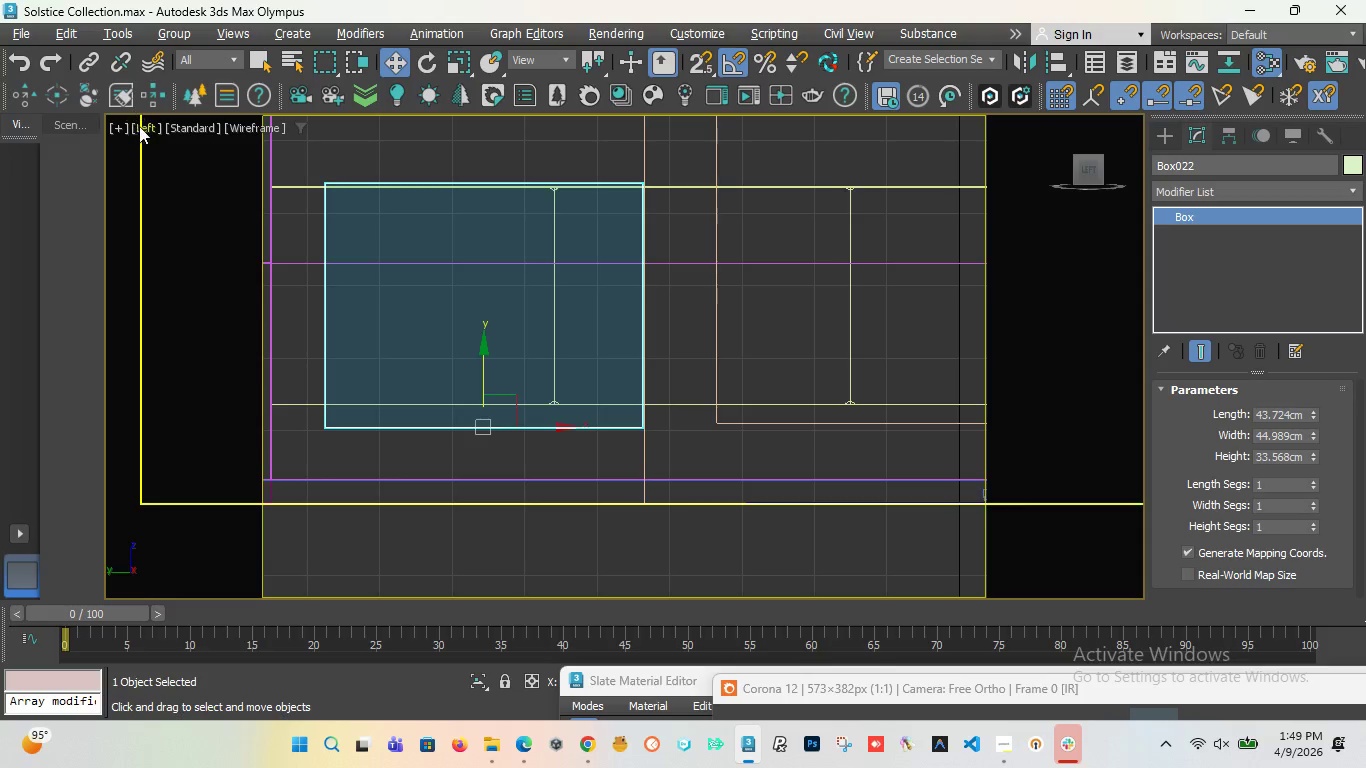 
left_click([145, 128])
 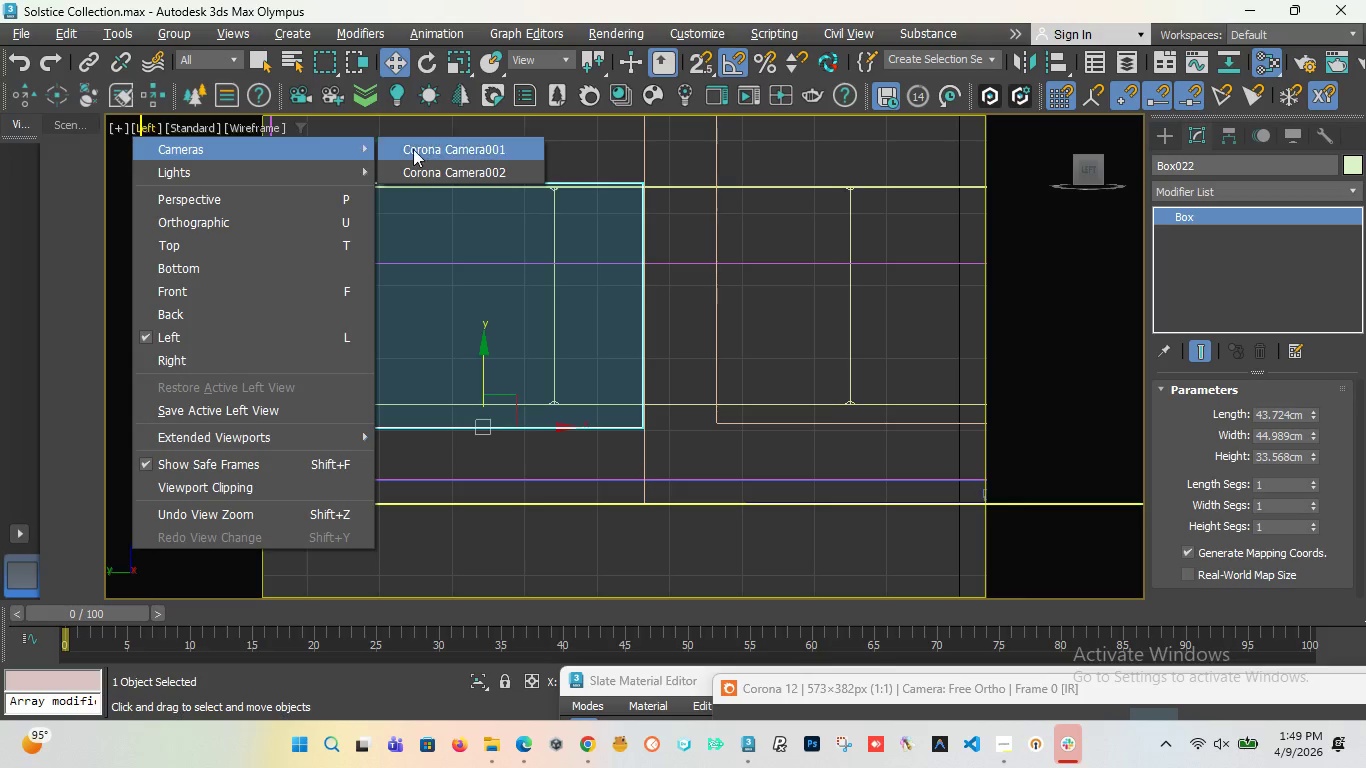 
left_click([435, 150])
 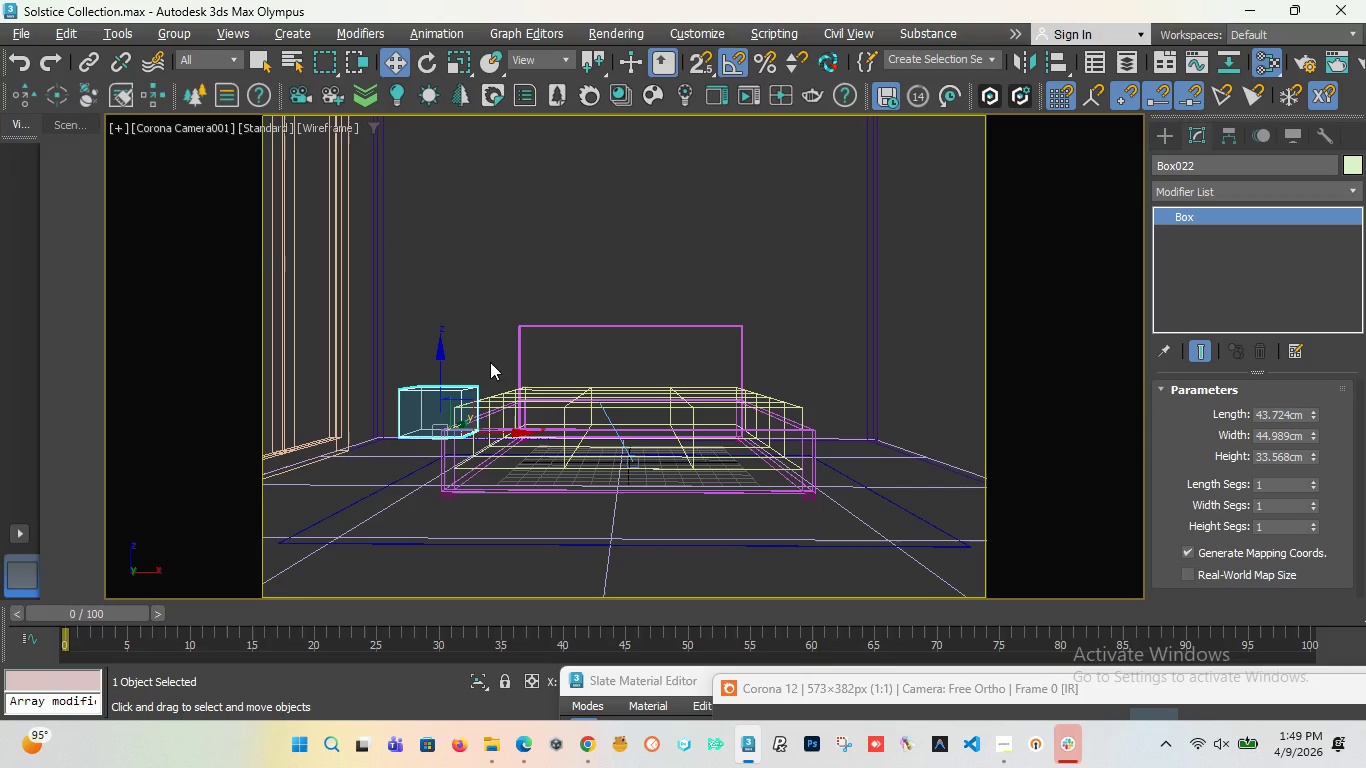 
wait(7.86)
 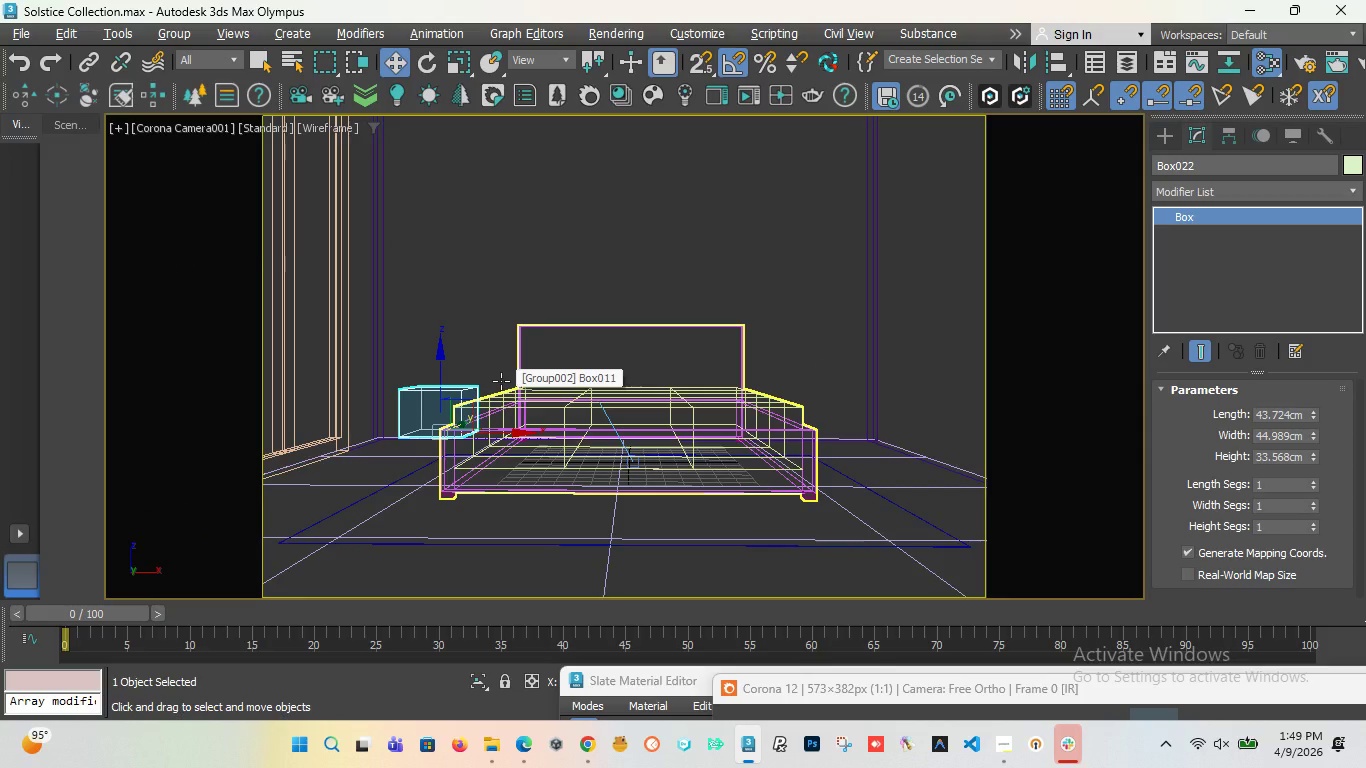 
key(T)
 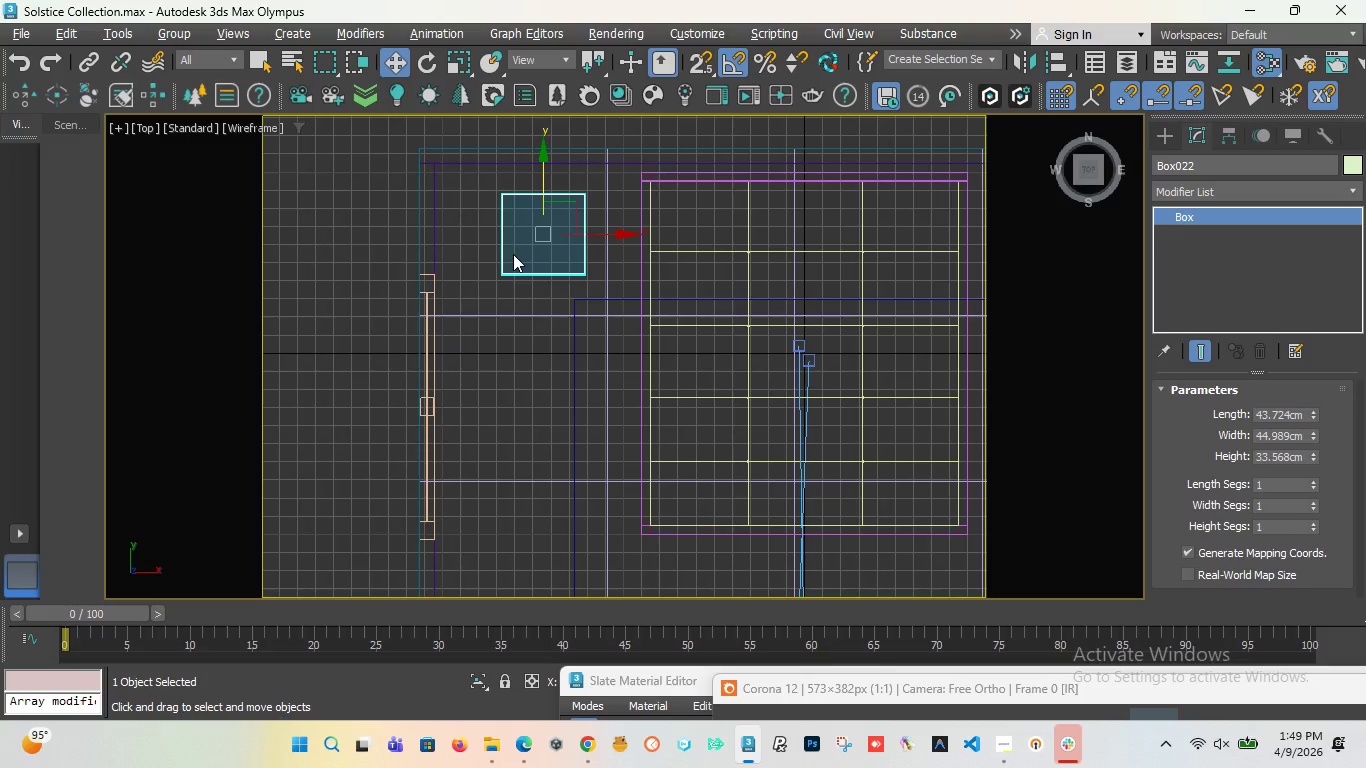 
key(Alt+AltLeft)
 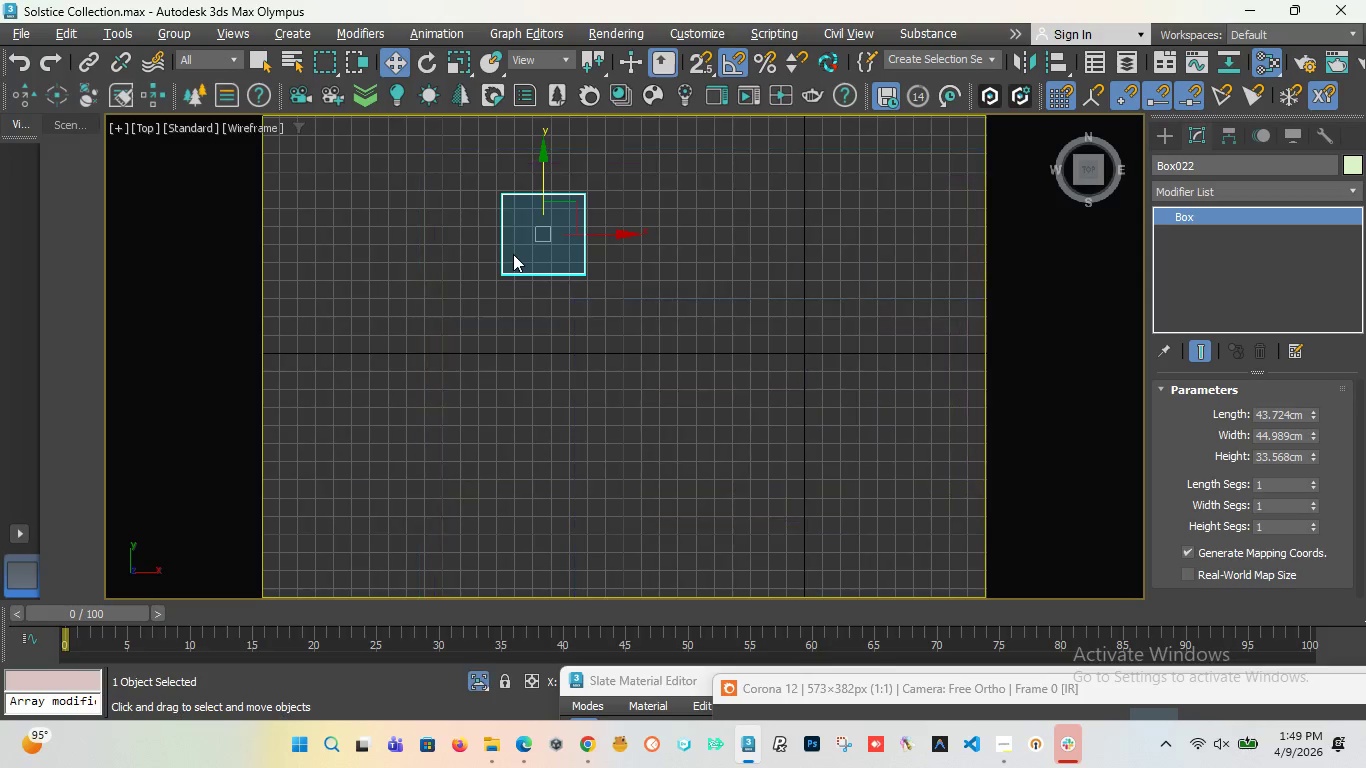 
key(Alt+Q)
 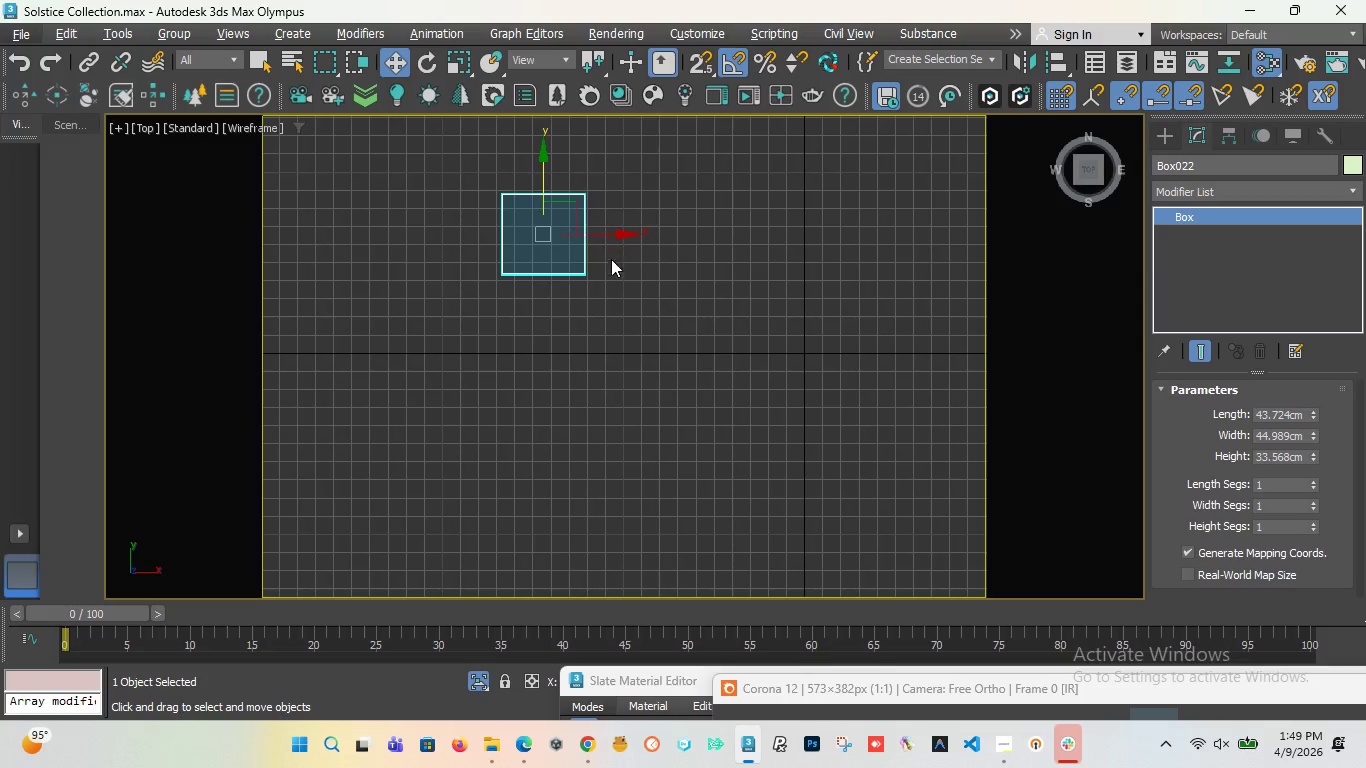 
left_click([611, 282])
 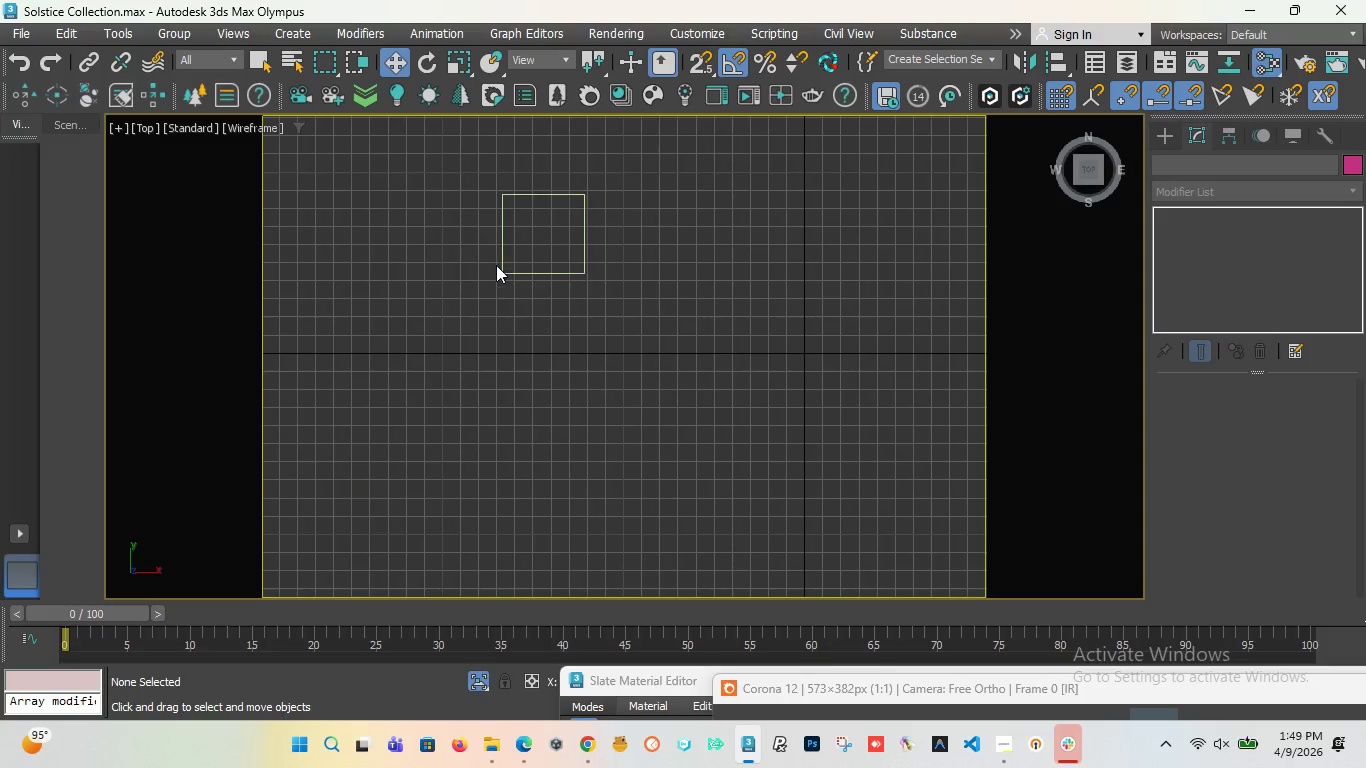 
scroll: coordinate [584, 301], scroll_direction: up, amount: 2.0
 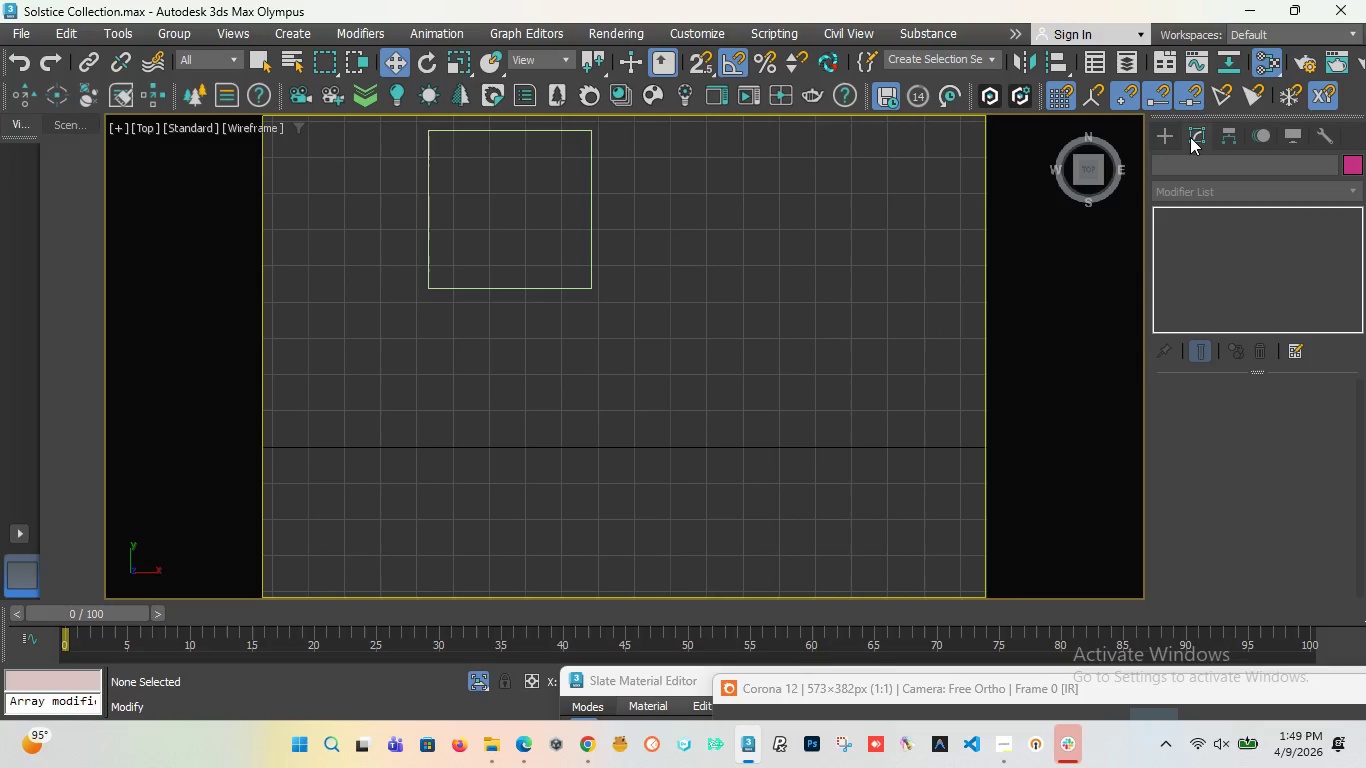 
left_click([1170, 137])
 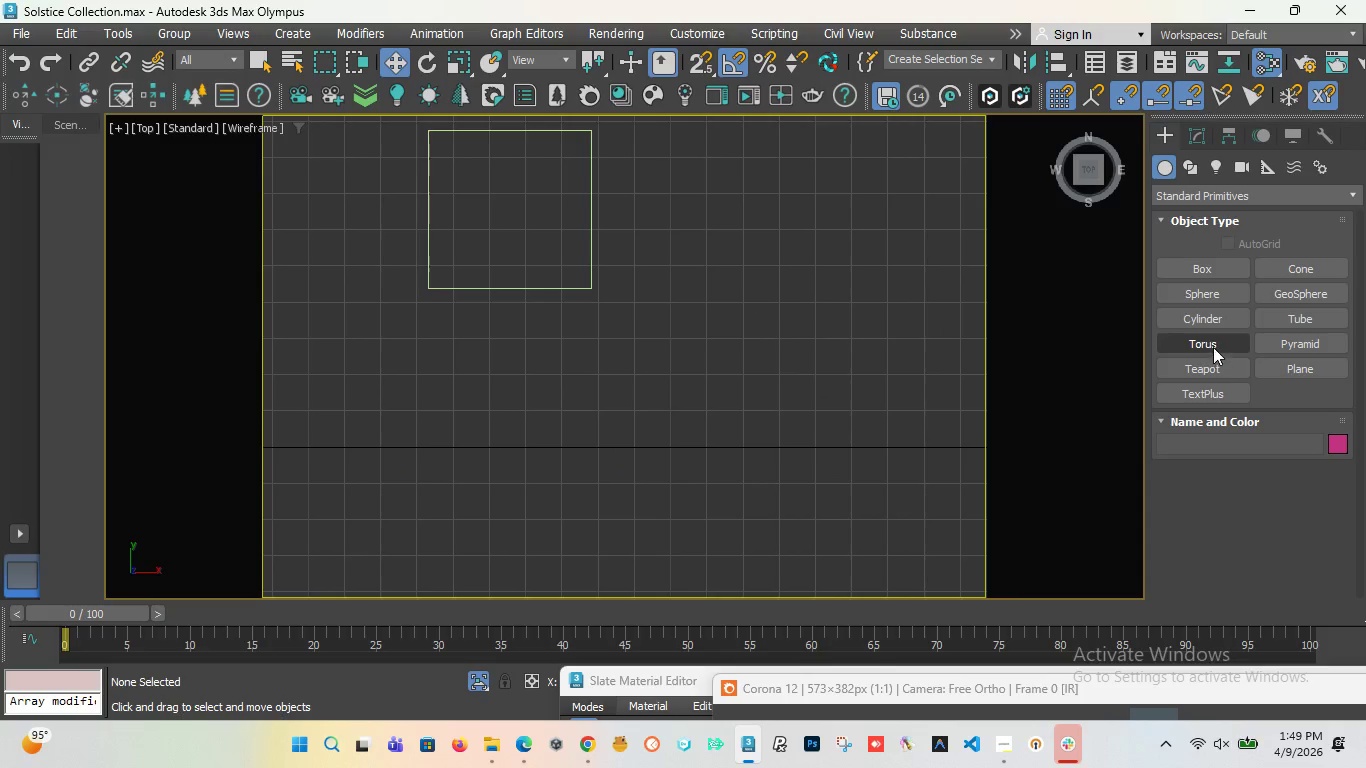 
left_click([1213, 322])
 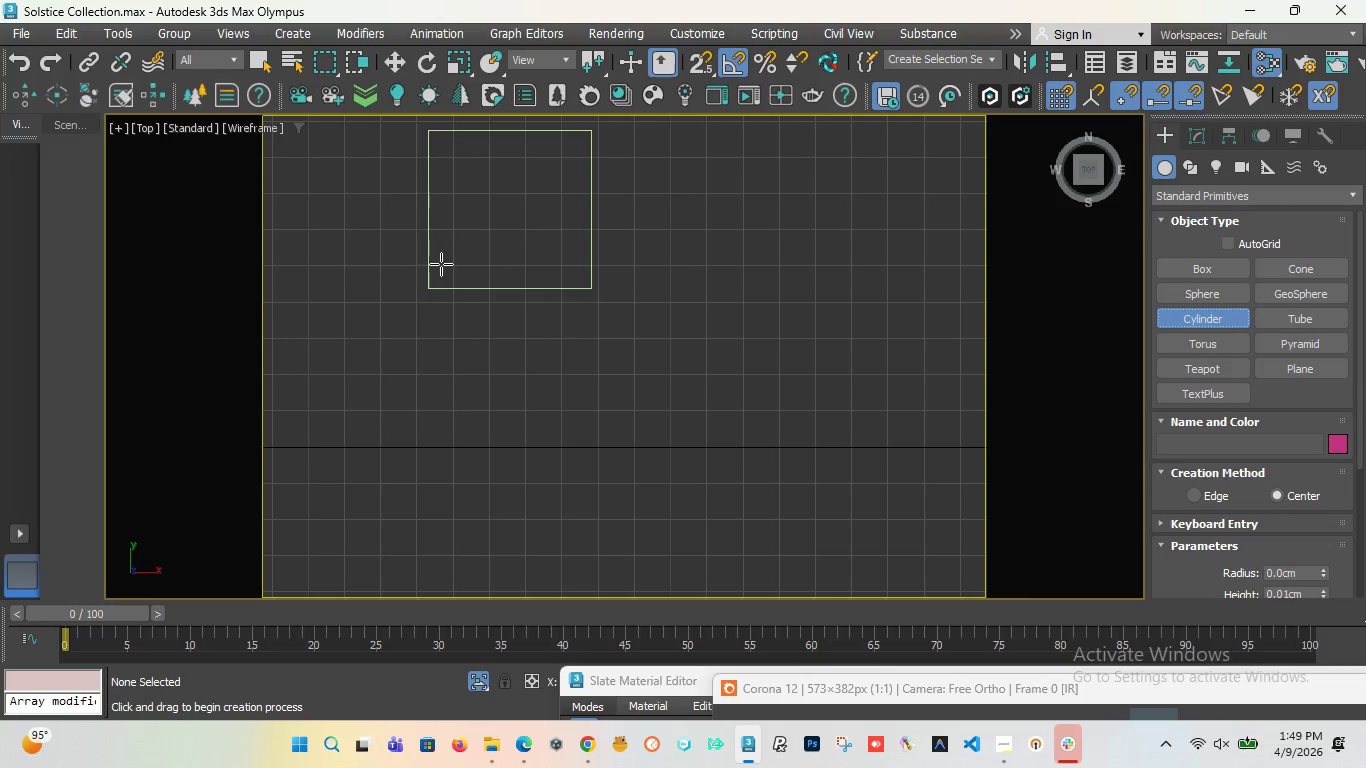 
left_click_drag(start_coordinate=[441, 264], to_coordinate=[454, 267])
 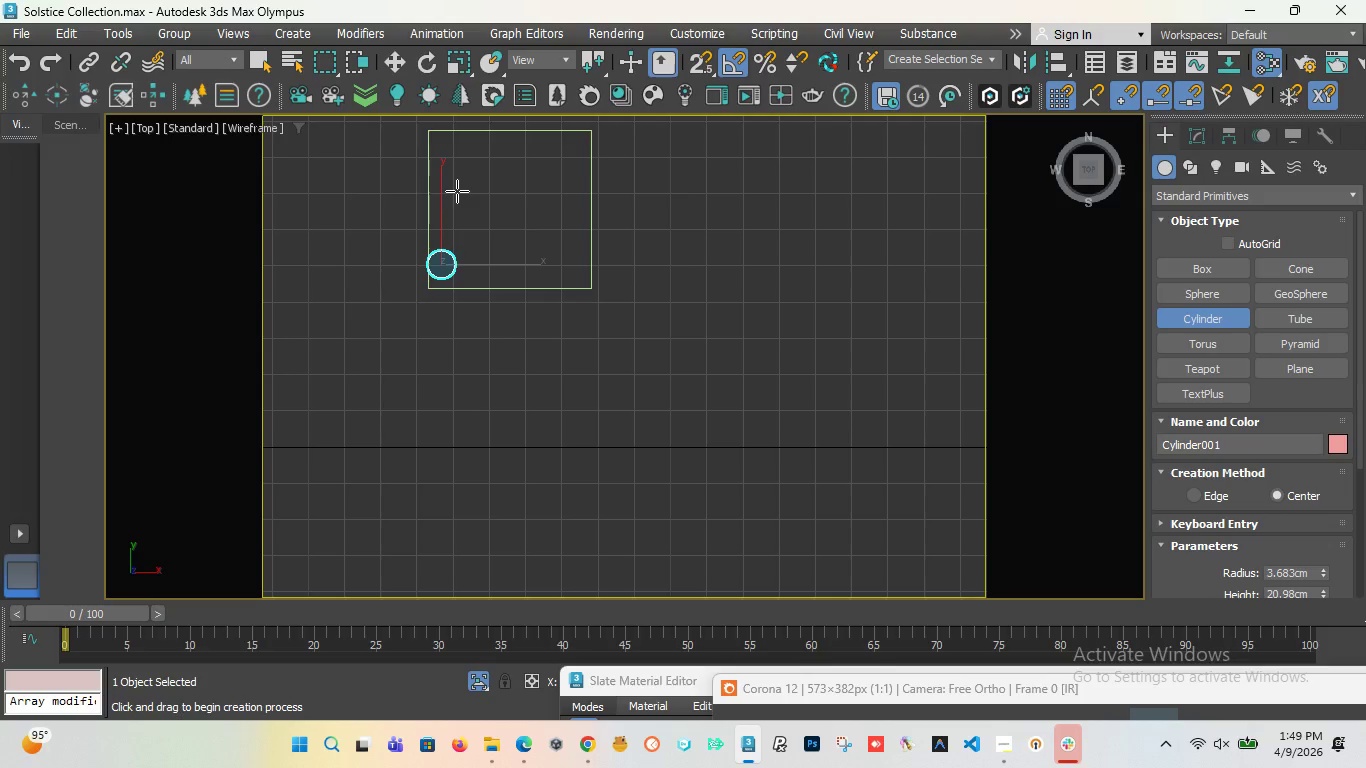 
left_click([457, 191])
 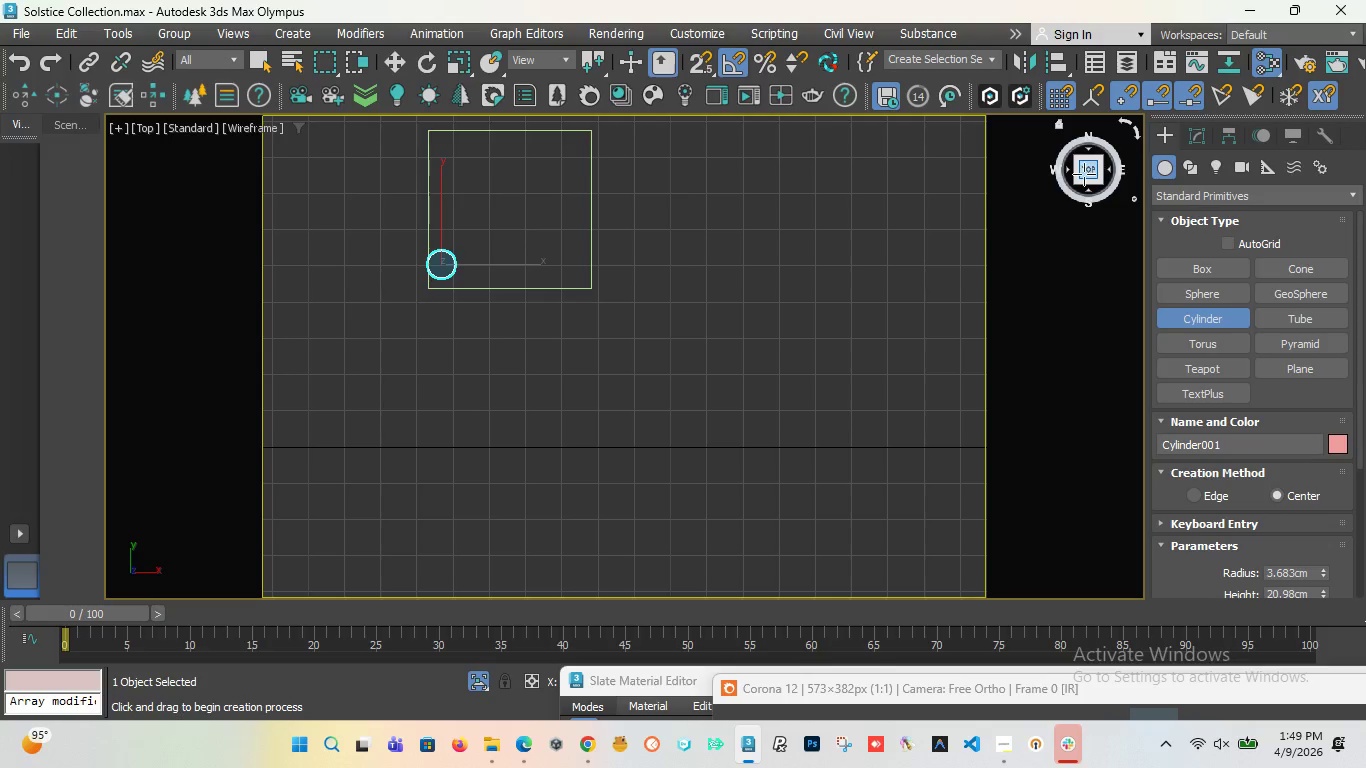 
left_click_drag(start_coordinate=[1083, 174], to_coordinate=[1124, 588])
 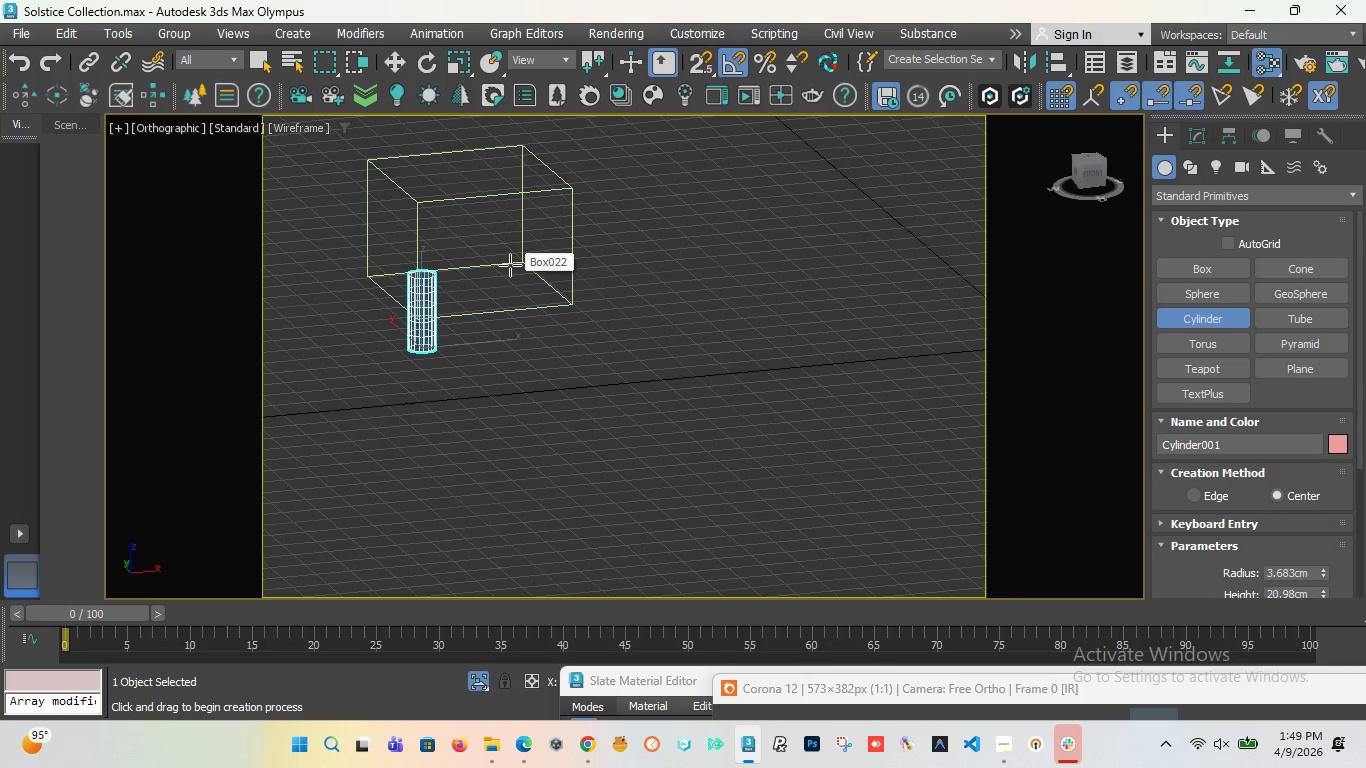 
key(F)
 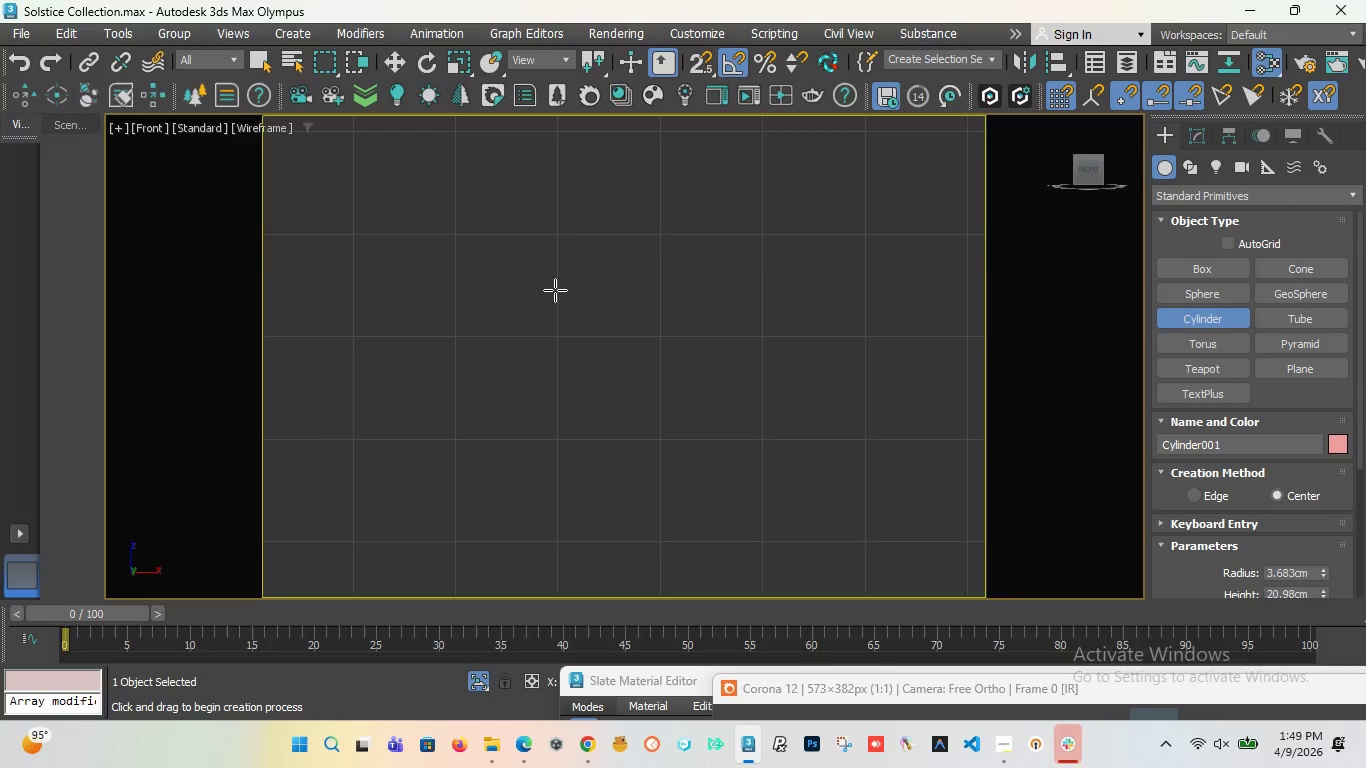 
scroll: coordinate [551, 333], scroll_direction: none, amount: 0.0
 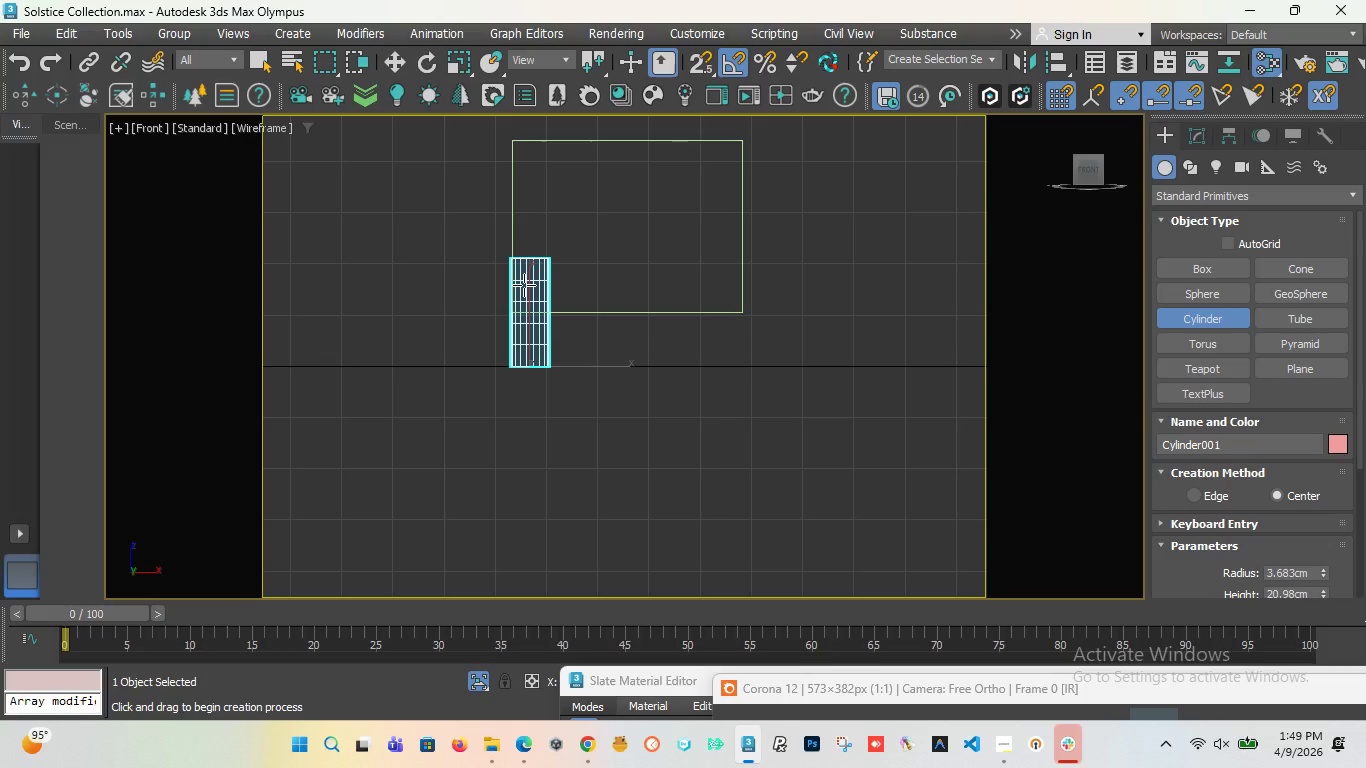 
key(W)
 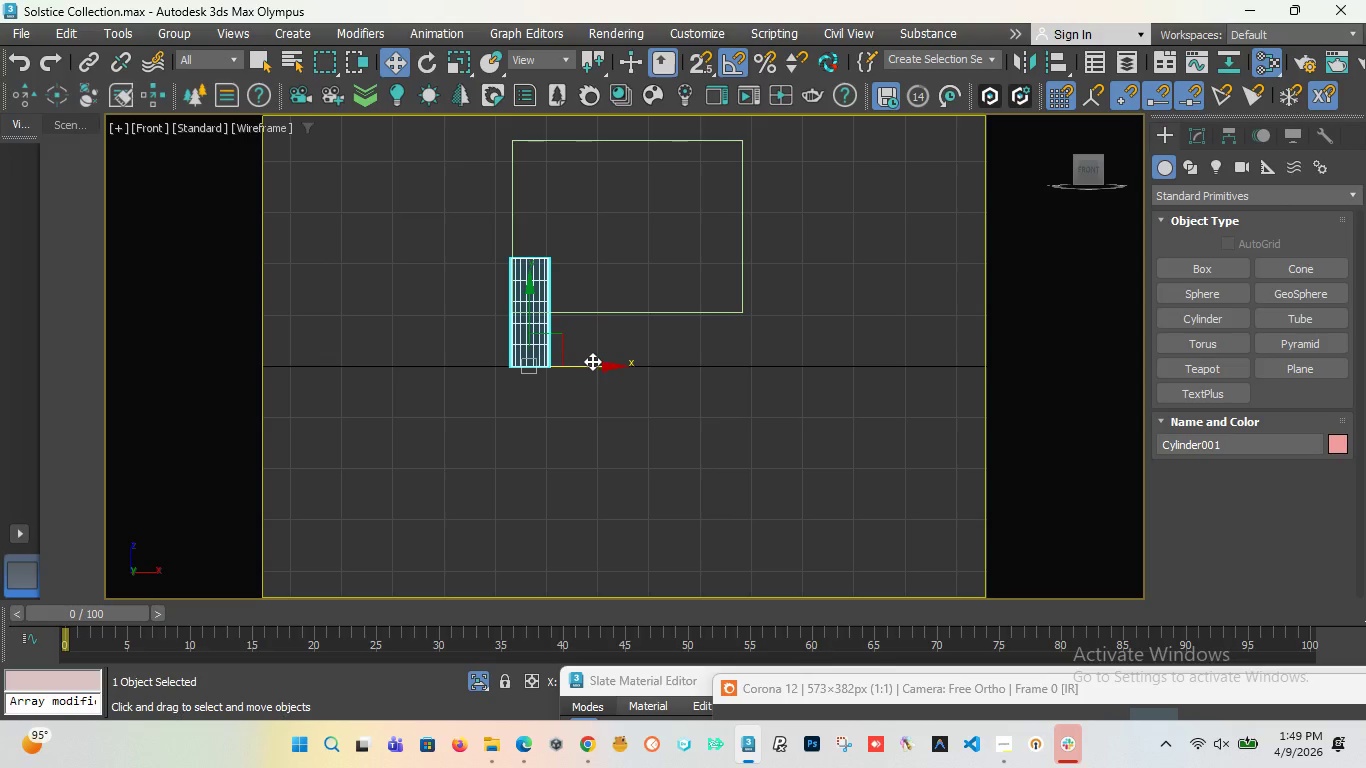 
left_click_drag(start_coordinate=[590, 364], to_coordinate=[602, 367])
 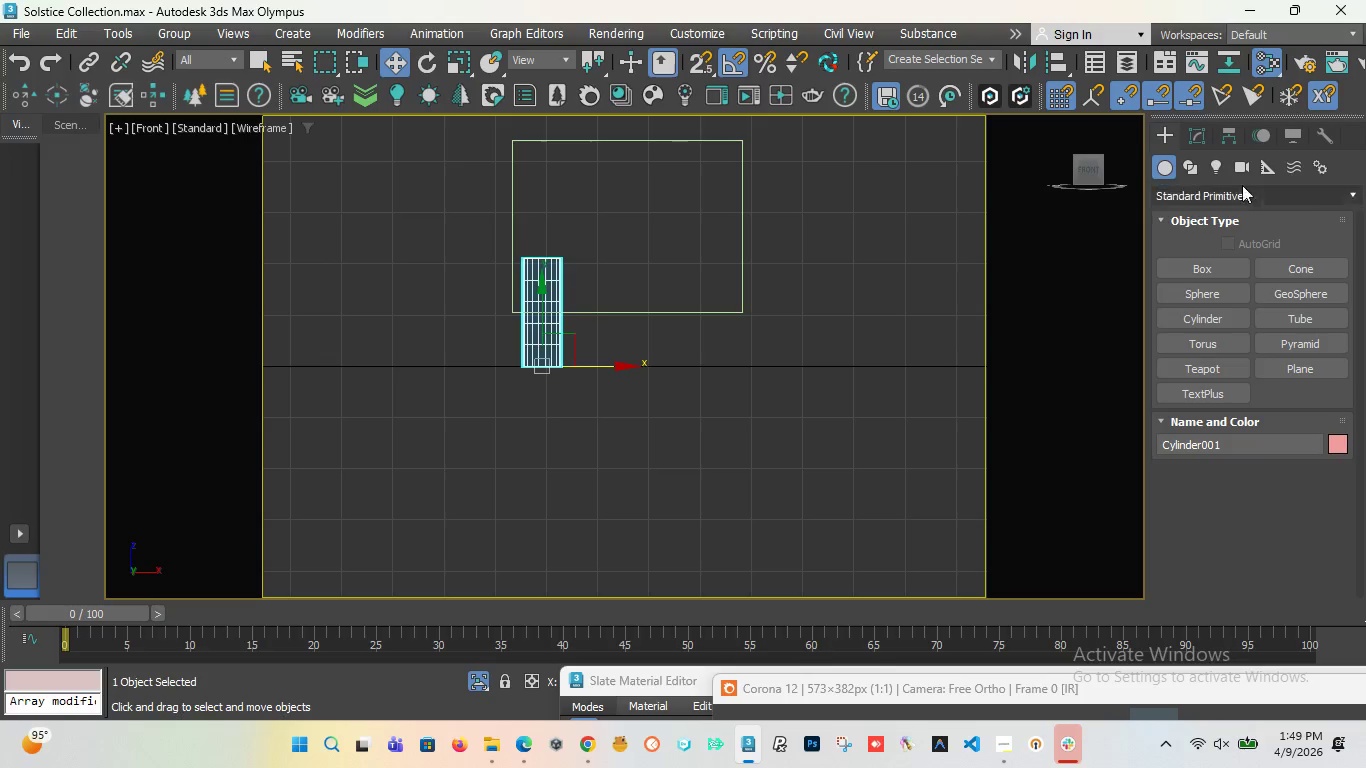 
left_click([1198, 134])
 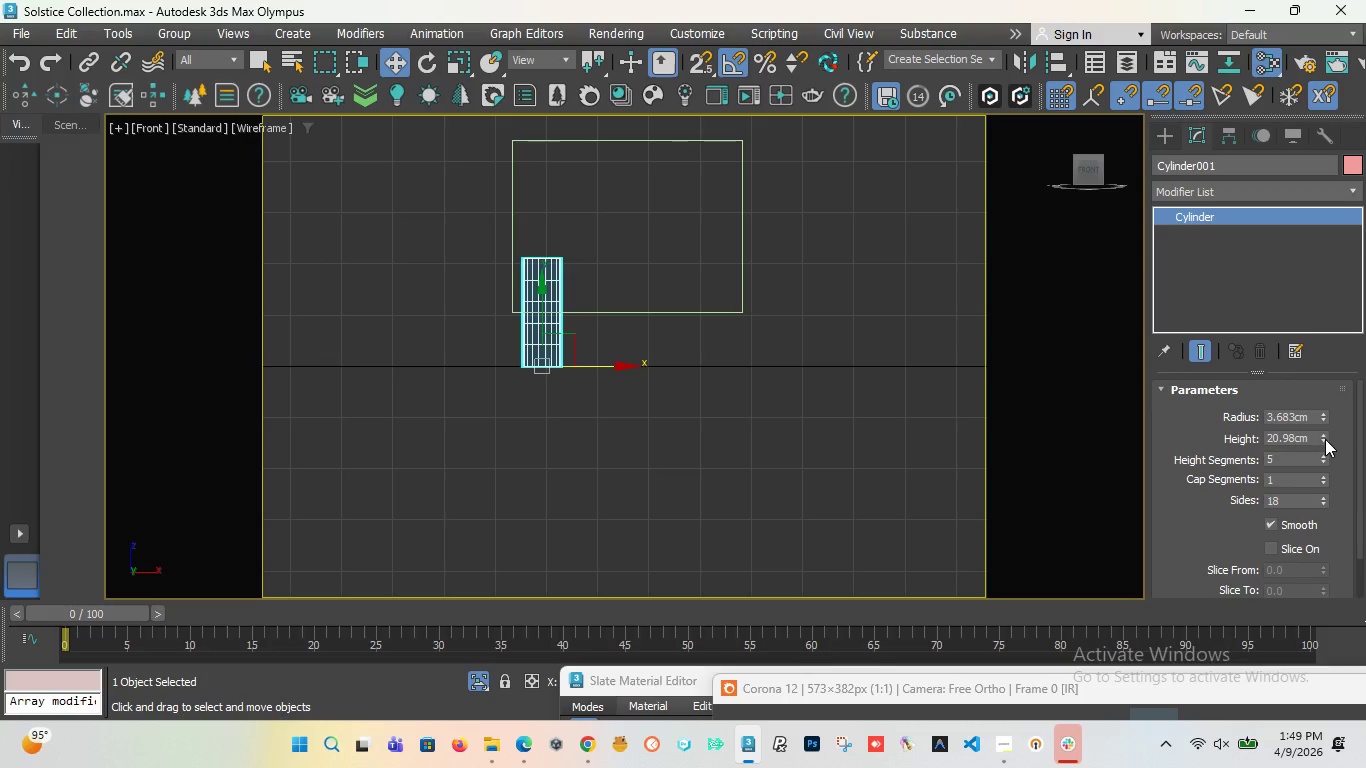 
left_click_drag(start_coordinate=[1325, 439], to_coordinate=[1315, 483])
 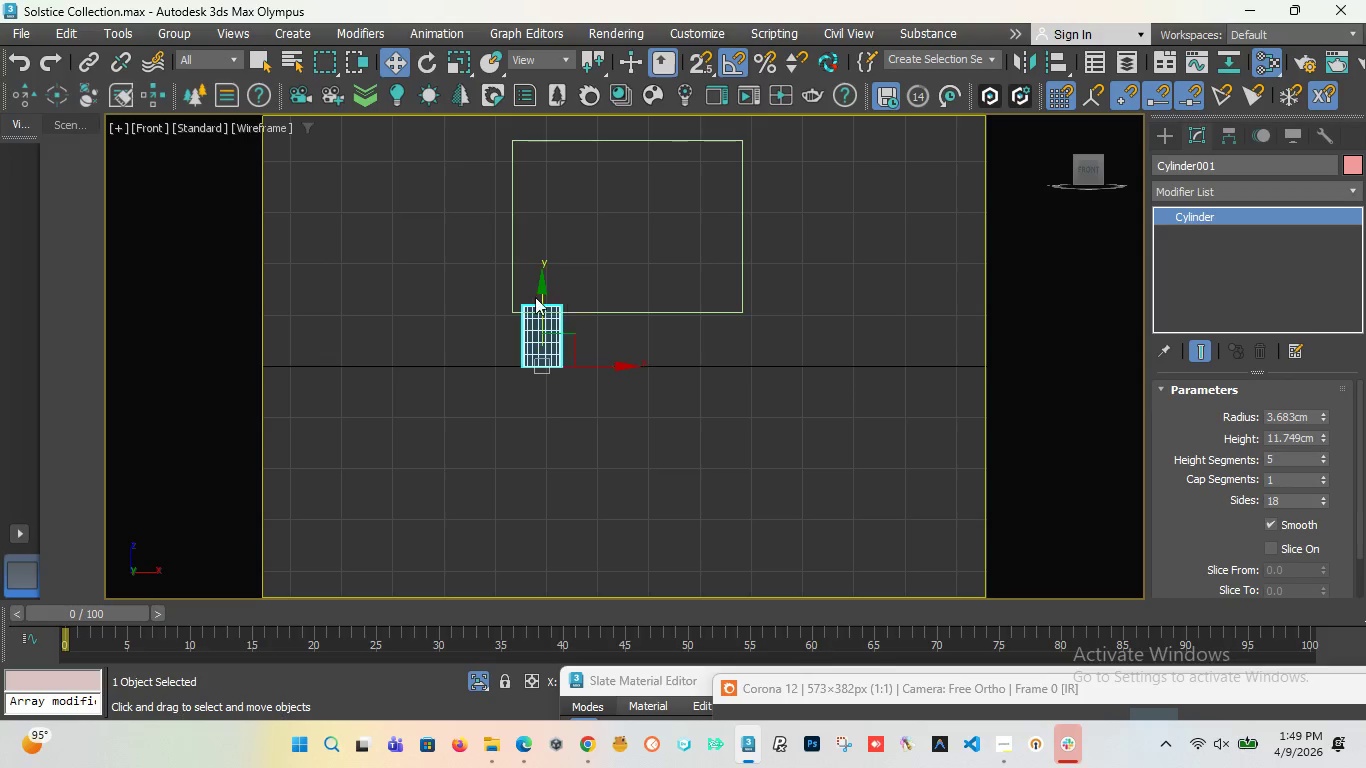 
scroll: coordinate [535, 297], scroll_direction: up, amount: 4.0
 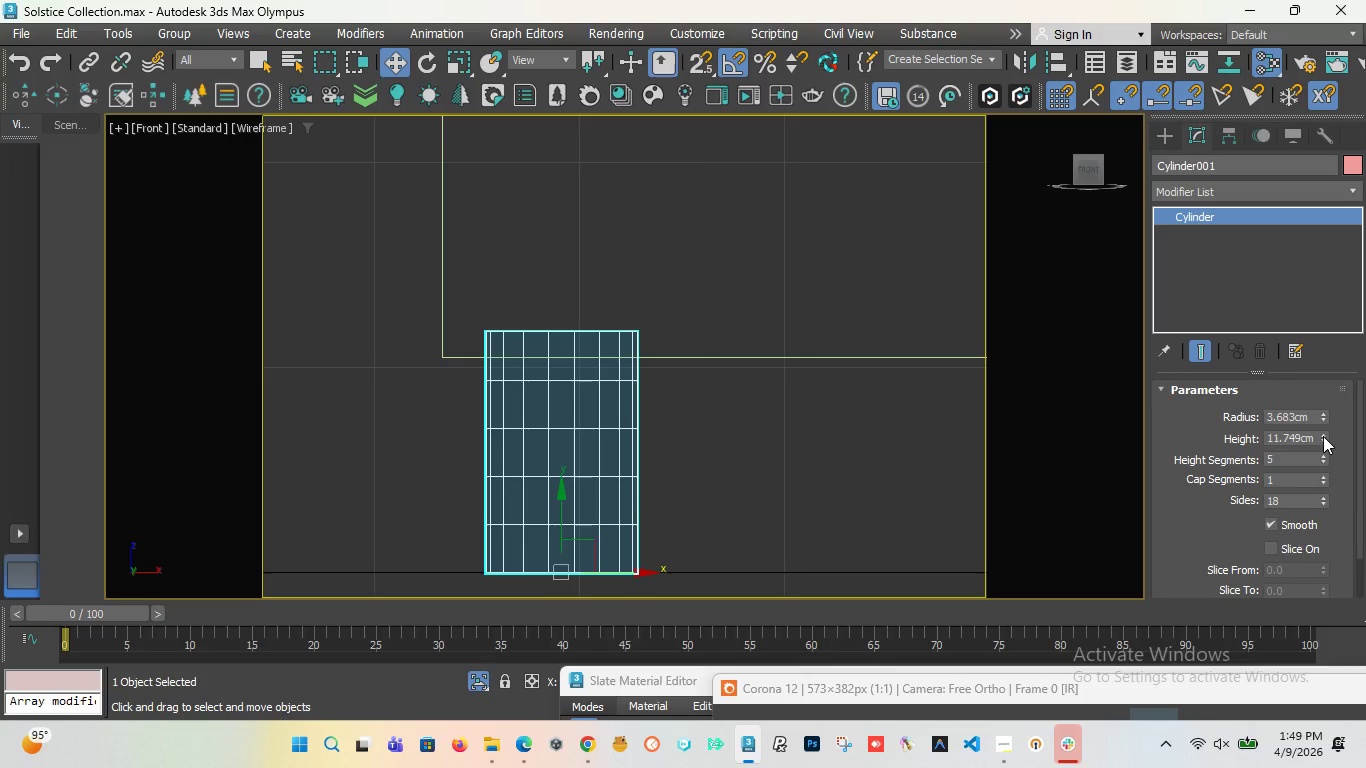 
left_click_drag(start_coordinate=[1323, 436], to_coordinate=[1321, 445])
 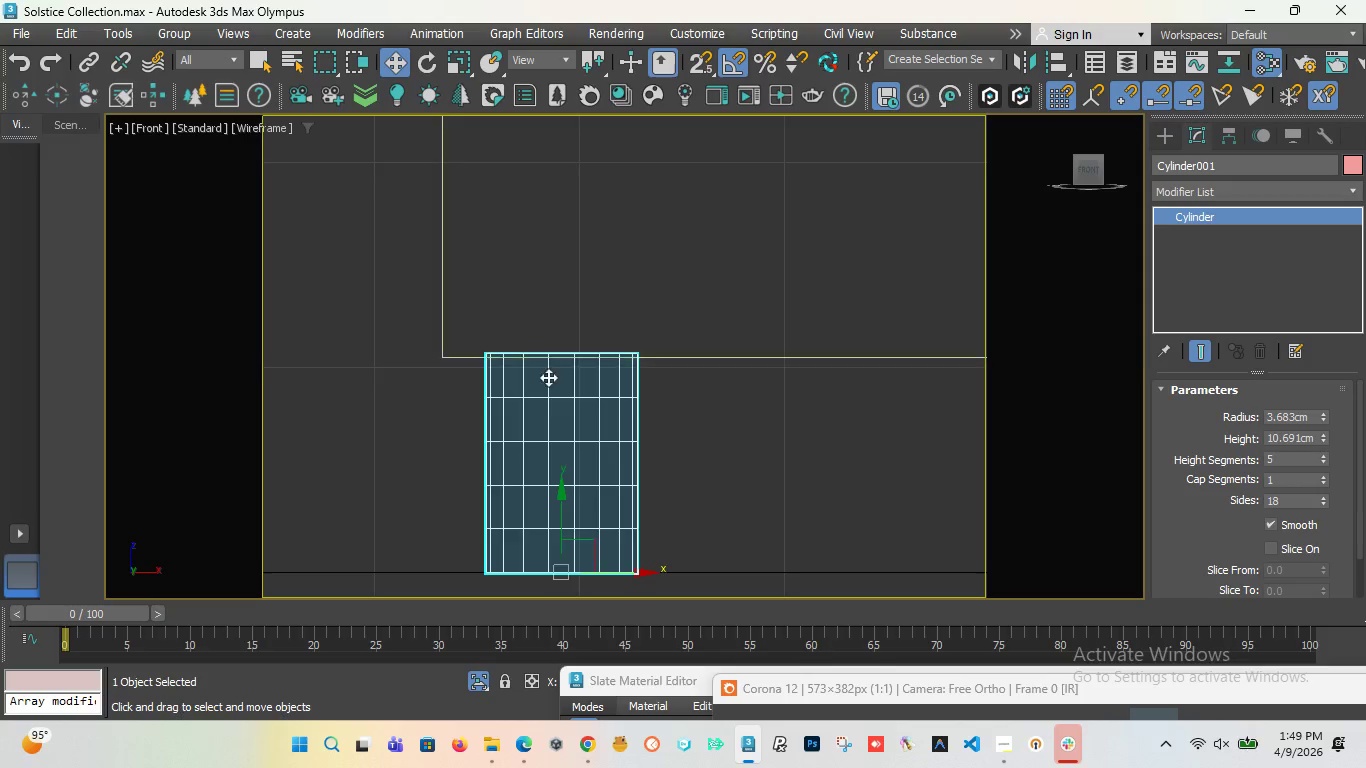 
scroll: coordinate [444, 346], scroll_direction: down, amount: 3.0
 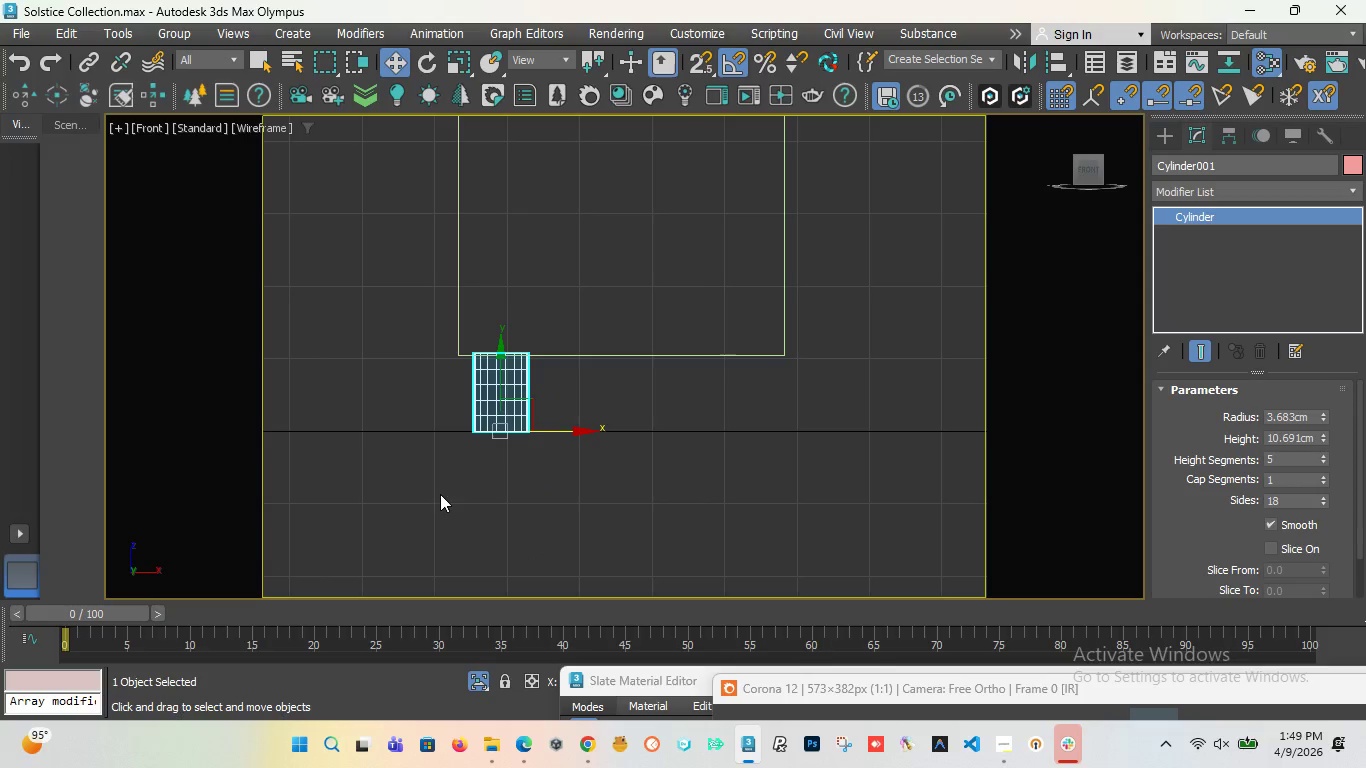 
scroll: coordinate [523, 379], scroll_direction: up, amount: 1.0
 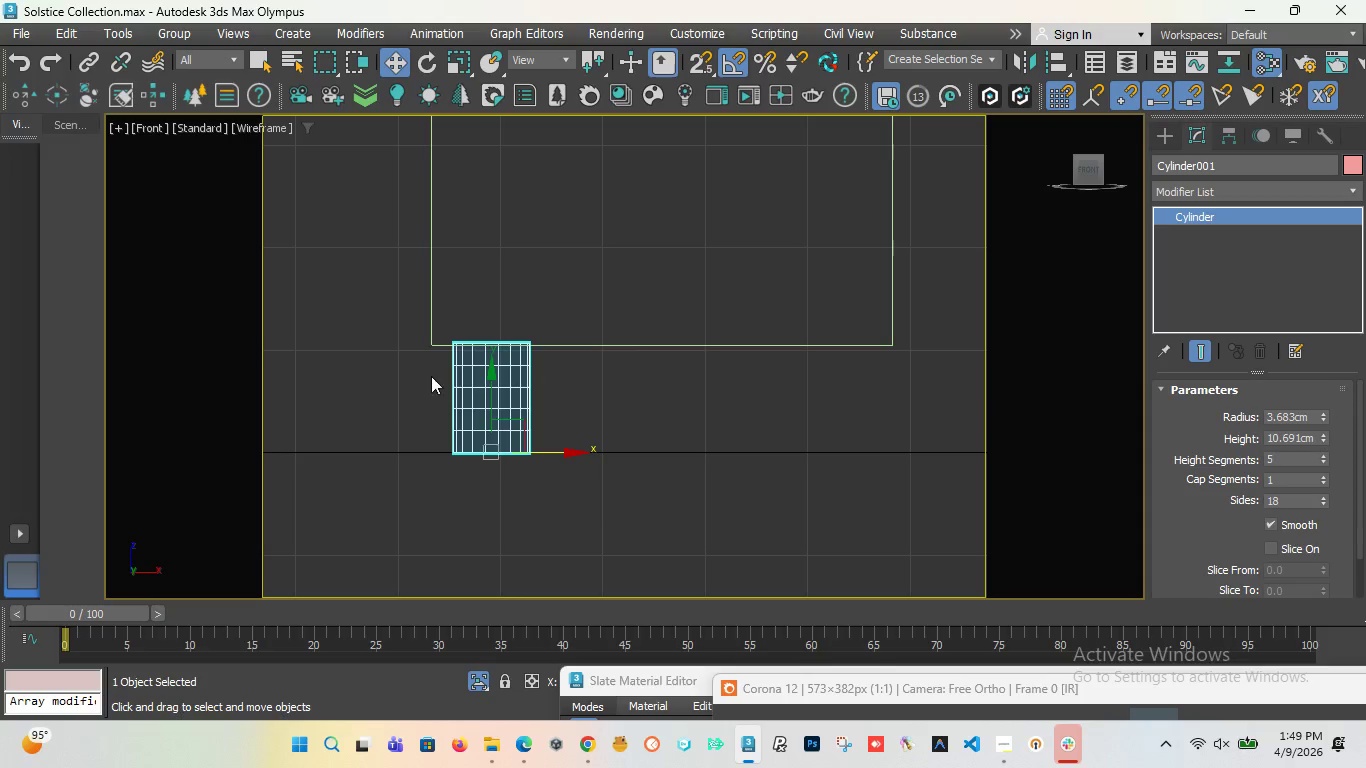 
wait(8.13)
 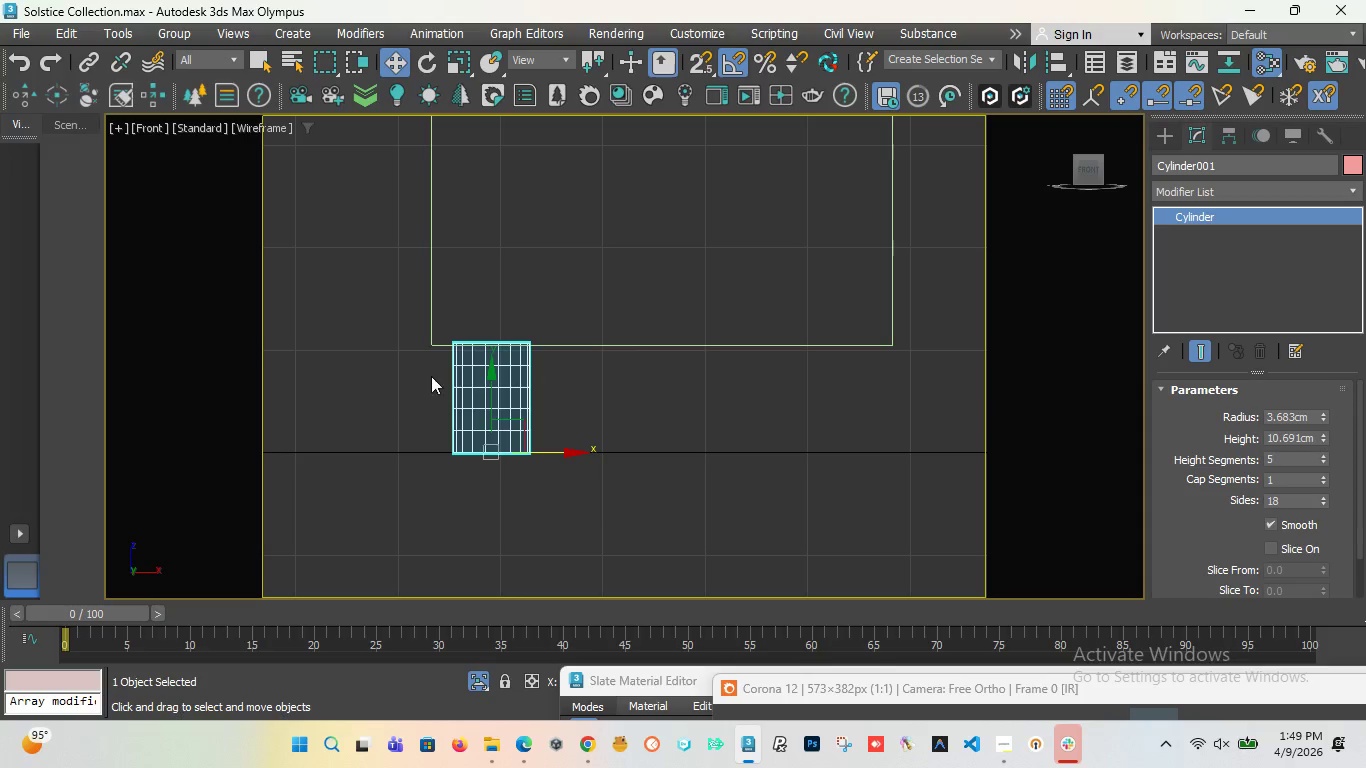 
right_click([1217, 217])
 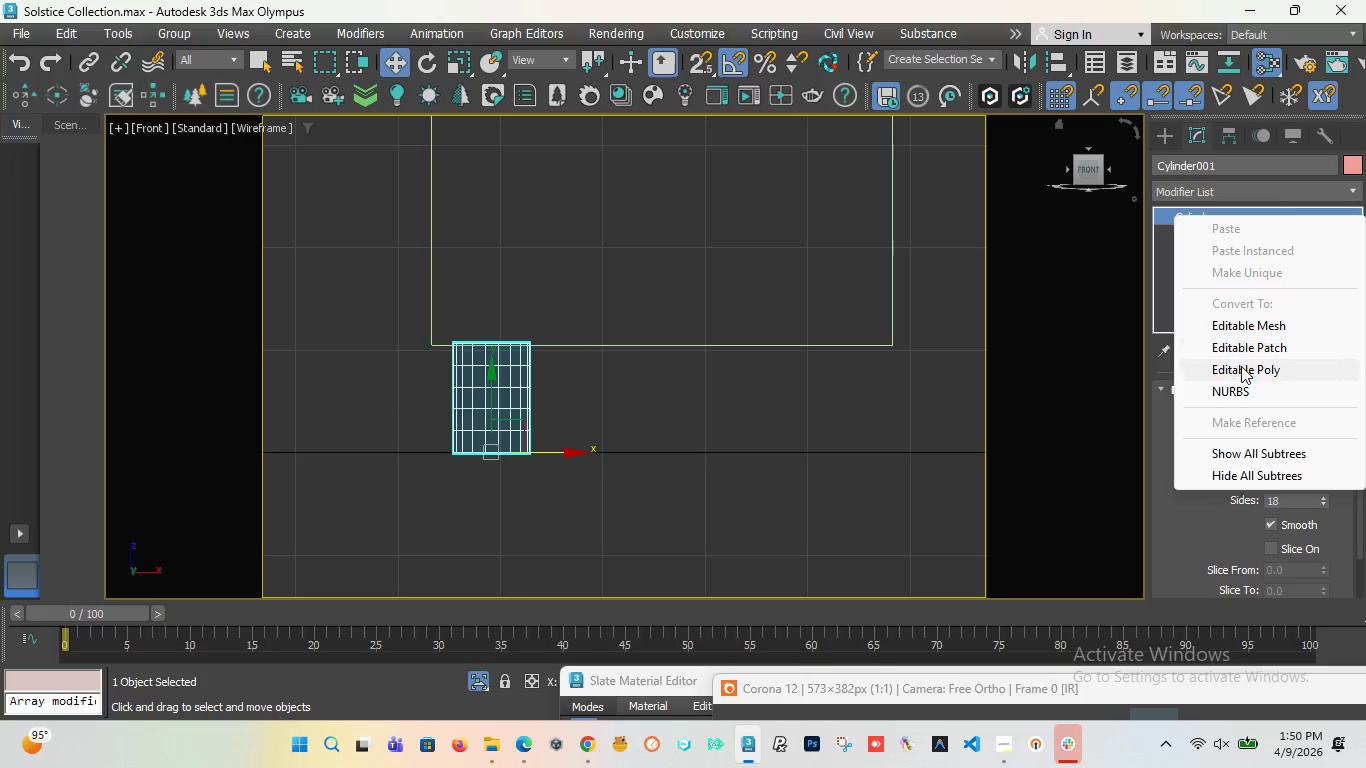 
left_click([1241, 366])
 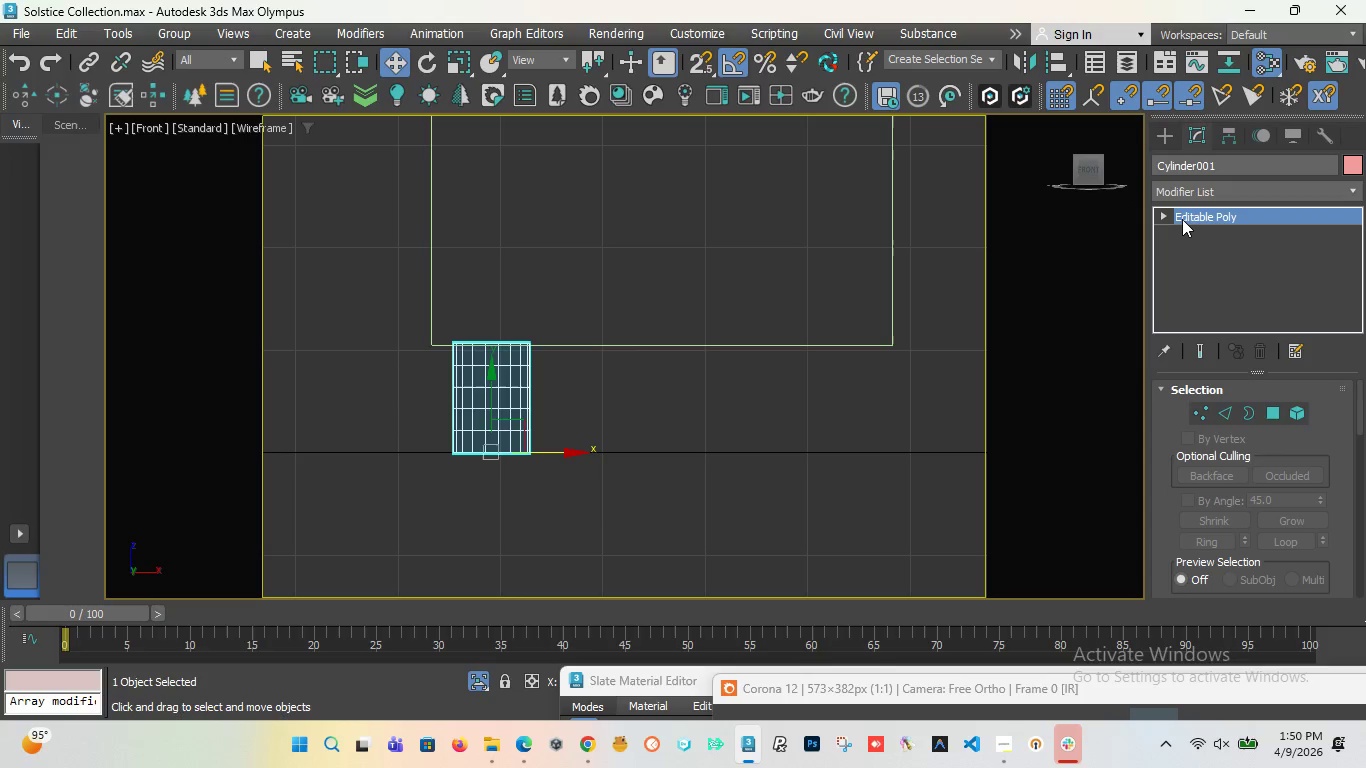 
left_click([1164, 217])
 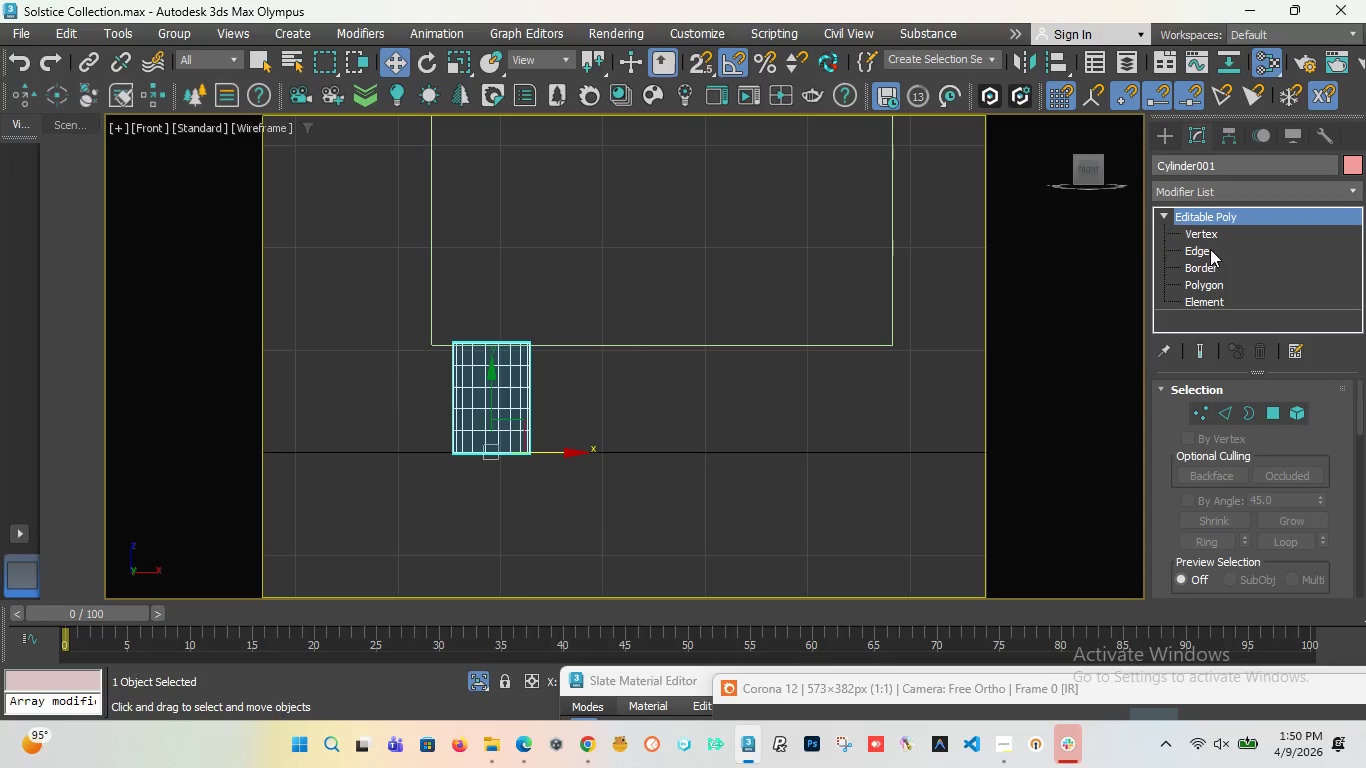 
left_click([1210, 248])
 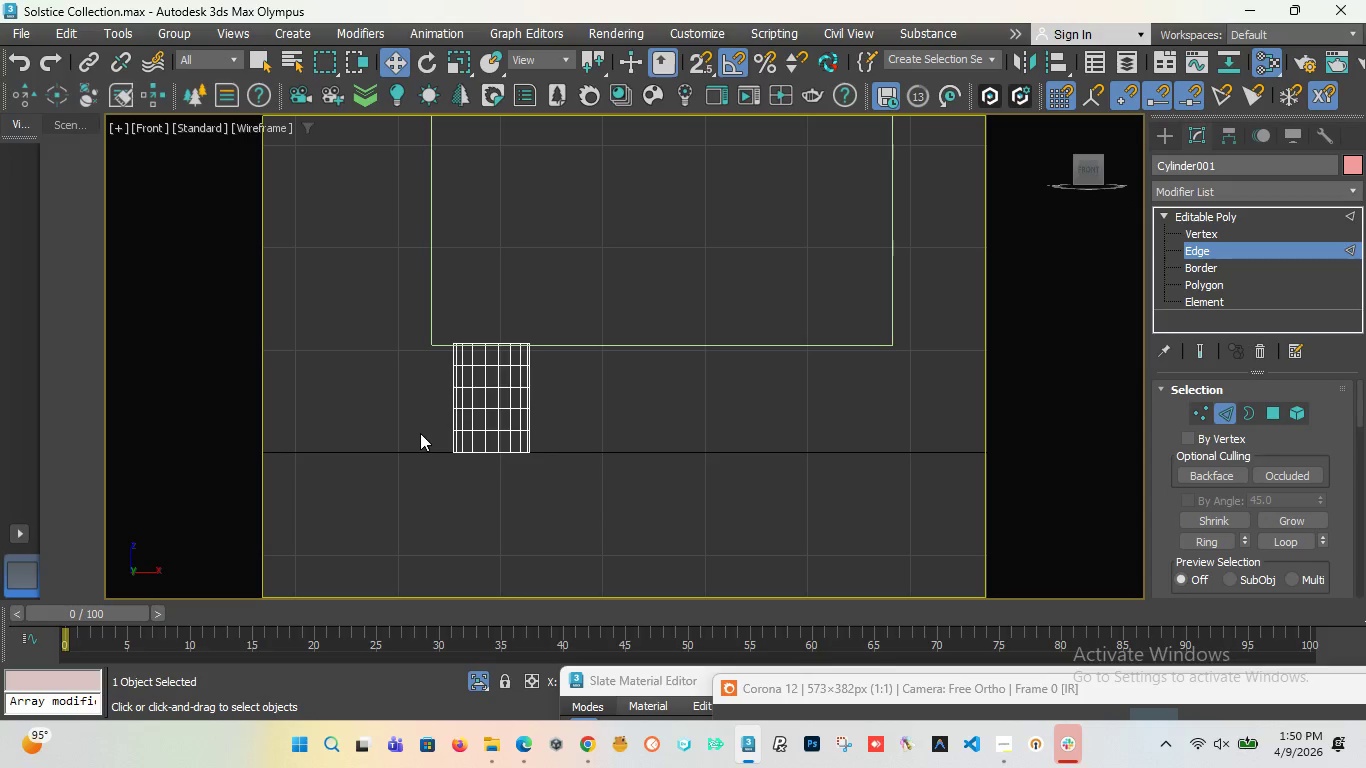 
left_click_drag(start_coordinate=[420, 434], to_coordinate=[562, 514])
 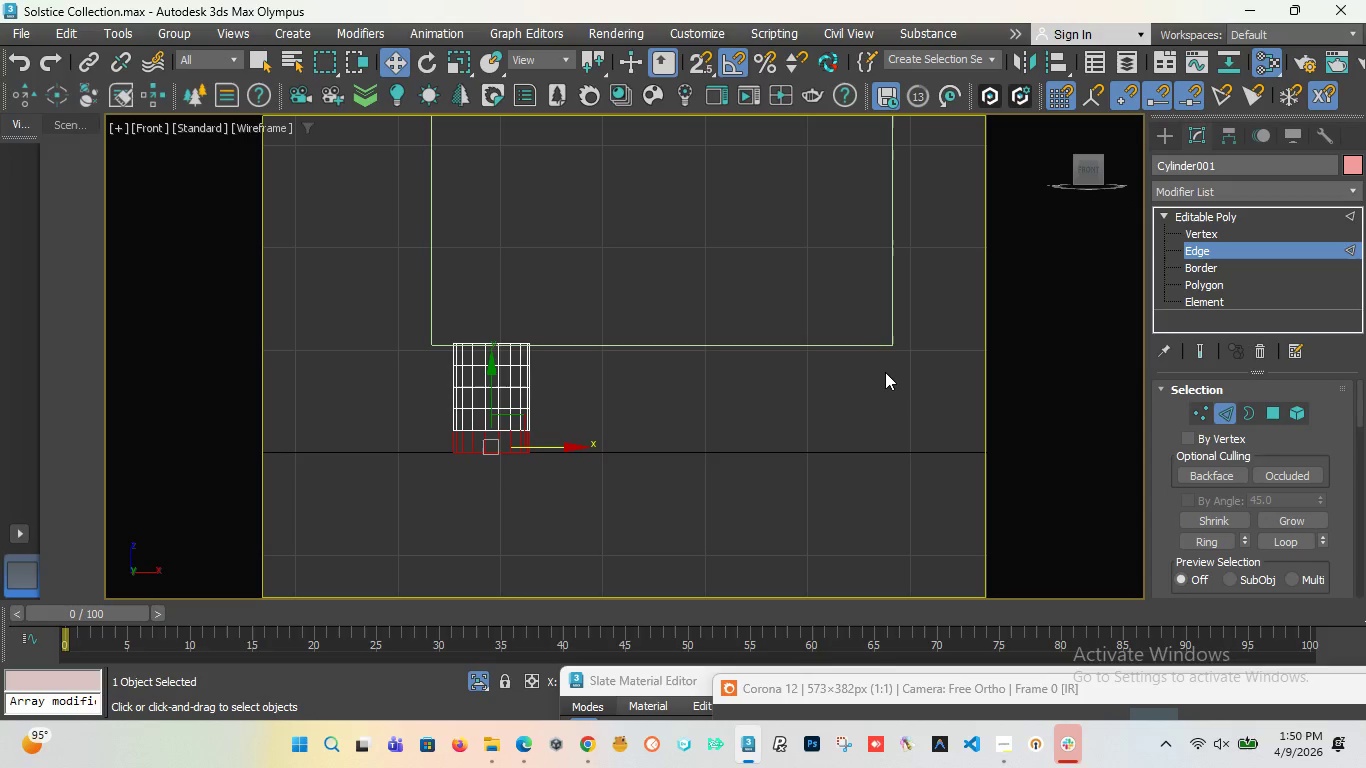 
left_click([885, 372])
 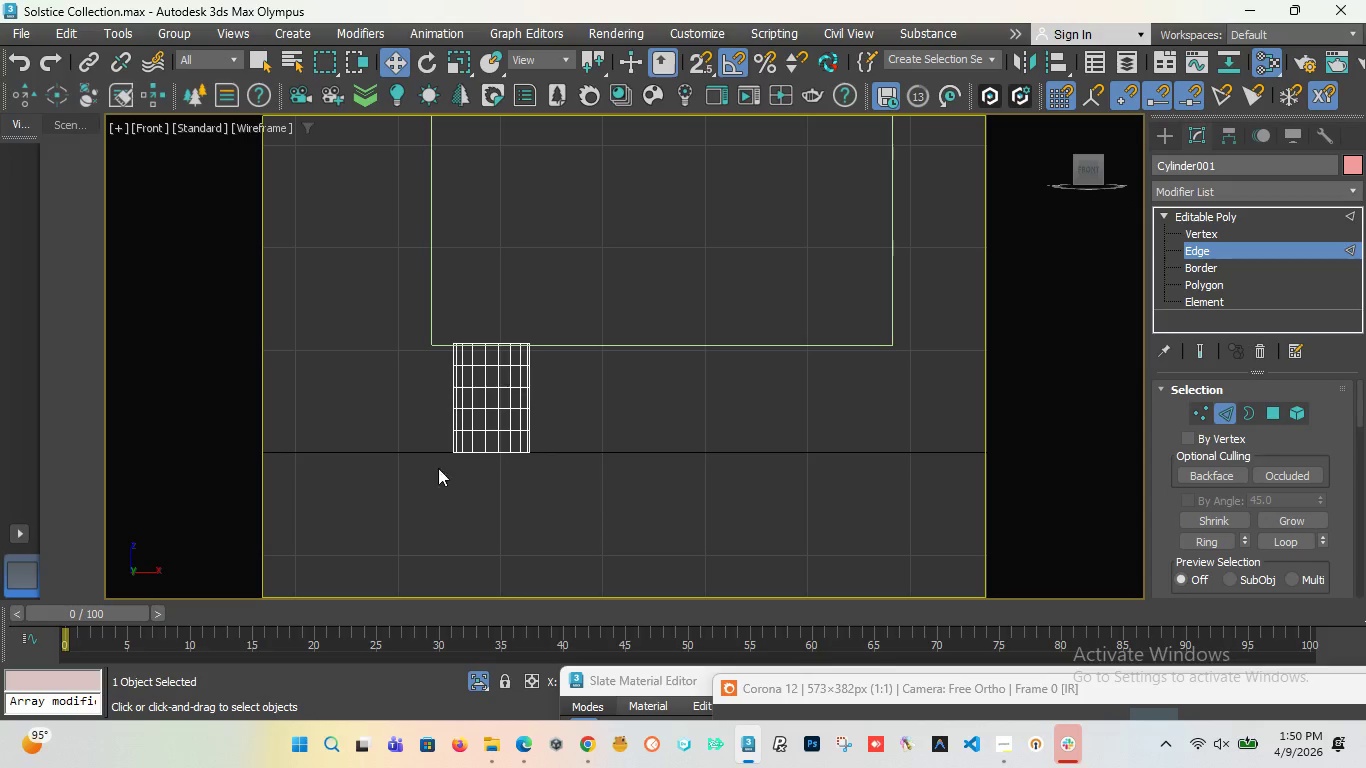 
scroll: coordinate [489, 446], scroll_direction: up, amount: 4.0
 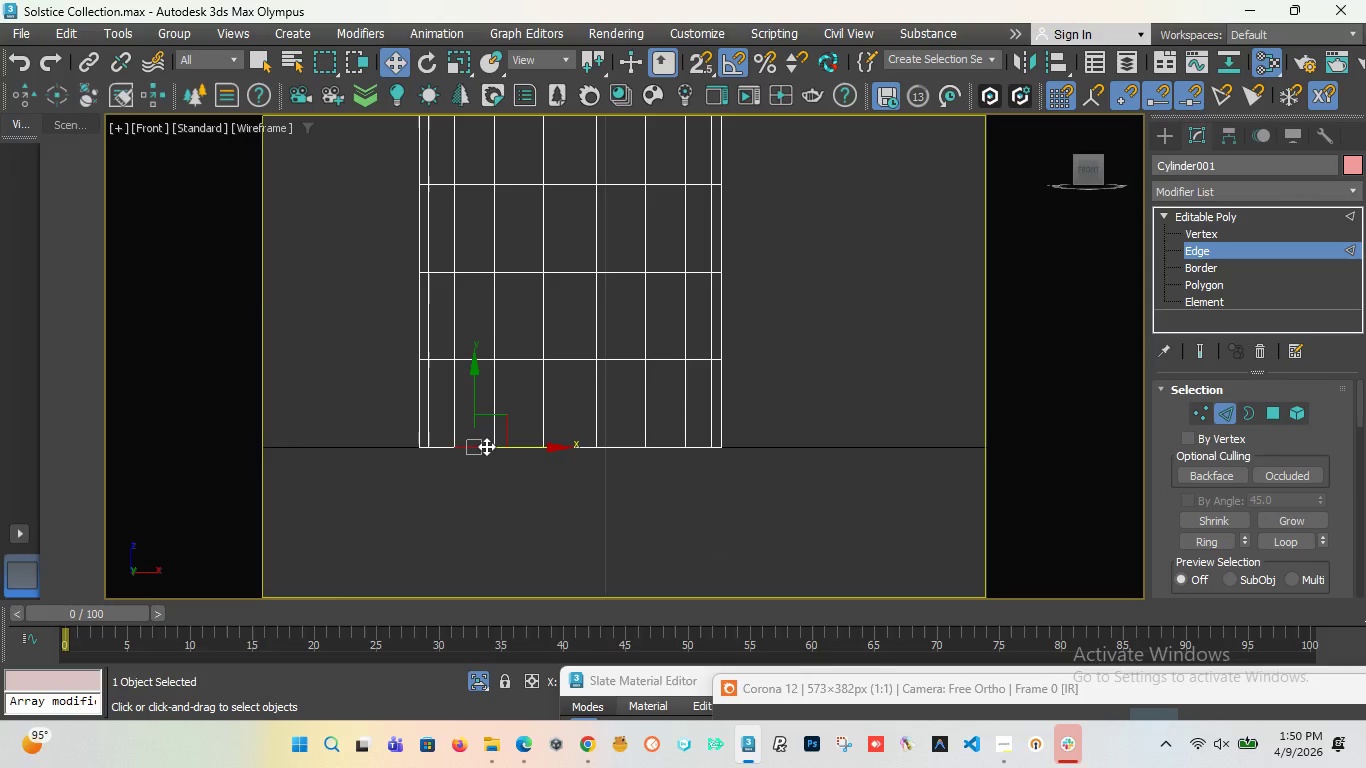 
double_click([486, 446])
 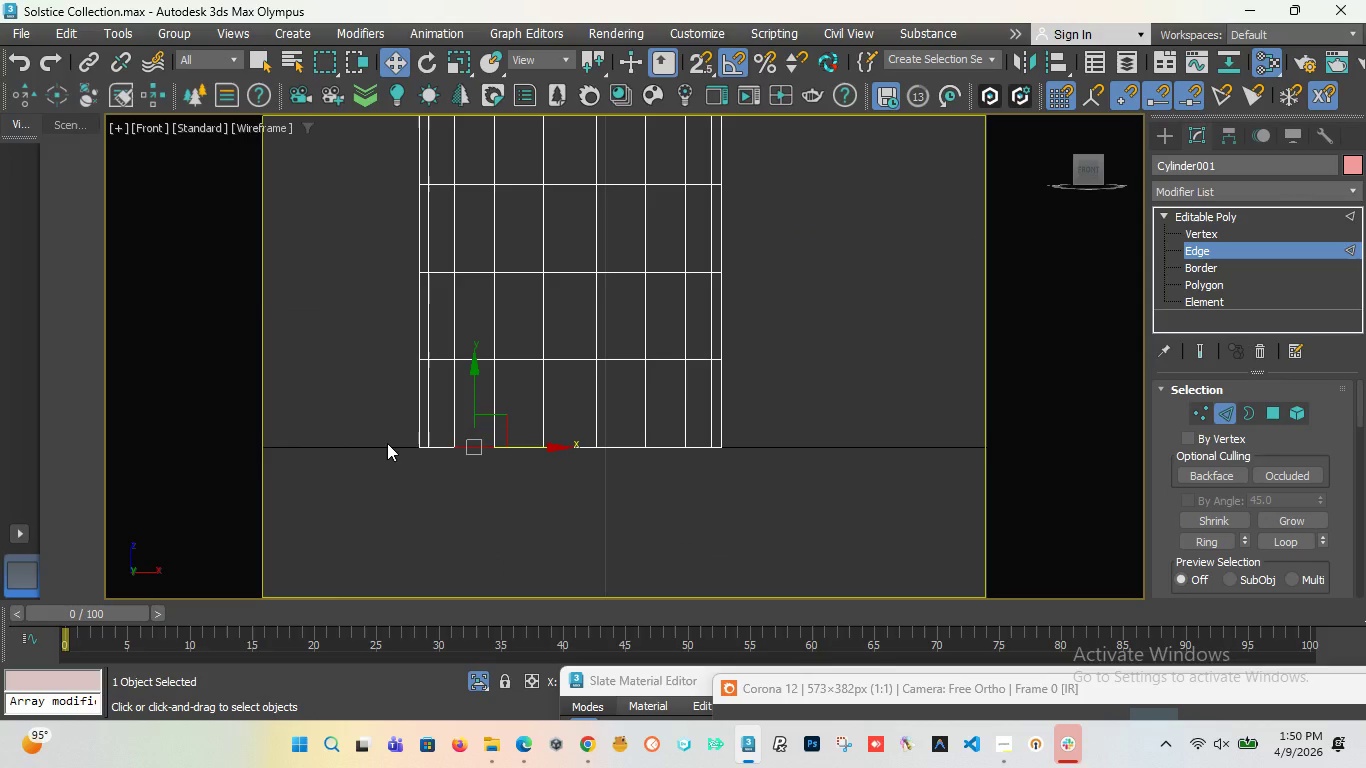 
left_click_drag(start_coordinate=[387, 443], to_coordinate=[732, 543])
 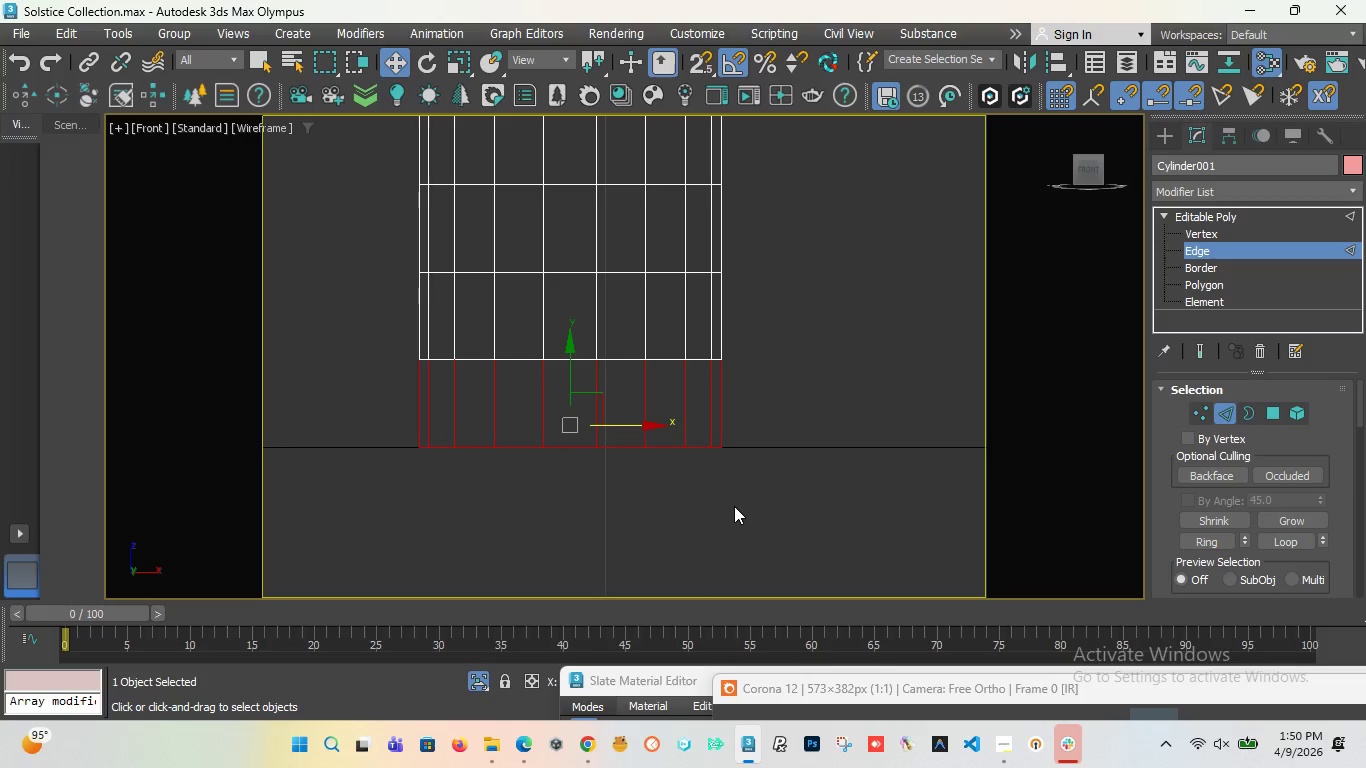 
left_click([734, 506])
 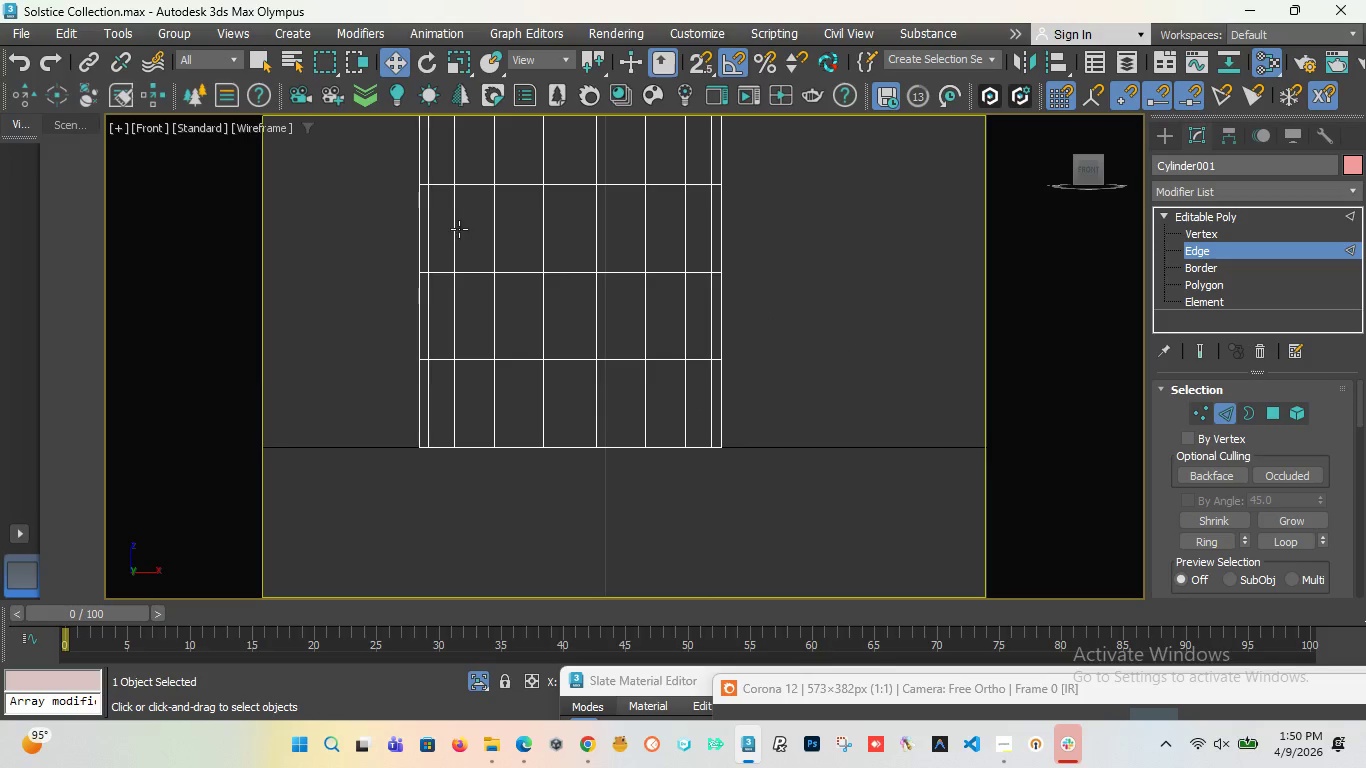 
wait(10.25)
 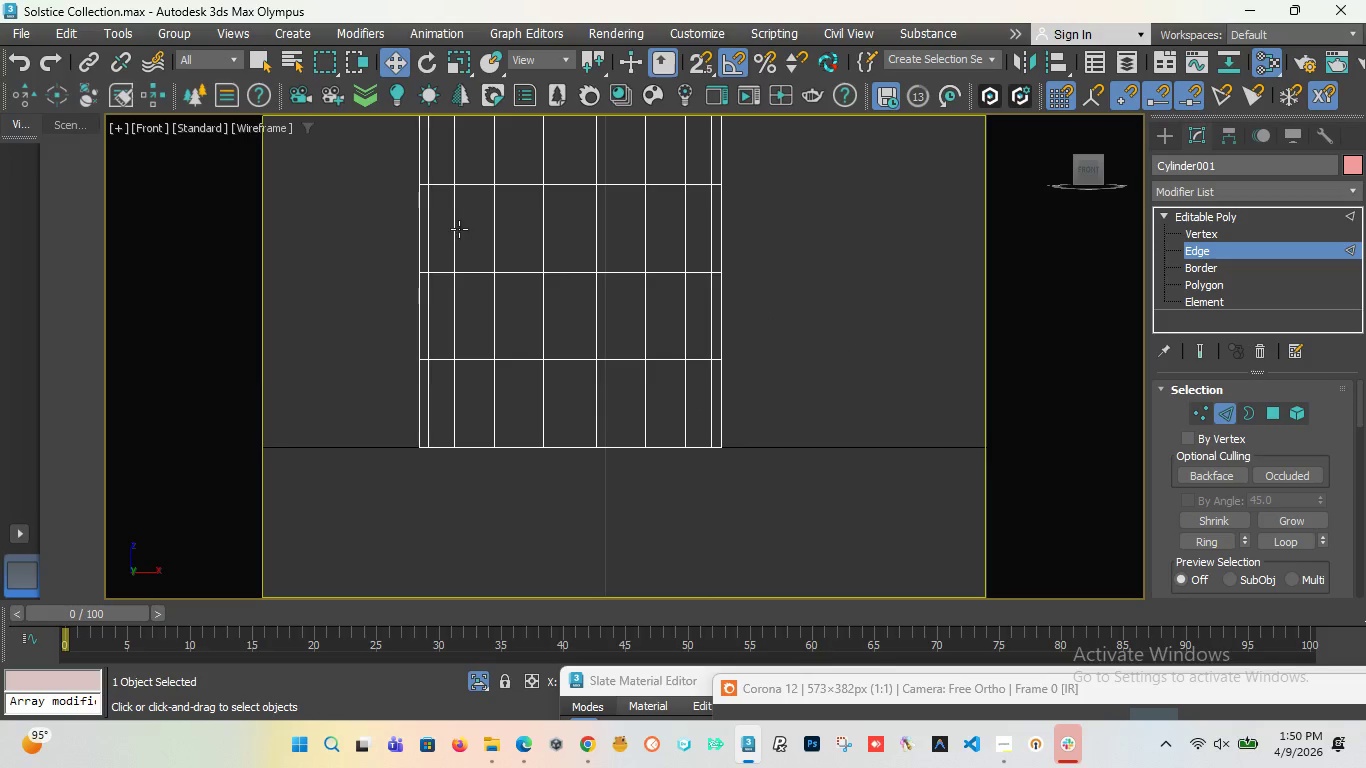 
left_click_drag(start_coordinate=[1088, 171], to_coordinate=[1069, 180])
 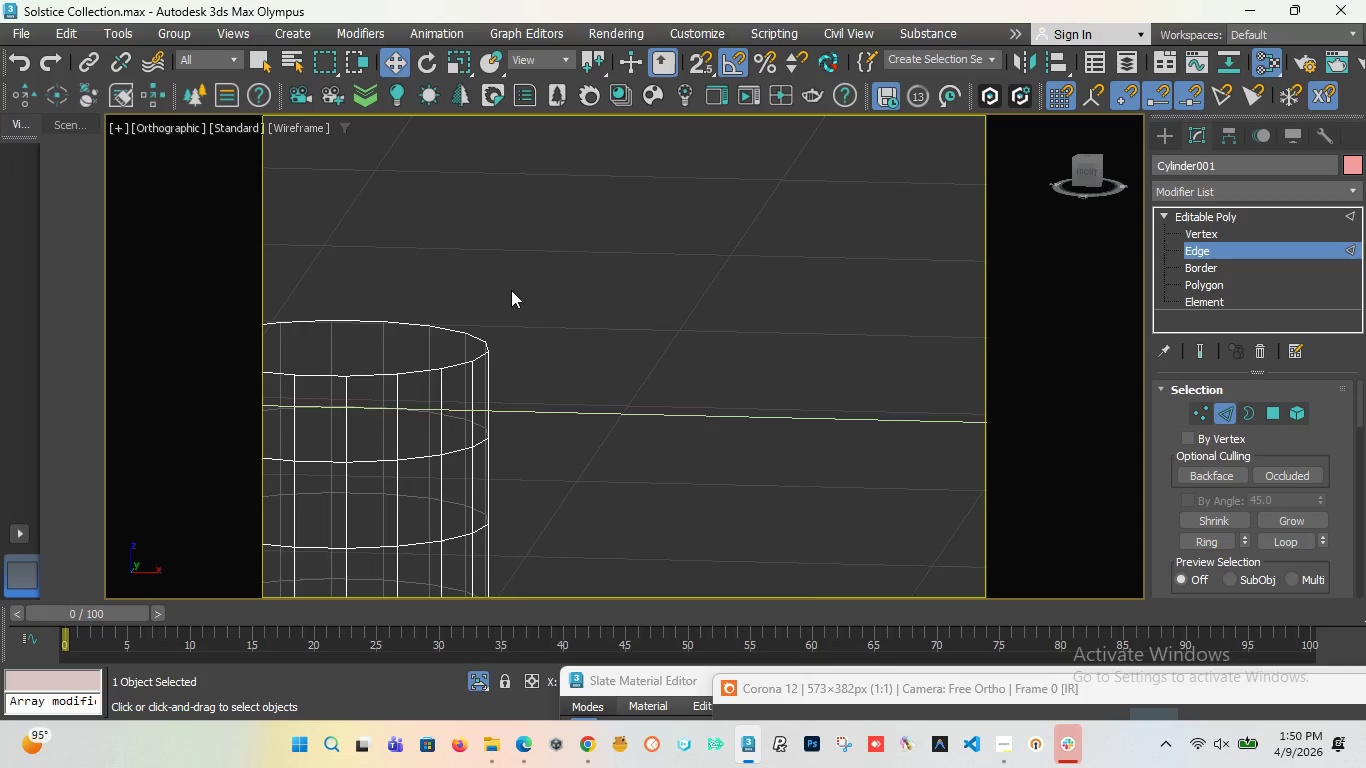 
scroll: coordinate [435, 370], scroll_direction: none, amount: 0.0
 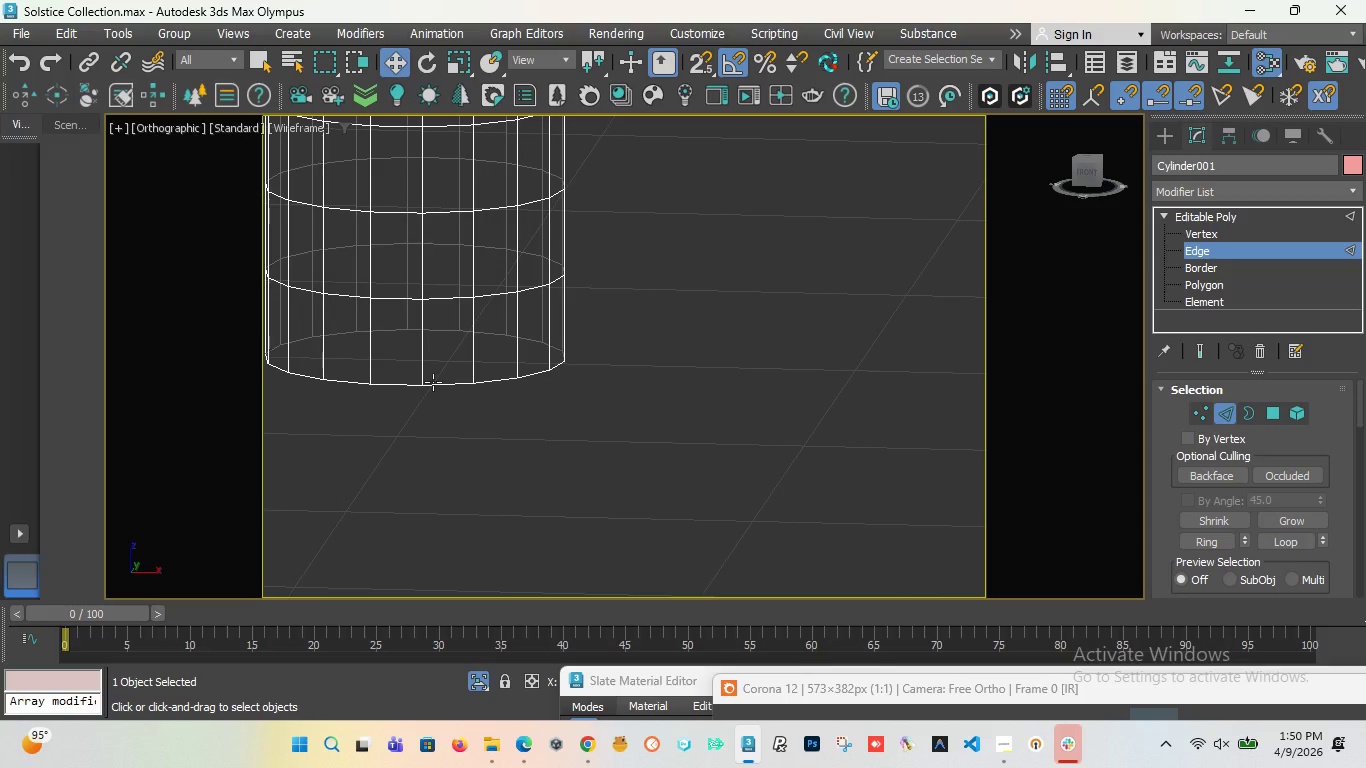 
hold_key(key=ControlLeft, duration=1.51)
left_click([433, 384])
 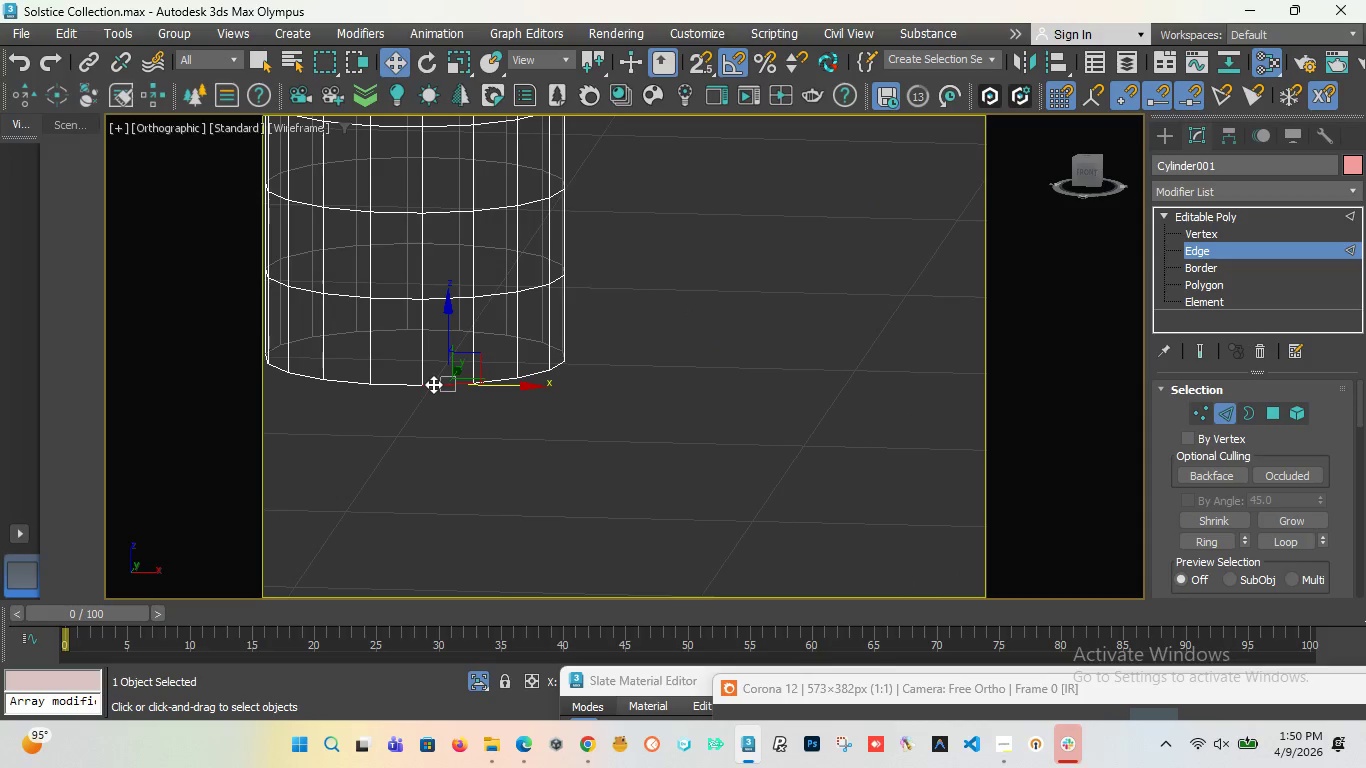 
double_click([433, 384])
 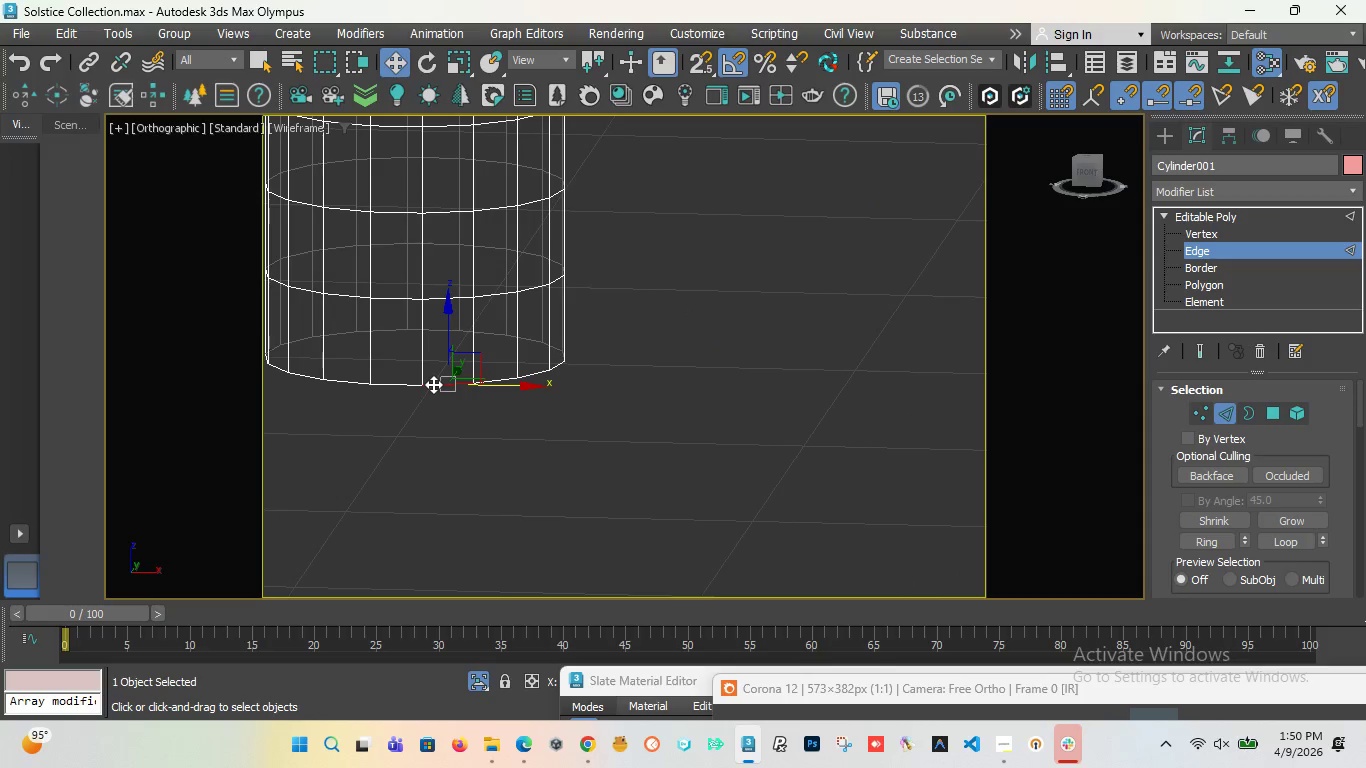 
hold_key(key=ControlLeft, duration=0.72)
 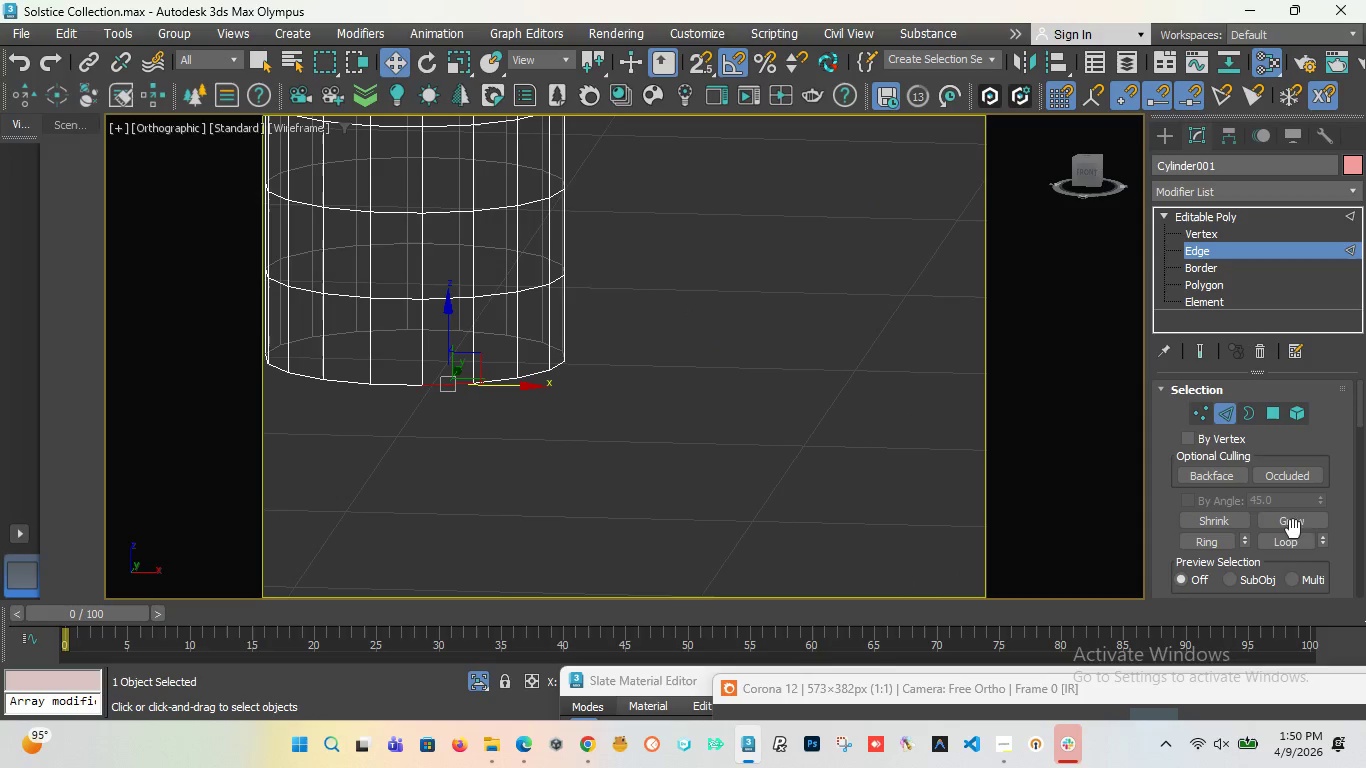 
left_click([1297, 527])
 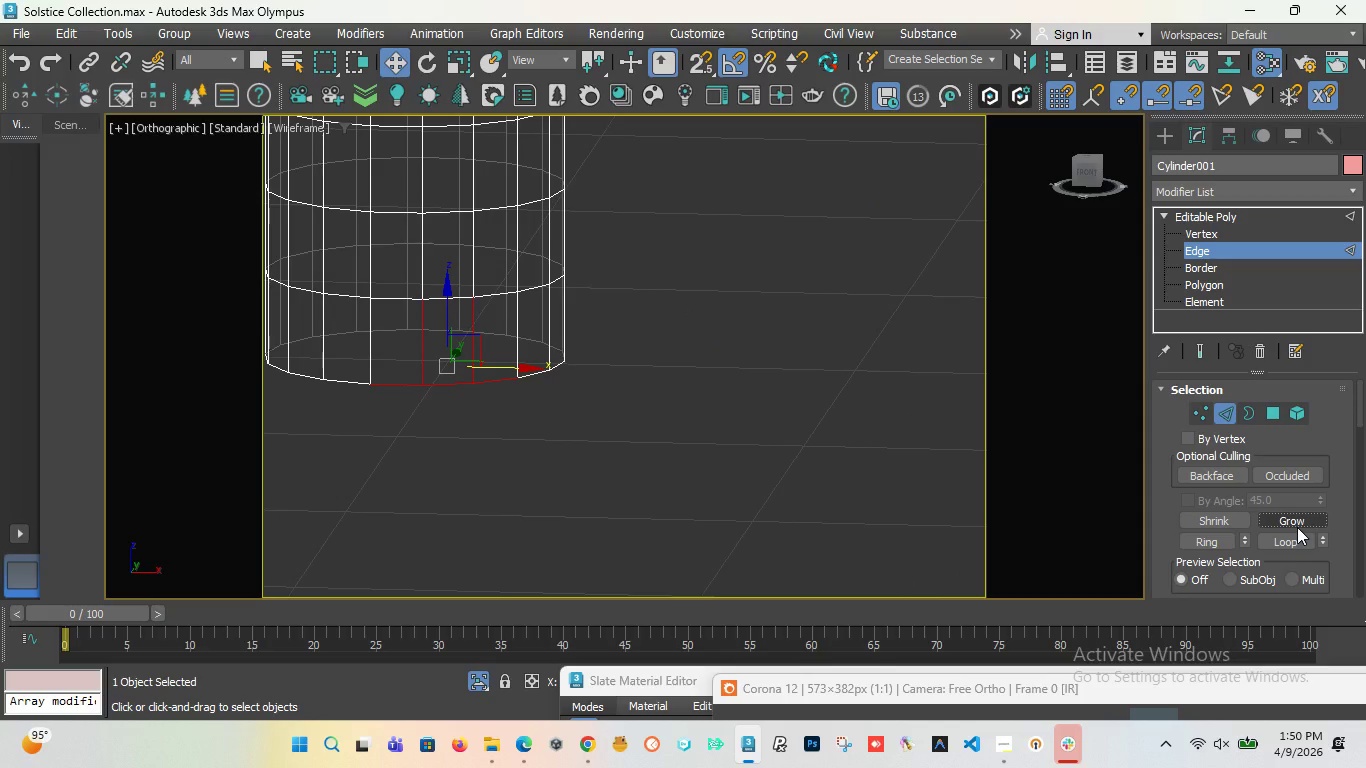 
key(Control+Z)
 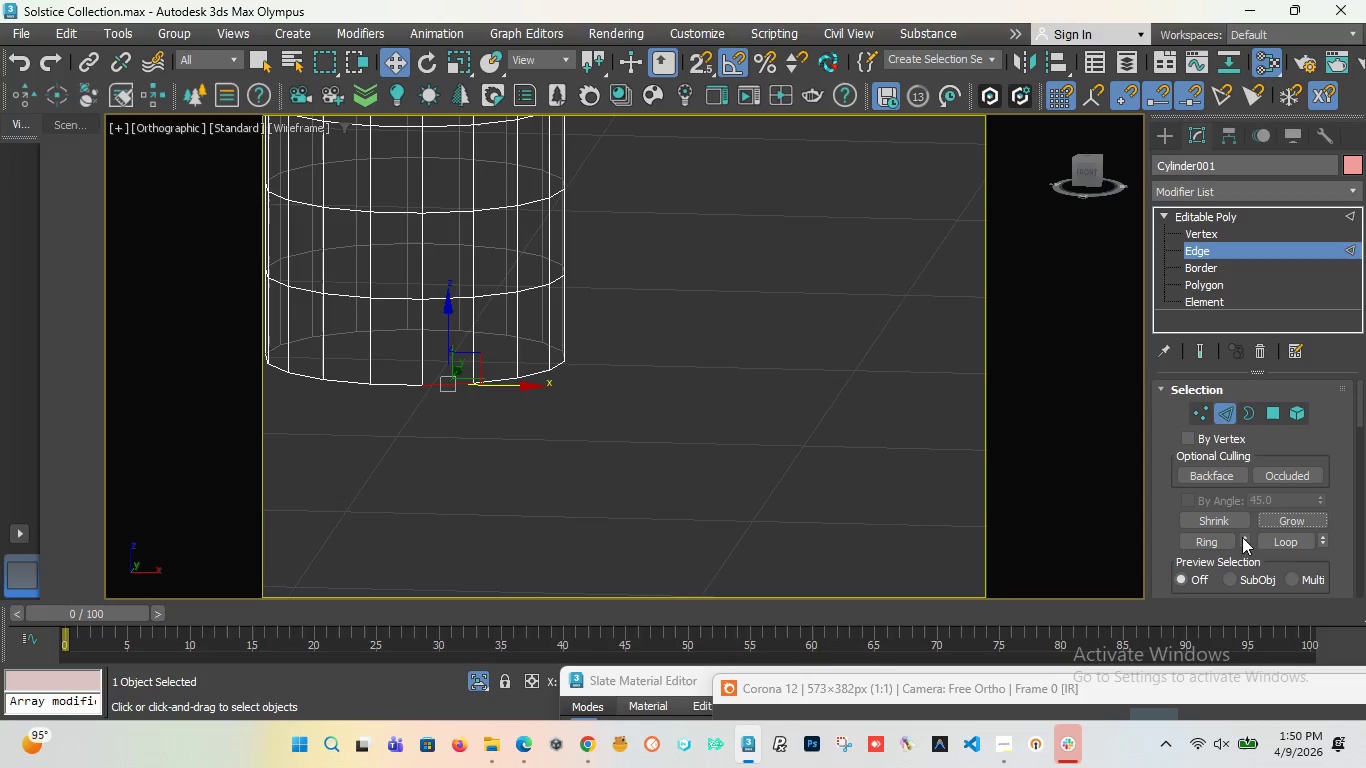 
left_click([1222, 539])
 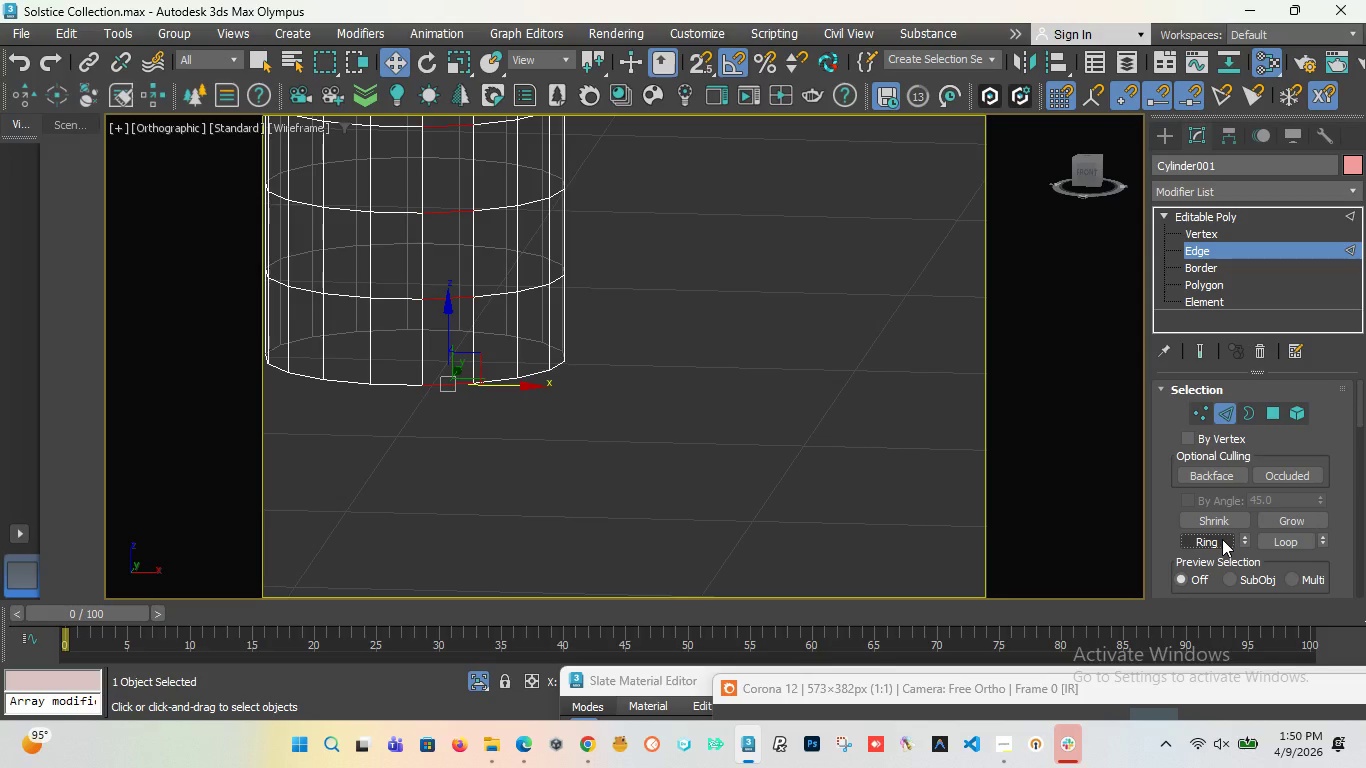 
key(Control+Z)
 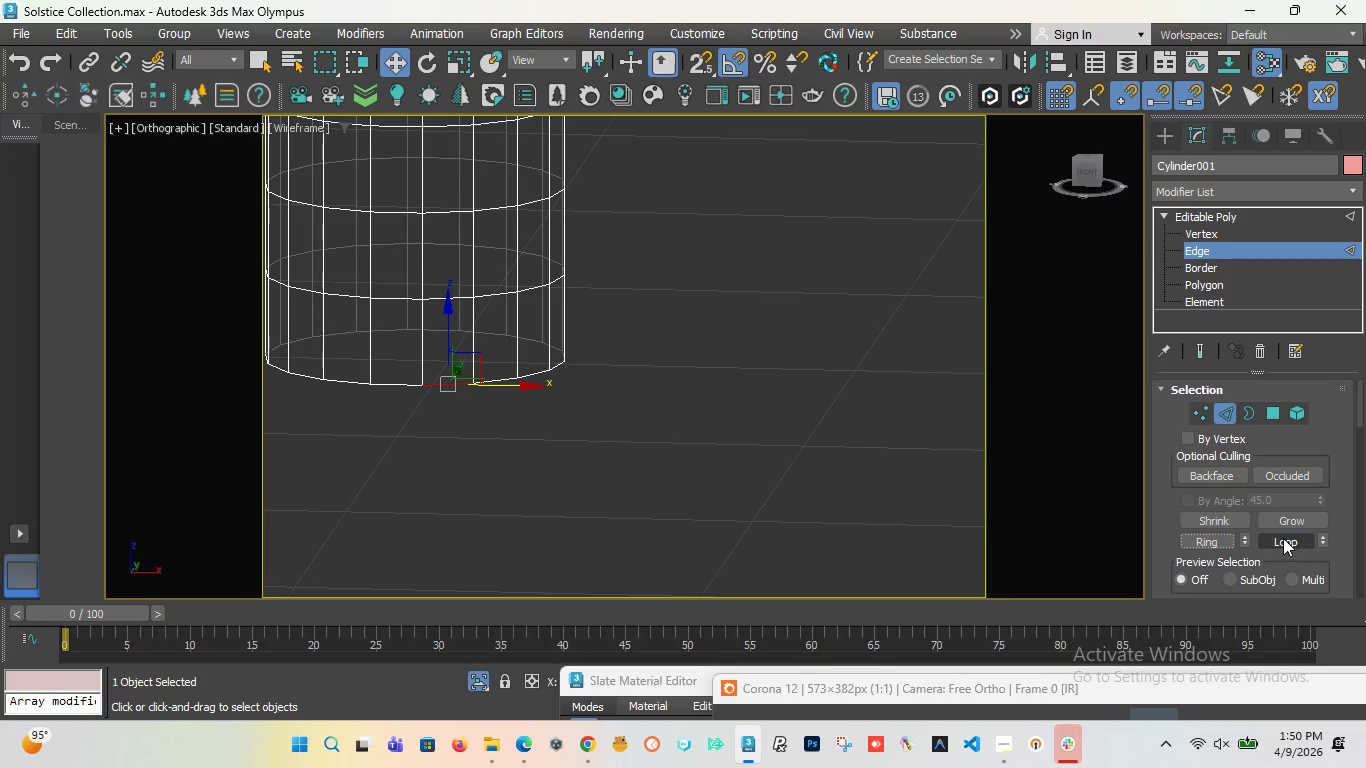 
left_click([1283, 538])
 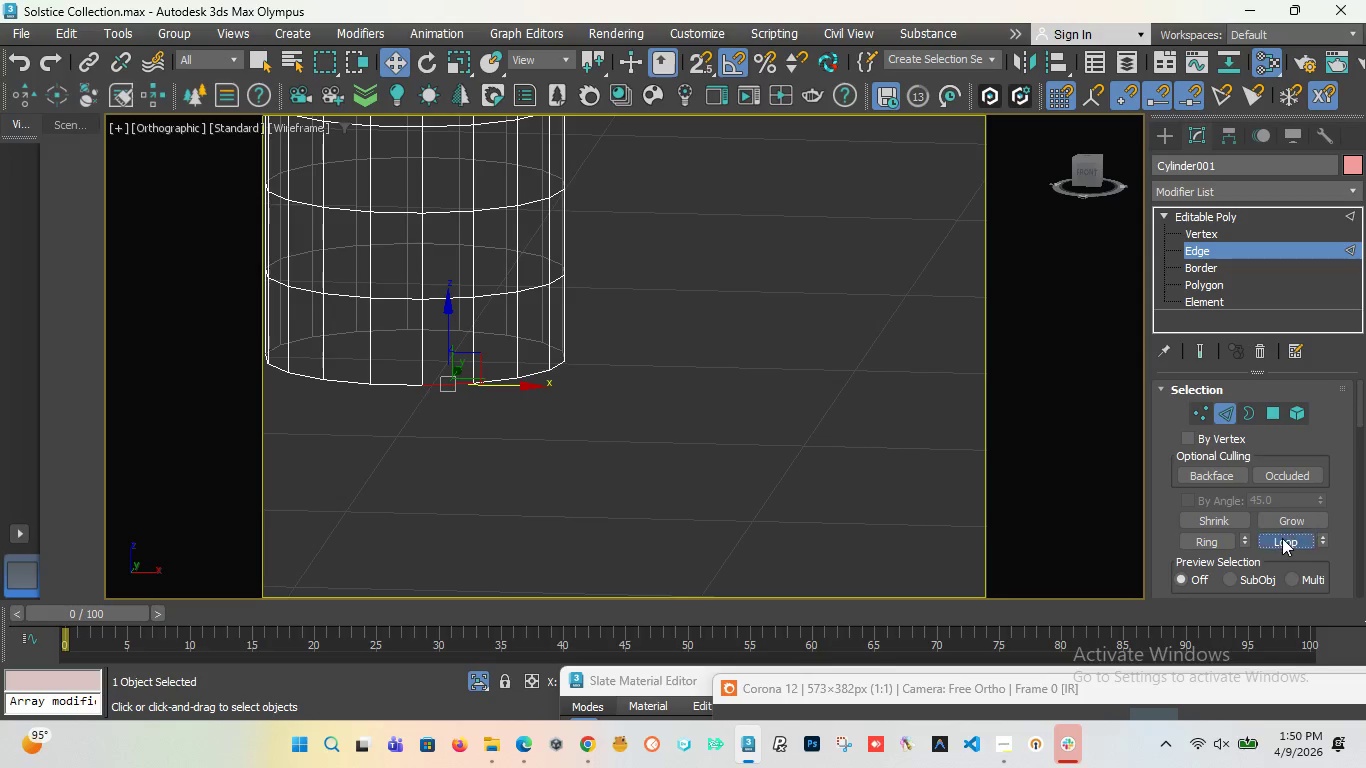 
double_click([1282, 538])
 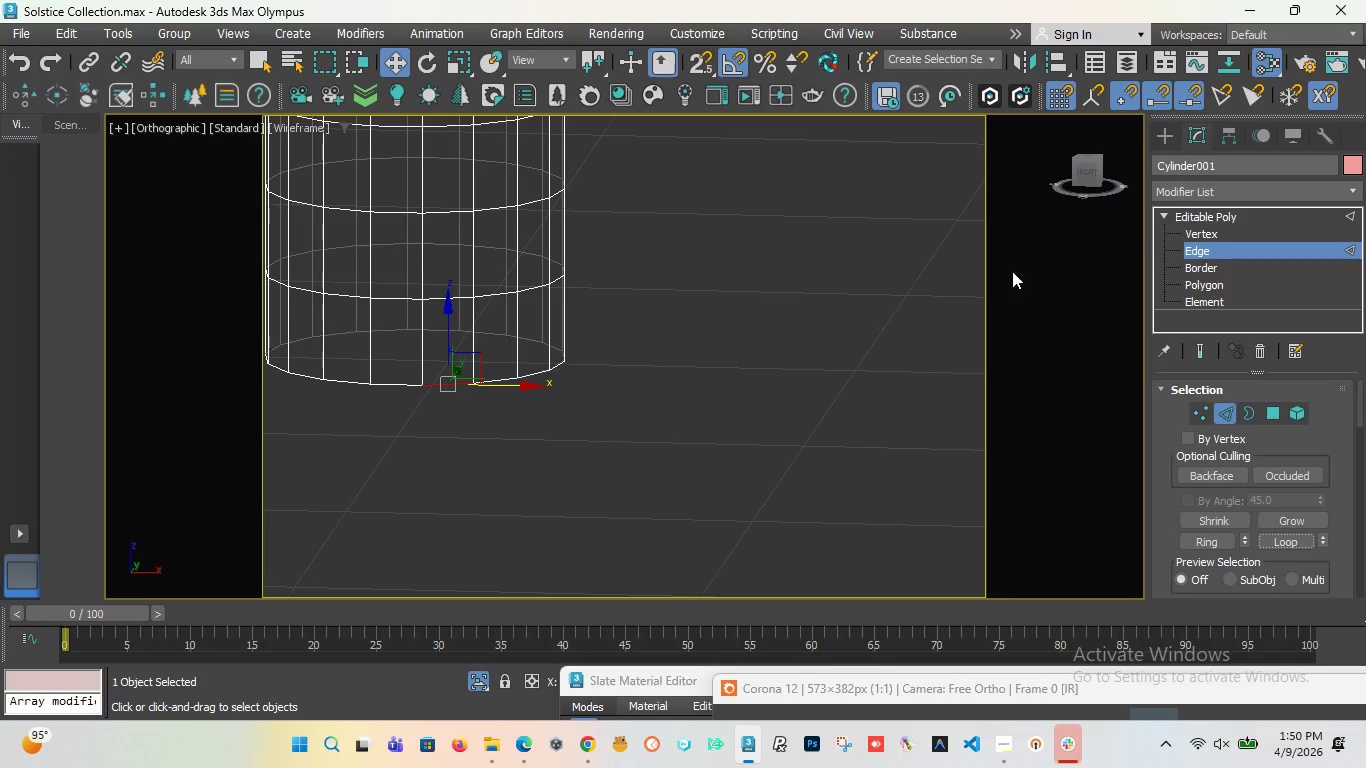 
wait(7.12)
 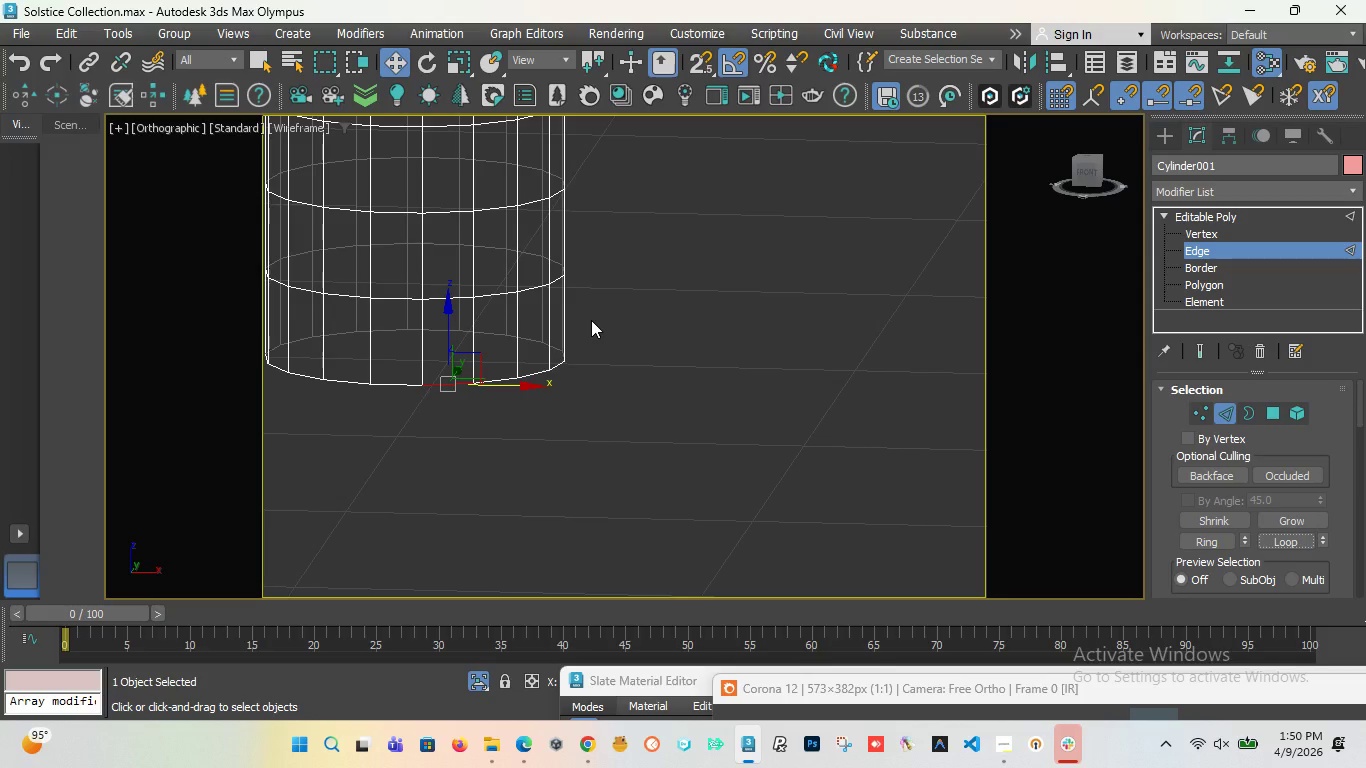 
left_click([1194, 235])
 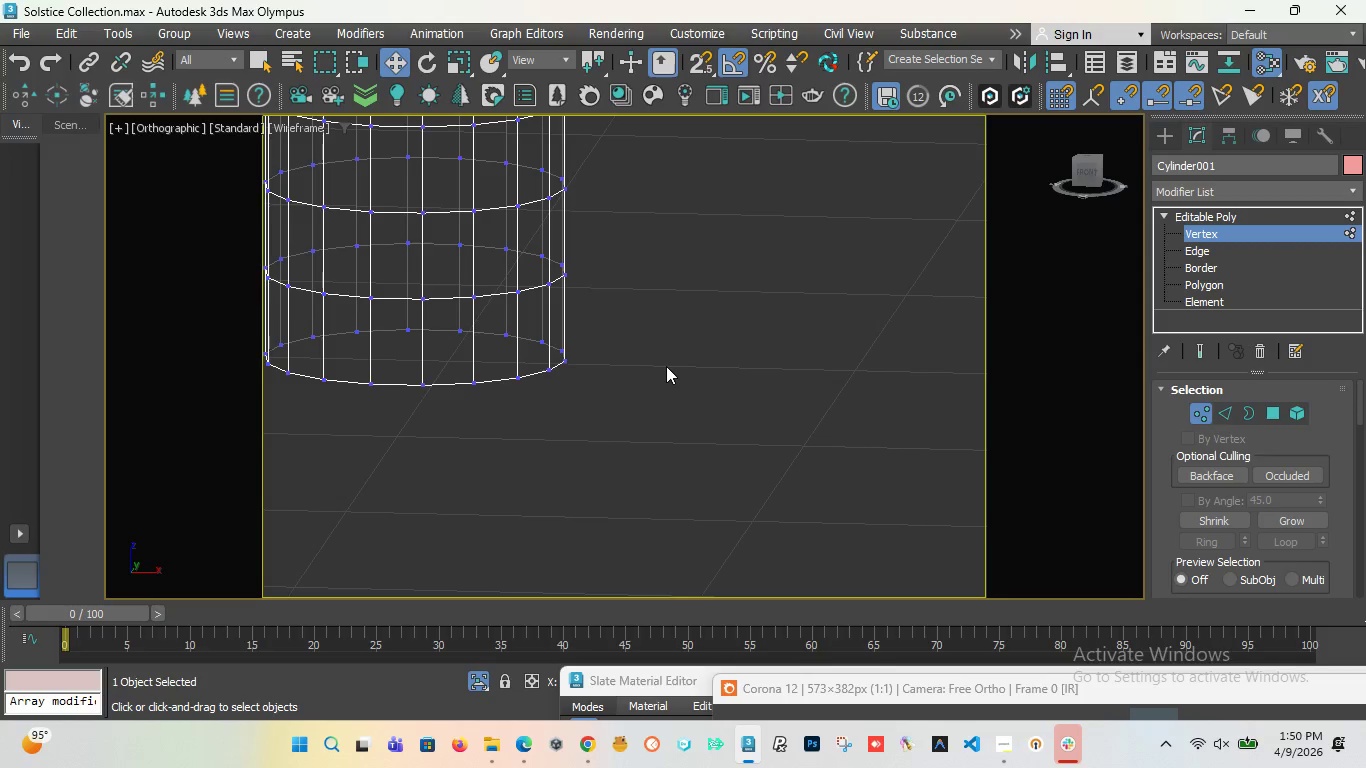 
key(F)
 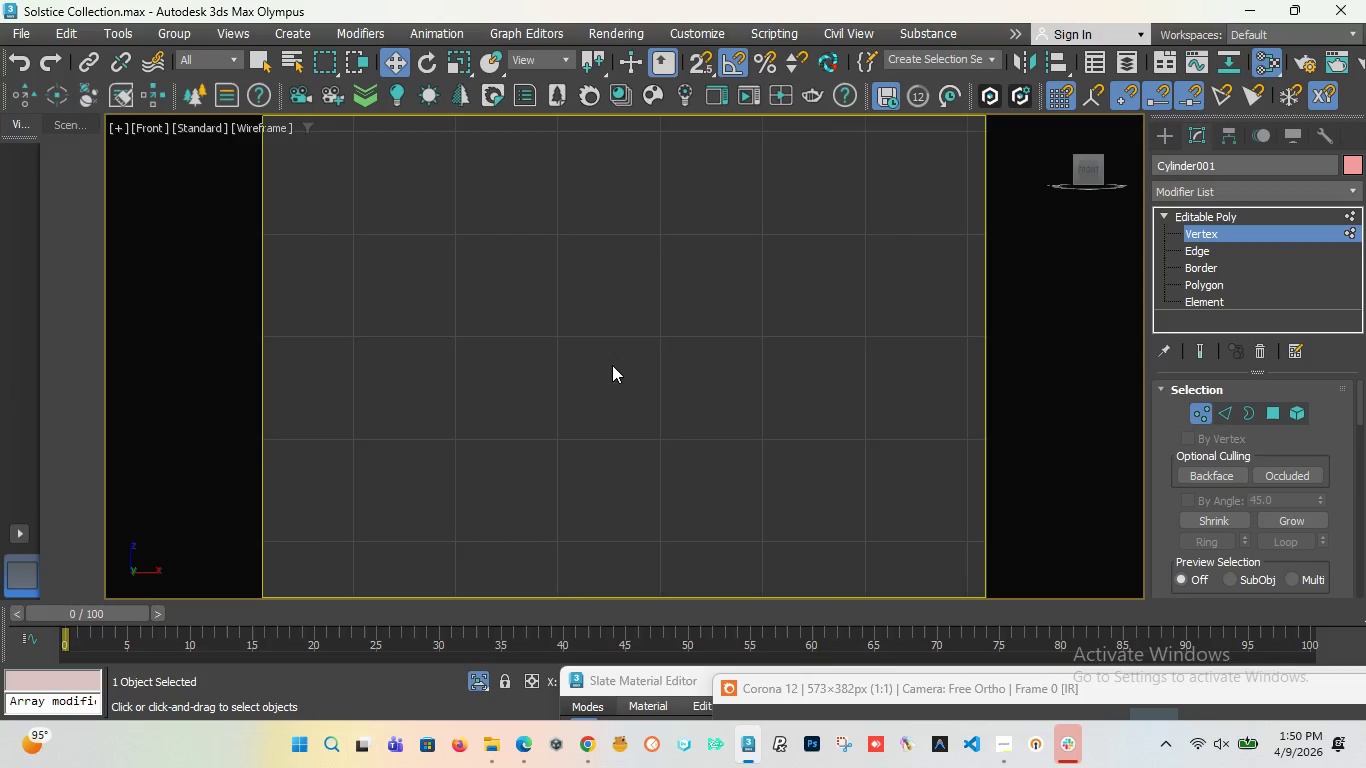 
scroll: coordinate [611, 224], scroll_direction: up, amount: 3.0
 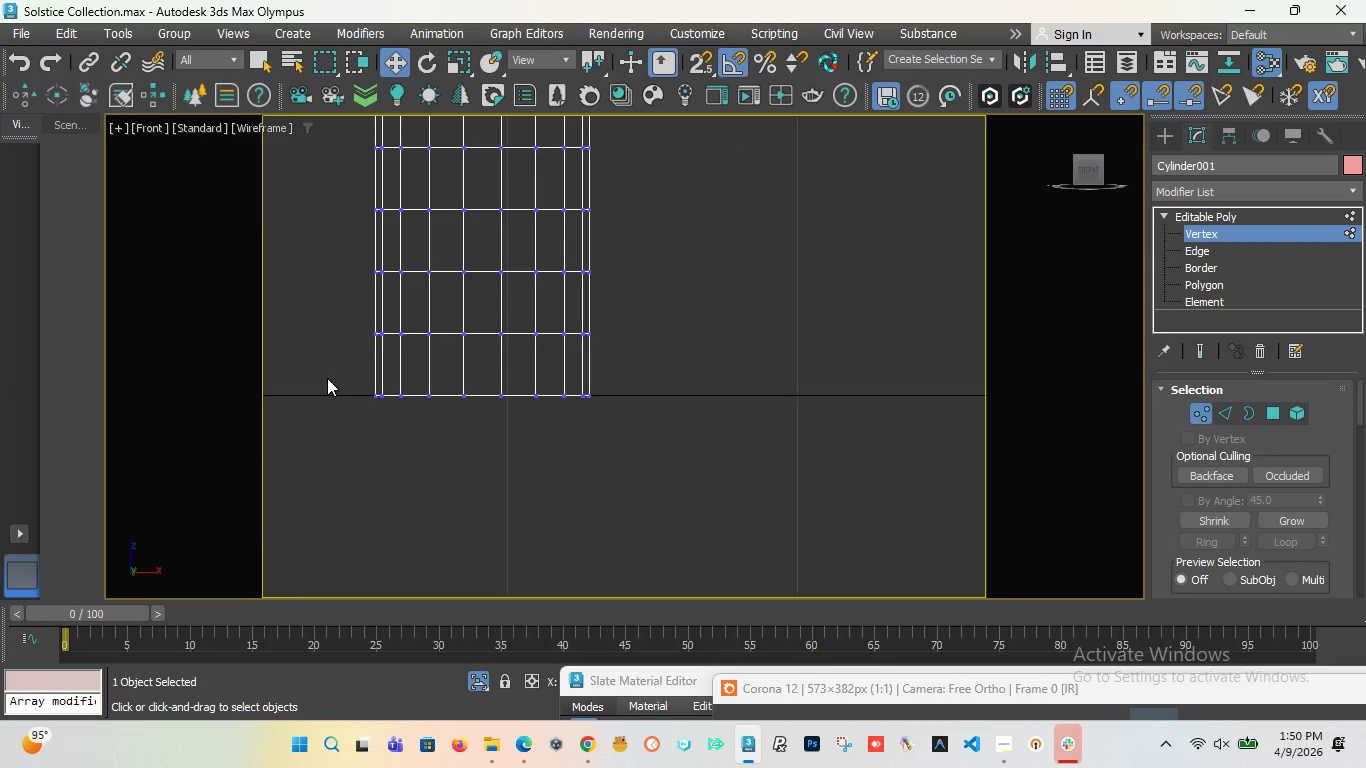 
left_click_drag(start_coordinate=[328, 379], to_coordinate=[870, 525])
 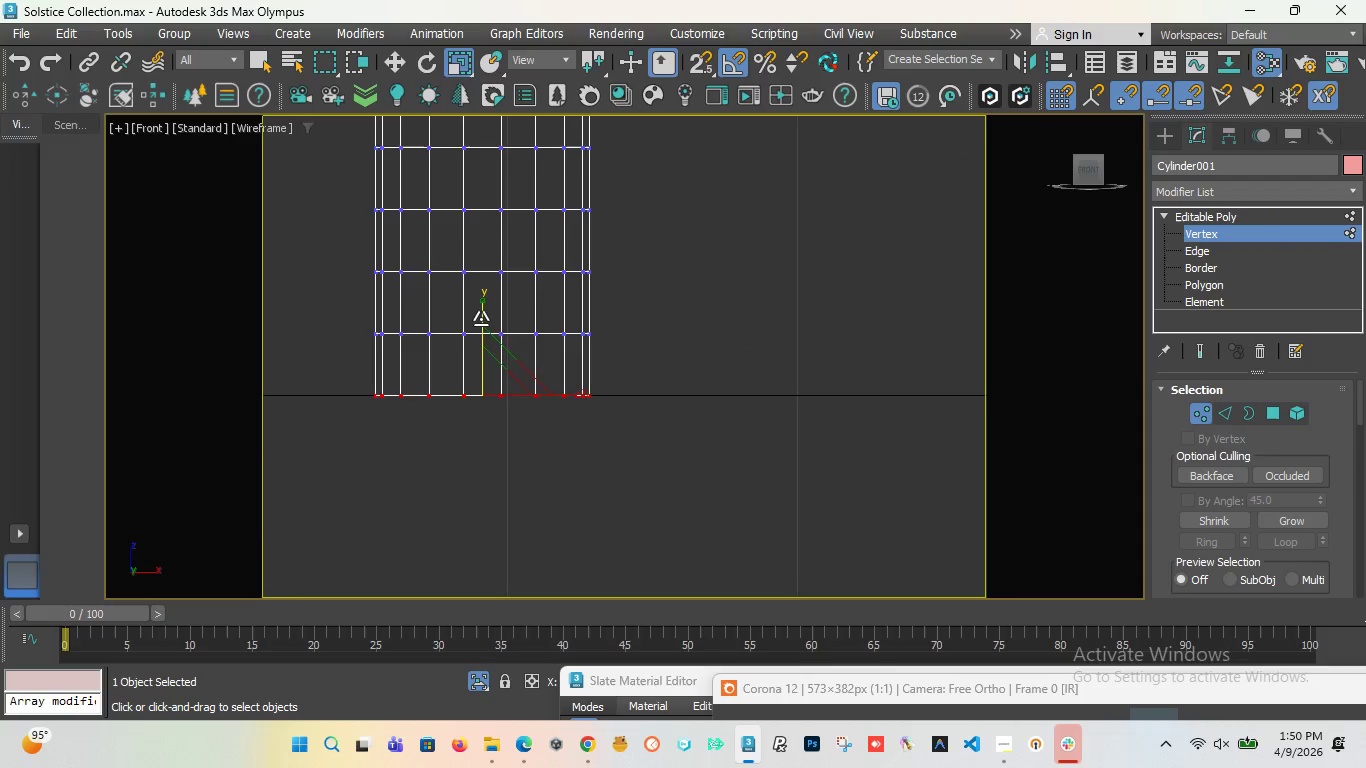 
left_click_drag(start_coordinate=[494, 372], to_coordinate=[483, 410])
 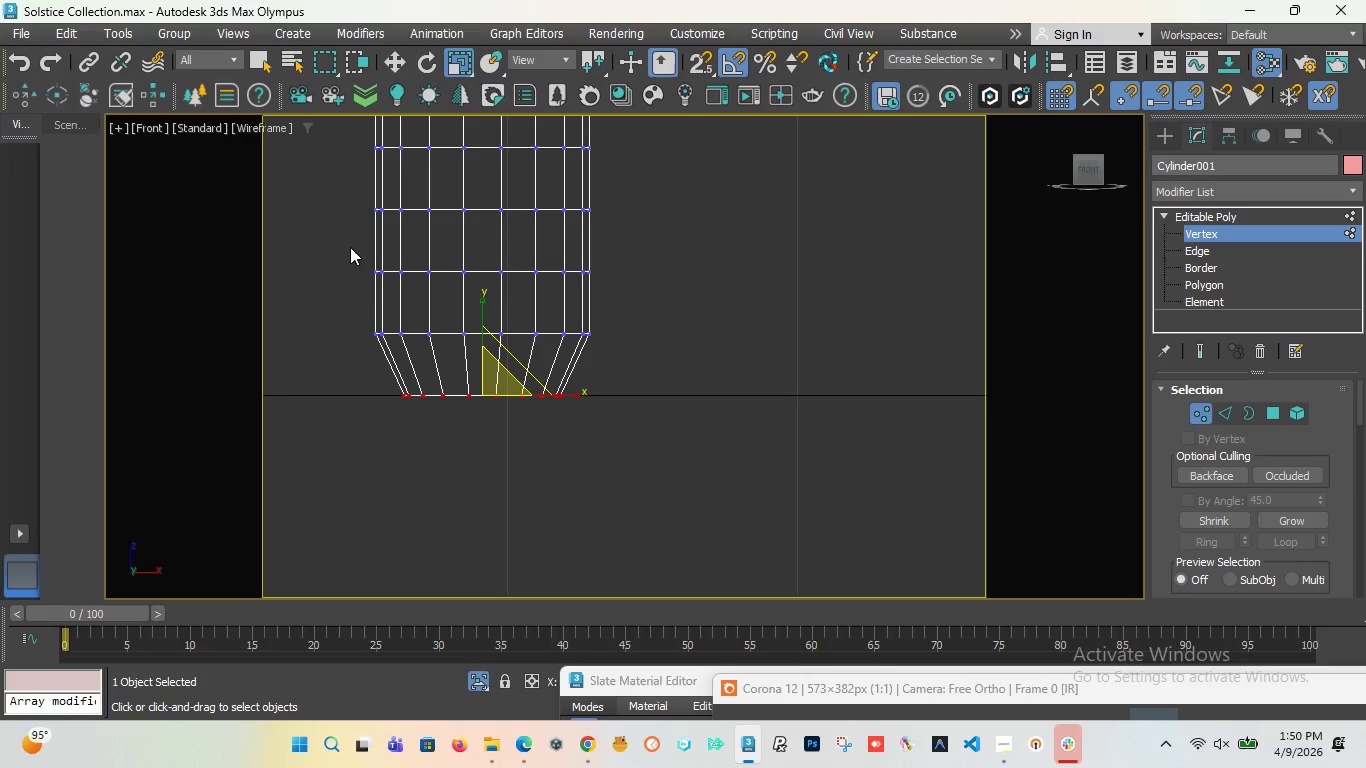 
left_click_drag(start_coordinate=[341, 247], to_coordinate=[603, 167])
 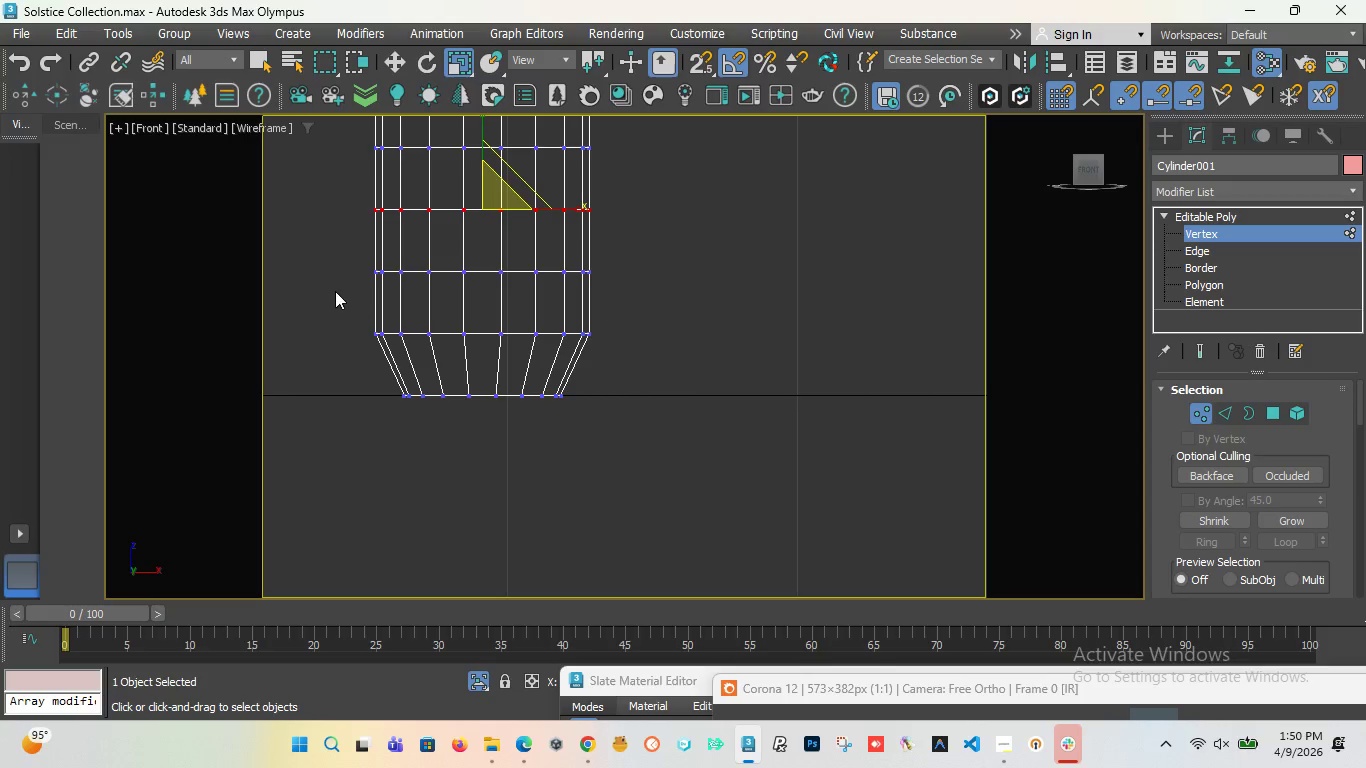 
left_click_drag(start_coordinate=[335, 291], to_coordinate=[697, 151])
 